 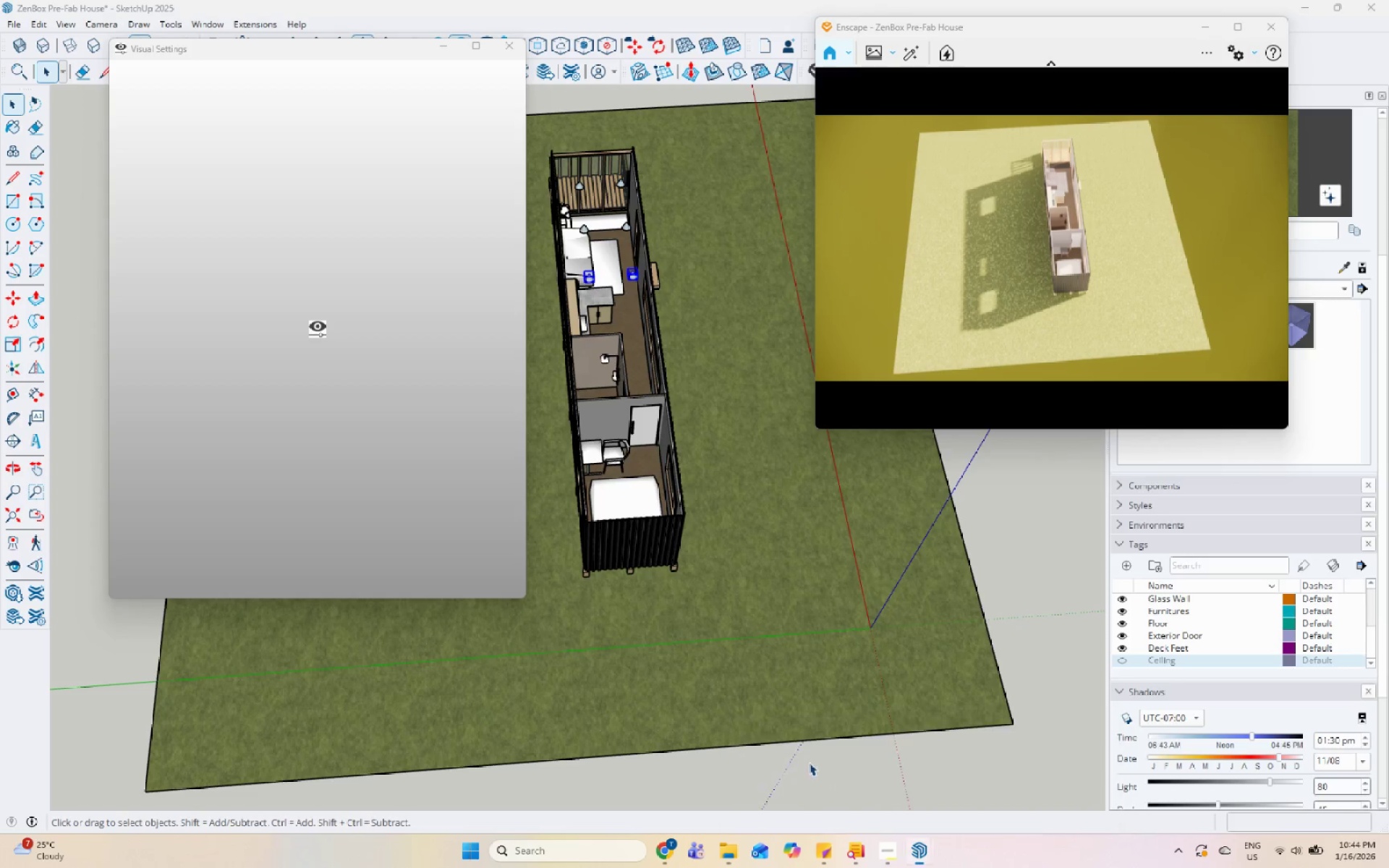 
scroll: coordinate [281, 239], scroll_direction: up, amount: 25.0
 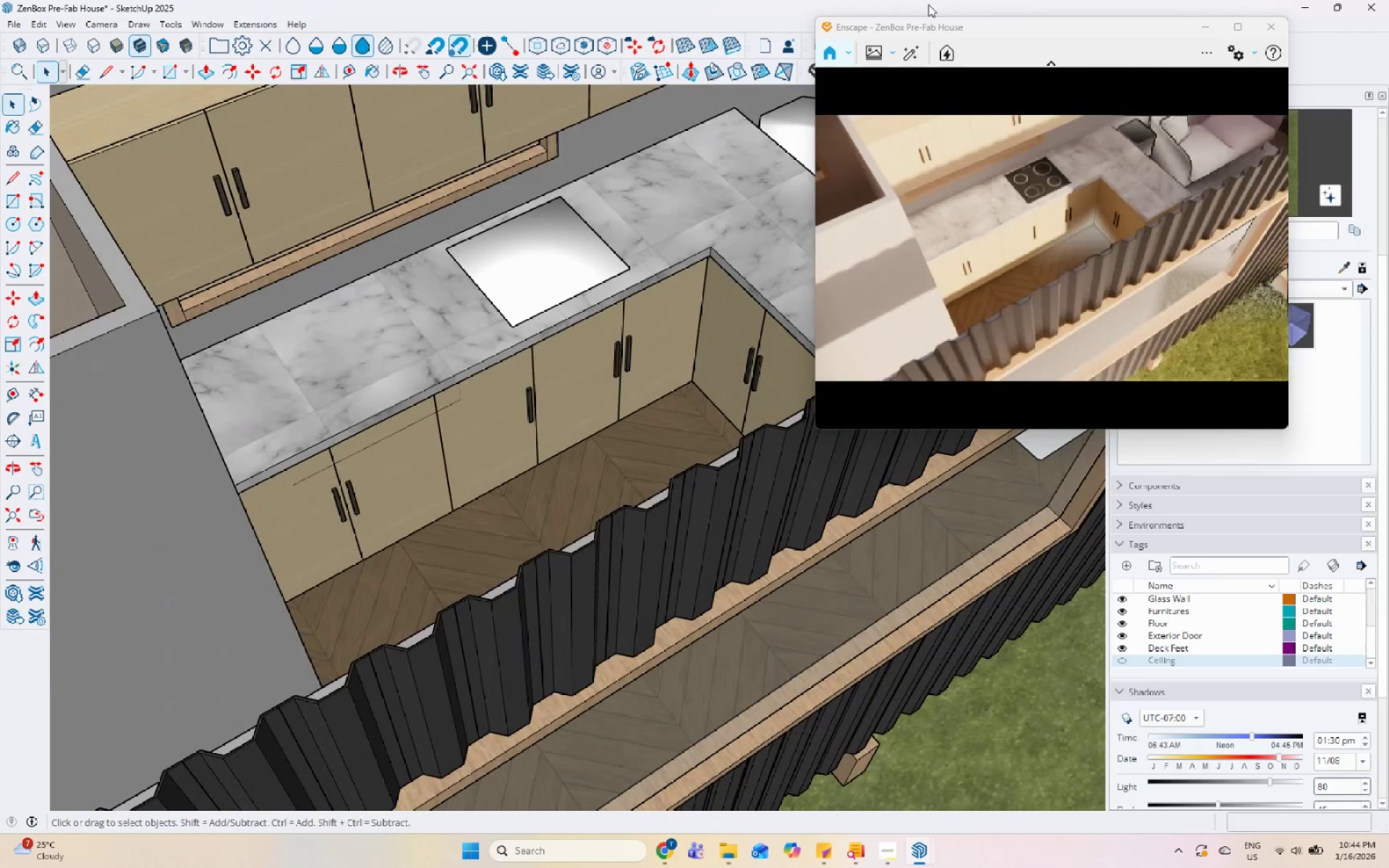 
left_click_drag(start_coordinate=[974, 25], to_coordinate=[1021, 124])
 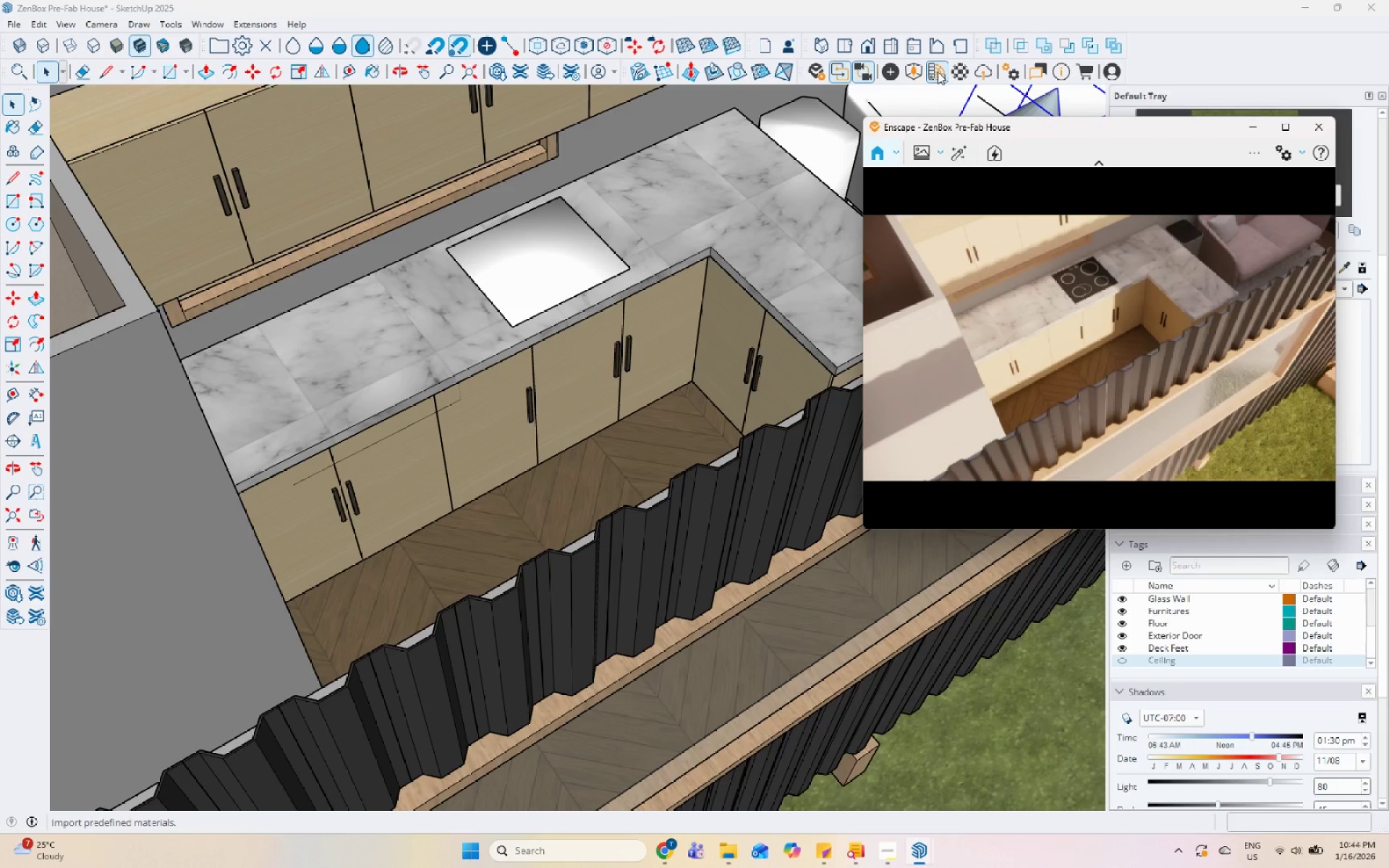 
left_click([935, 72])
 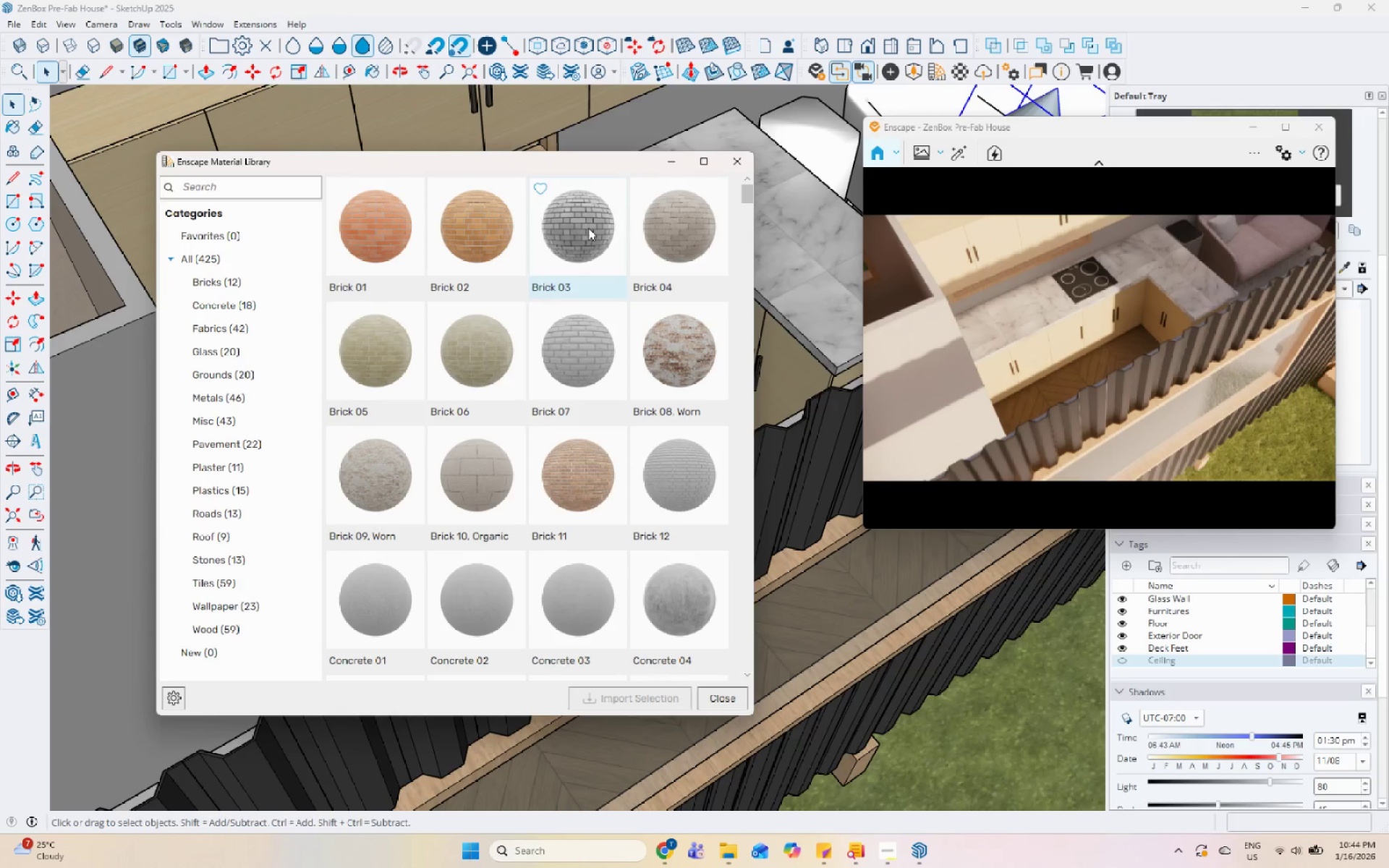 
left_click([747, 171])
 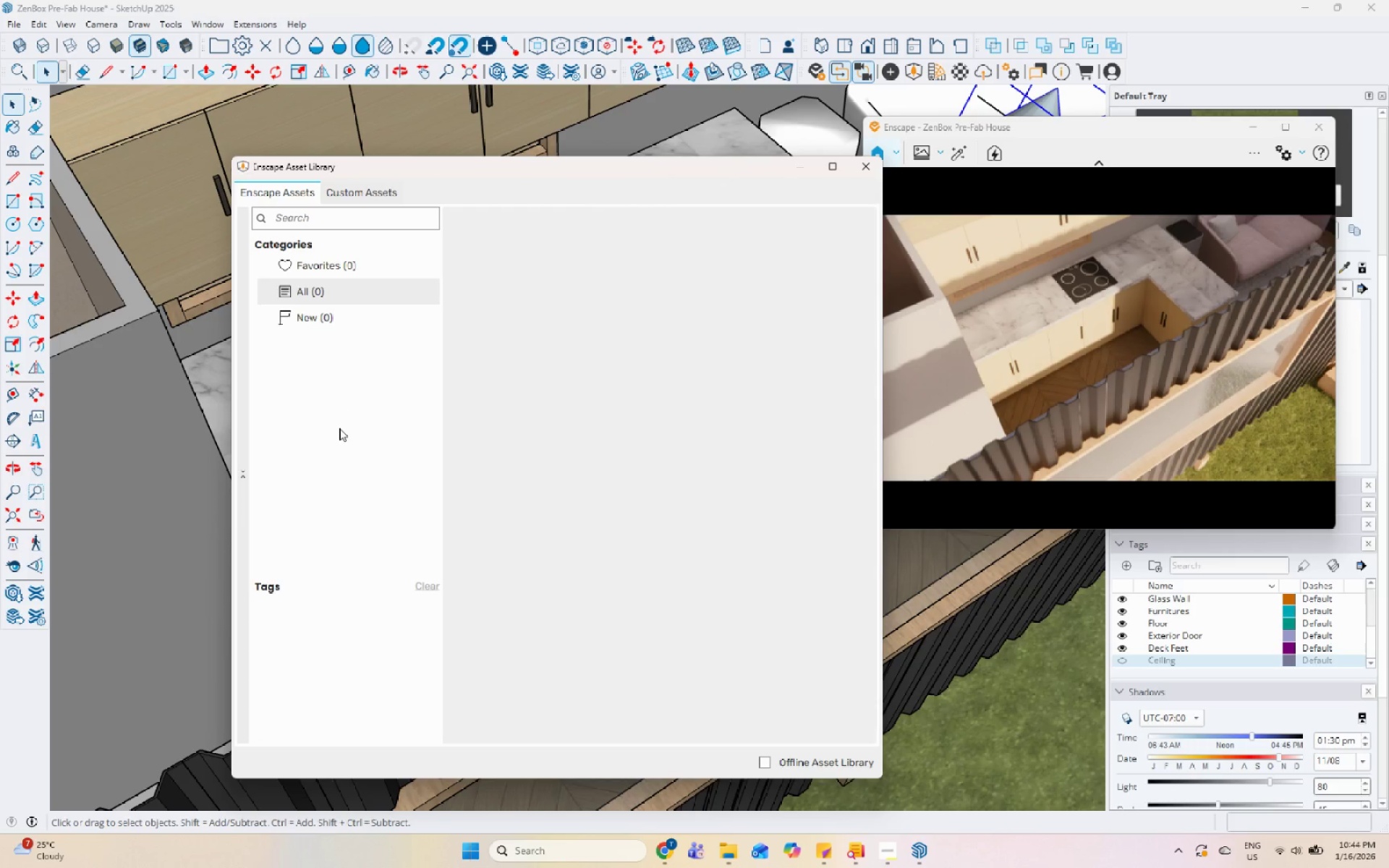 
wait(11.75)
 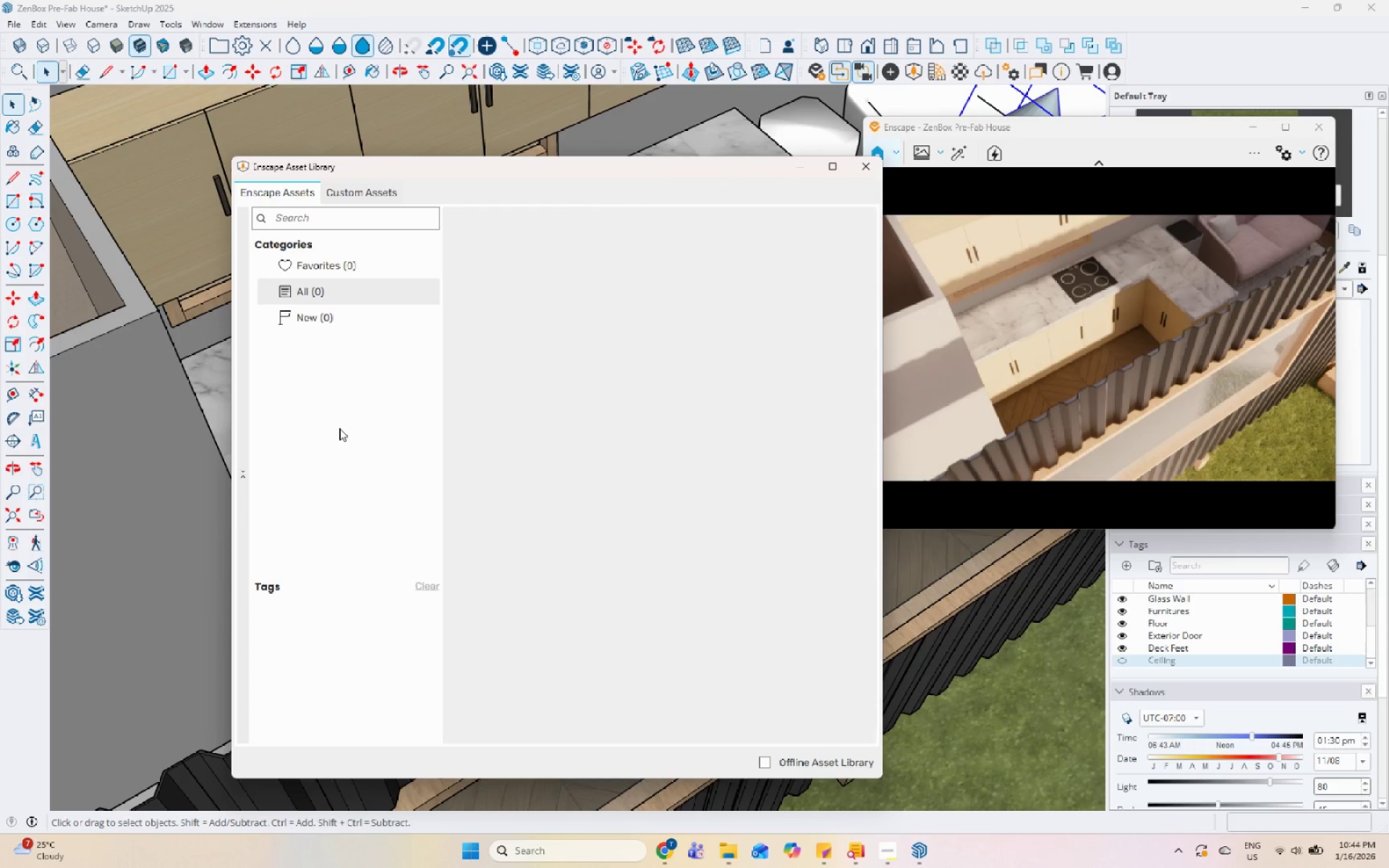 
left_click([332, 665])
 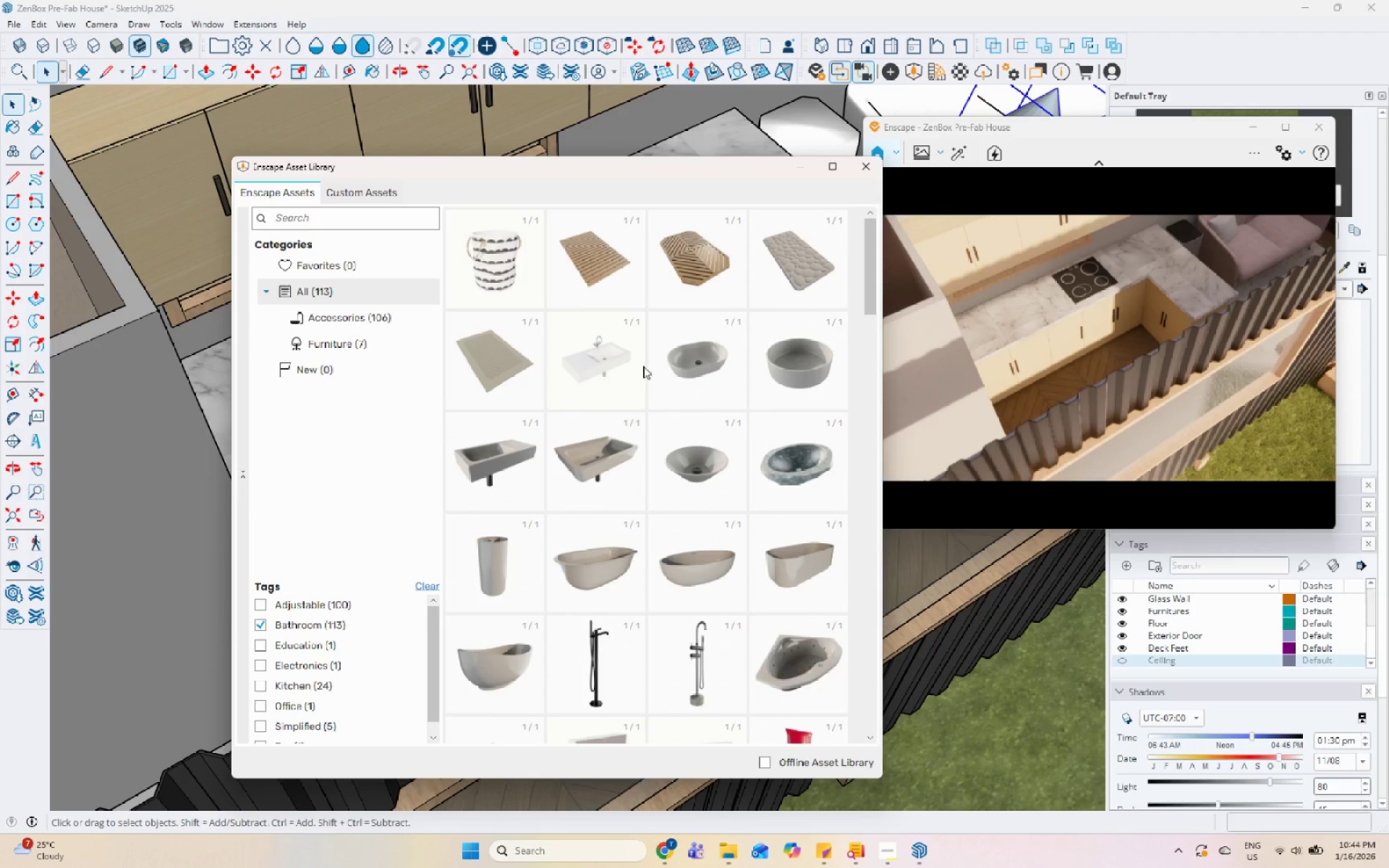 
wait(6.97)
 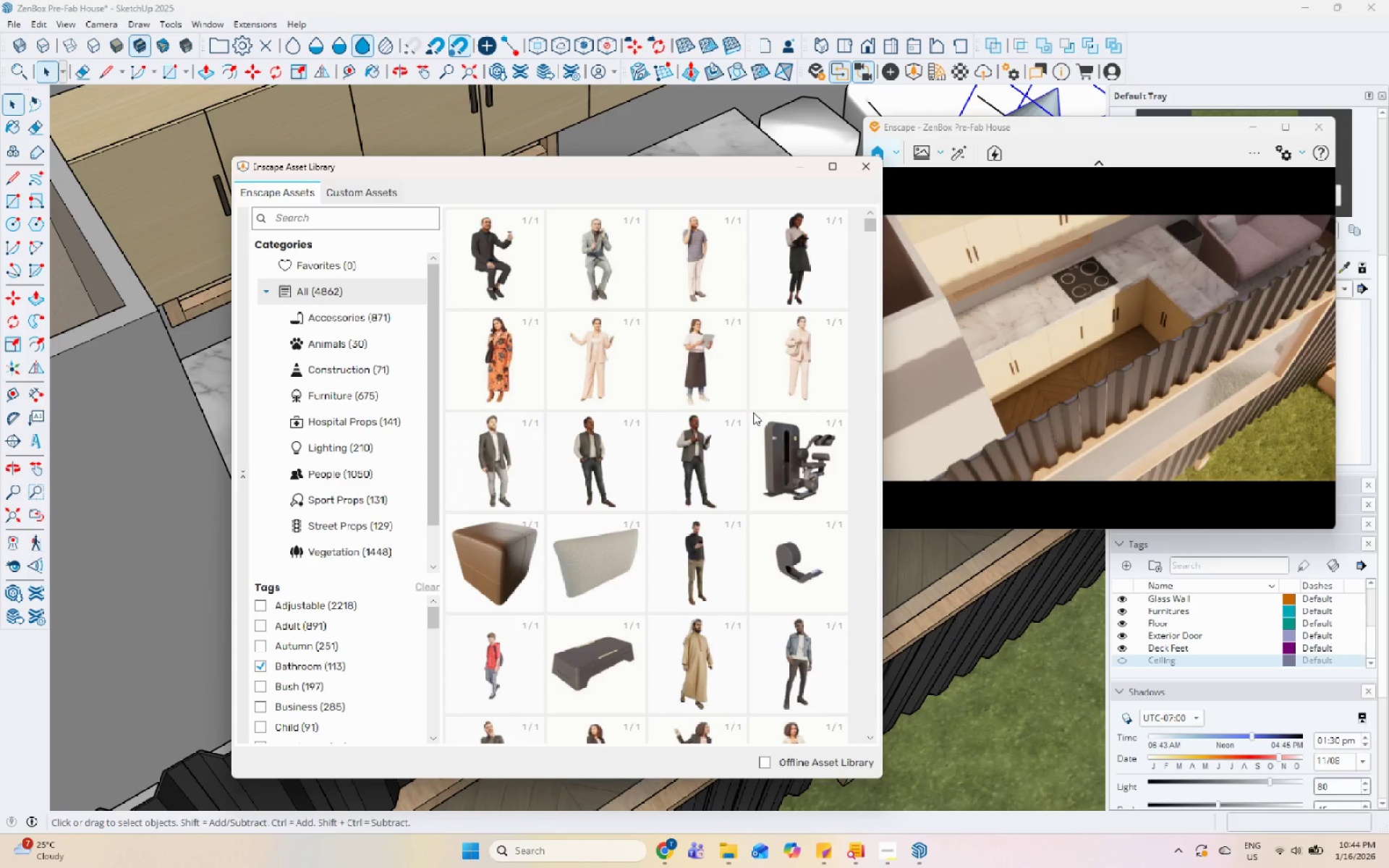 
left_click([599, 360])
 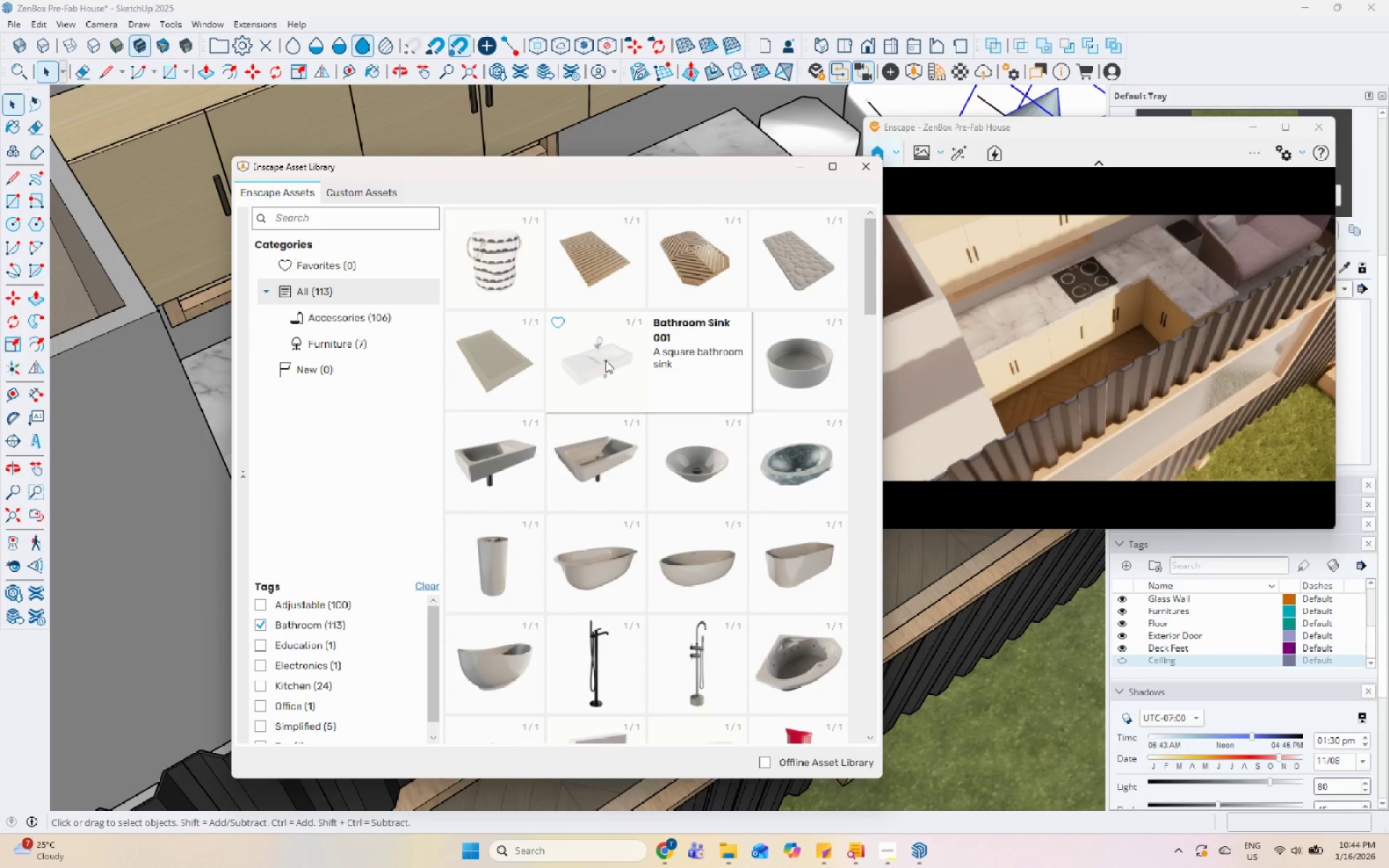 
left_click([606, 360])
 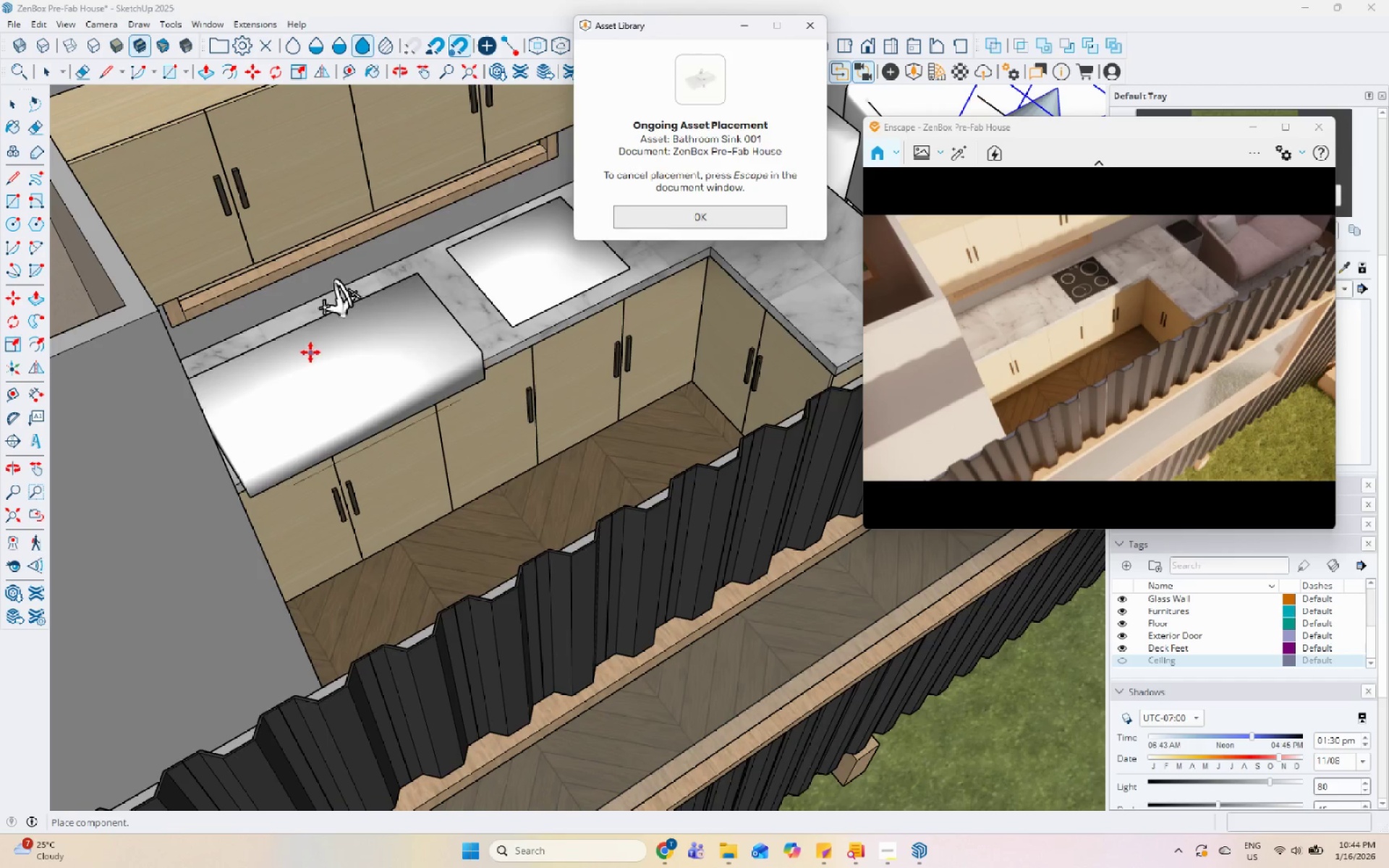 
scroll: coordinate [310, 328], scroll_direction: up, amount: 2.0
 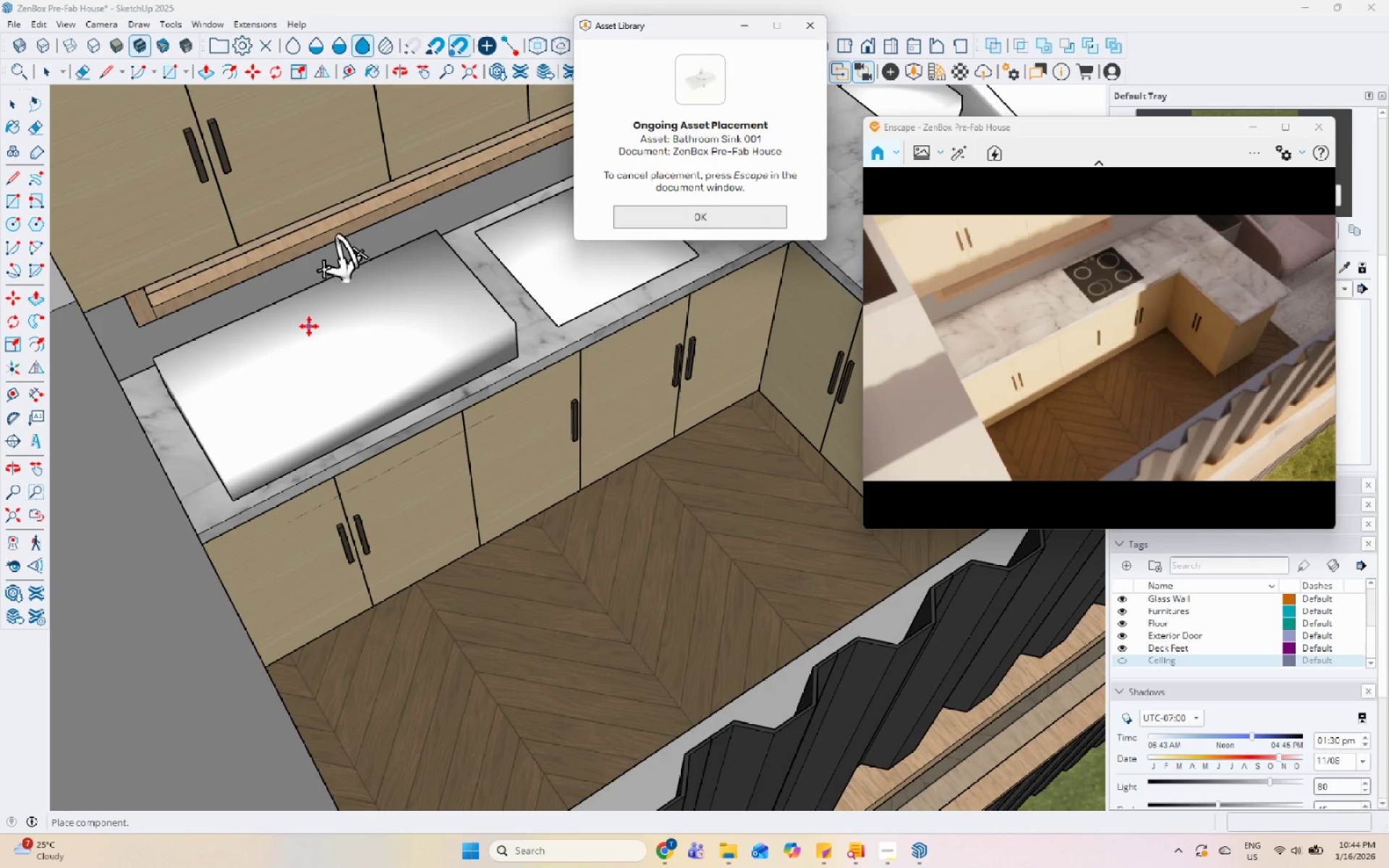 
left_click([307, 324])
 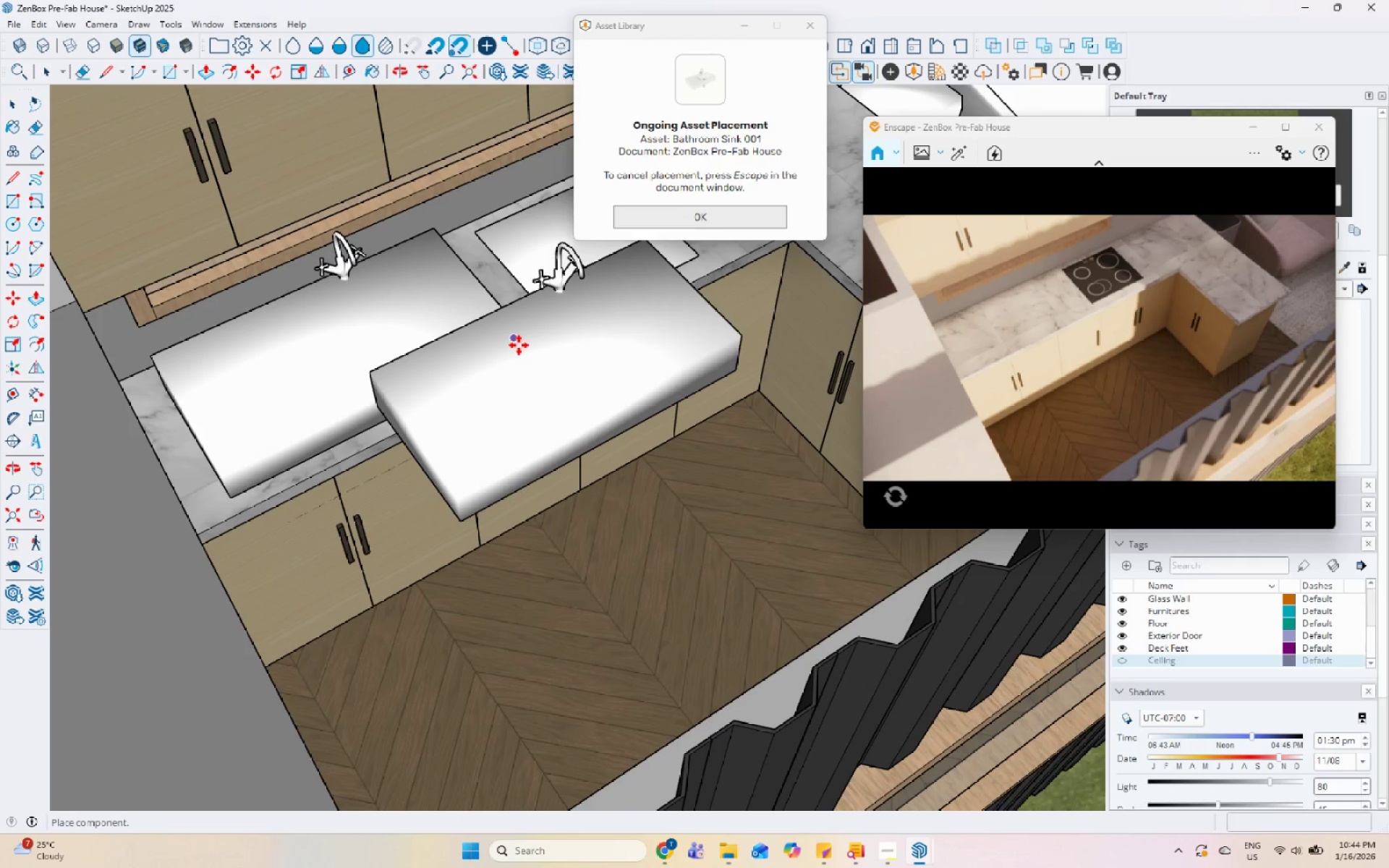 
key(Space)
 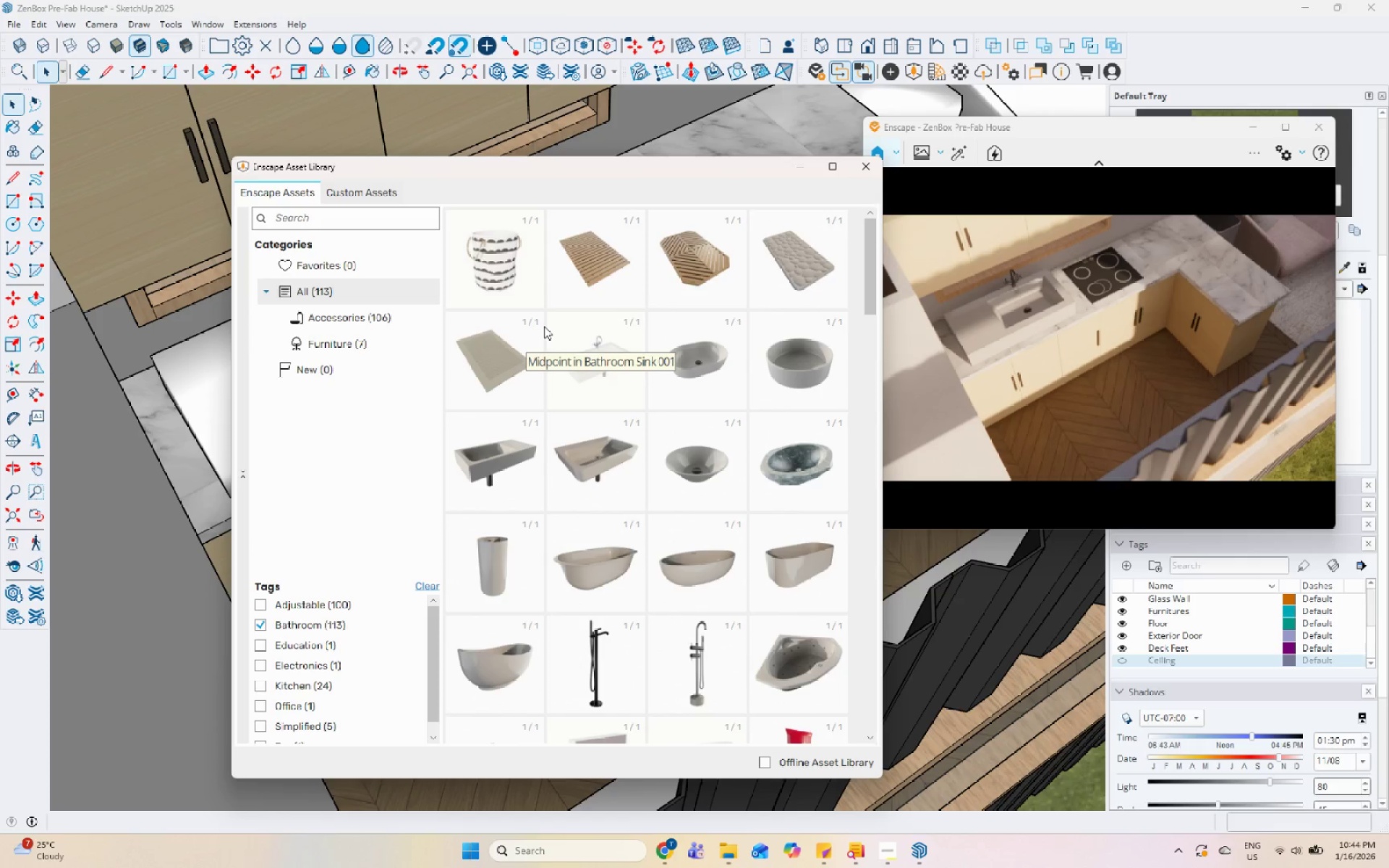 
scroll: coordinate [713, 477], scroll_direction: down, amount: 13.0
 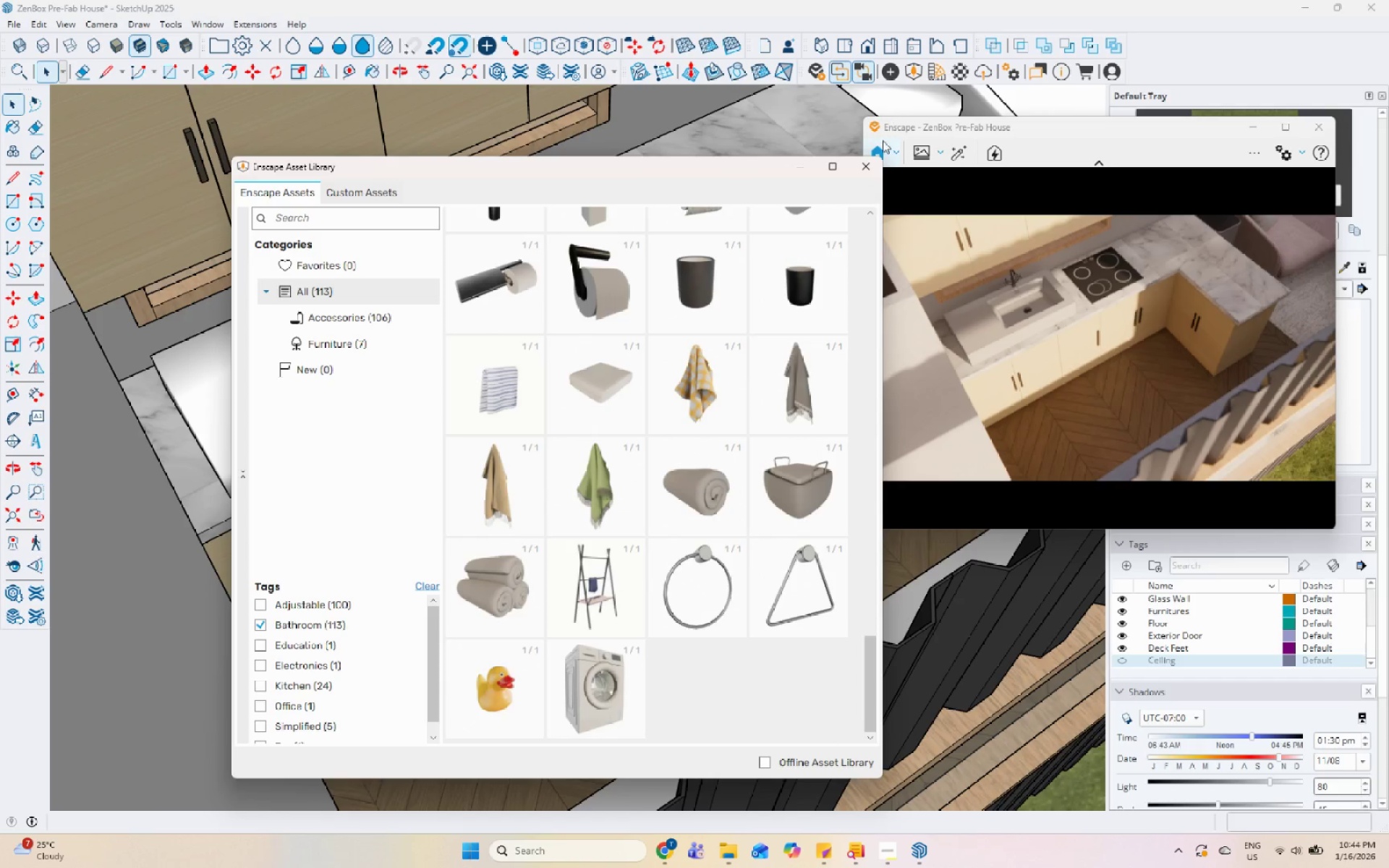 
left_click([867, 166])
 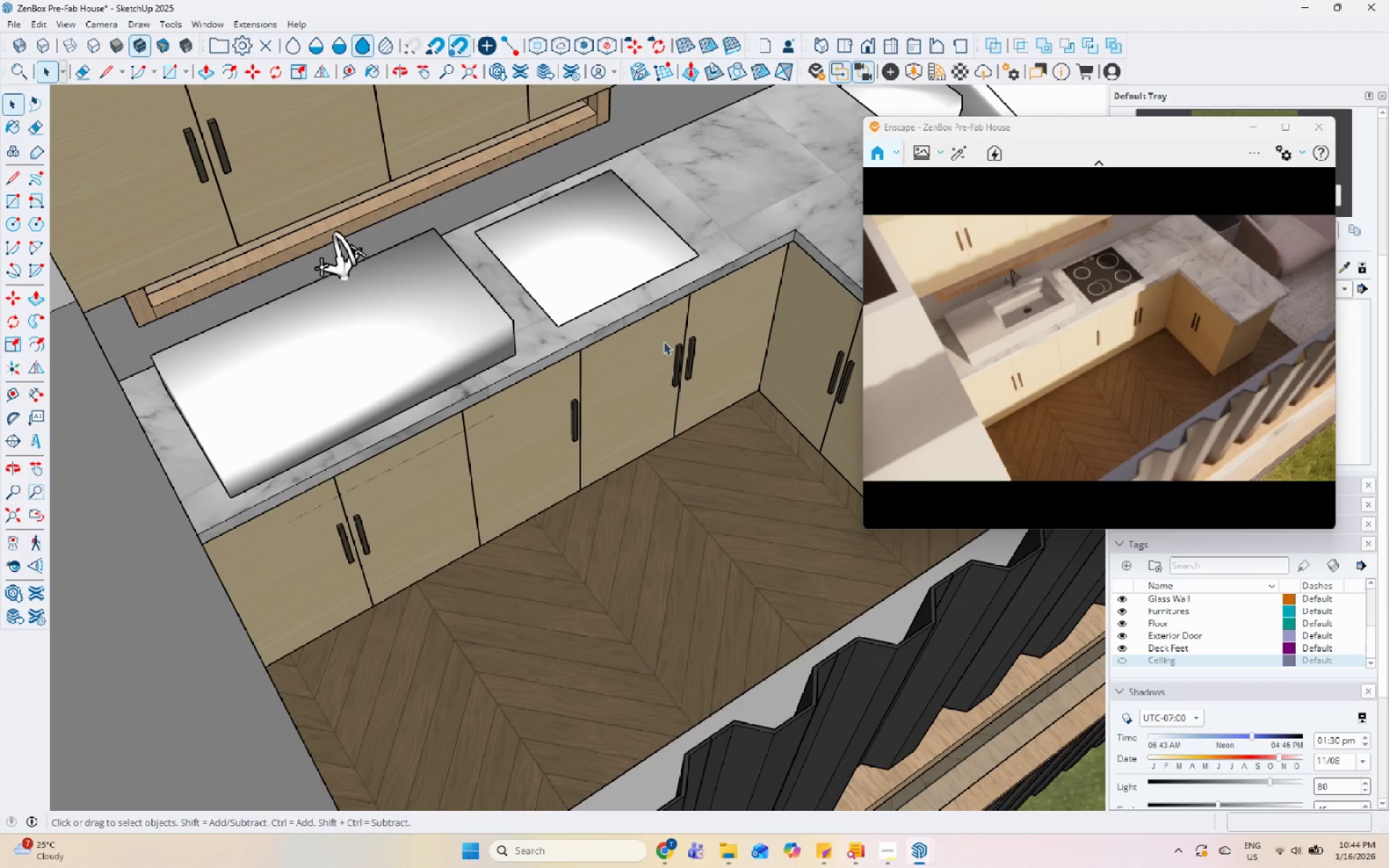 
scroll: coordinate [422, 376], scroll_direction: up, amount: 4.0
 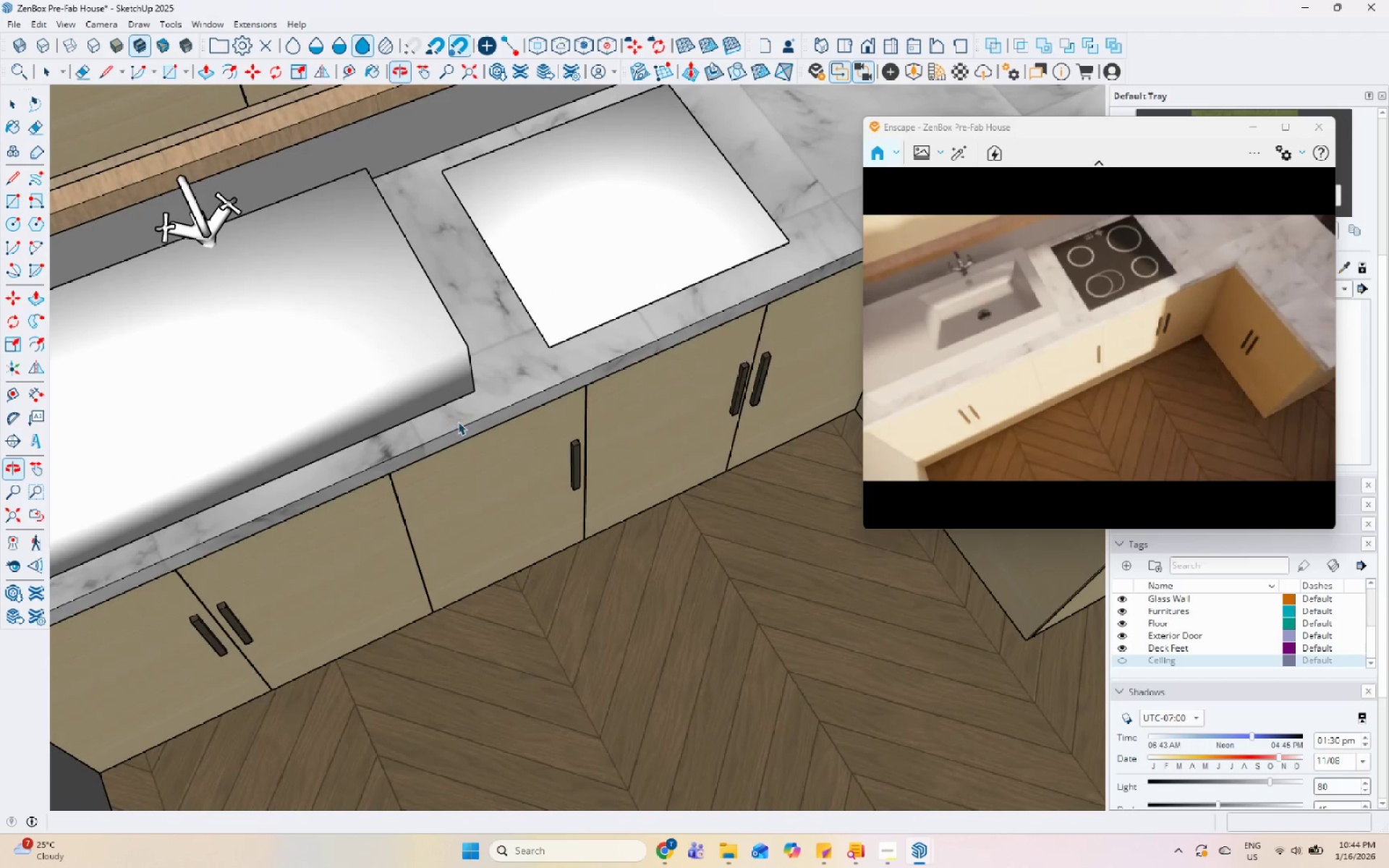 
scroll: coordinate [596, 582], scroll_direction: none, amount: 0.0
 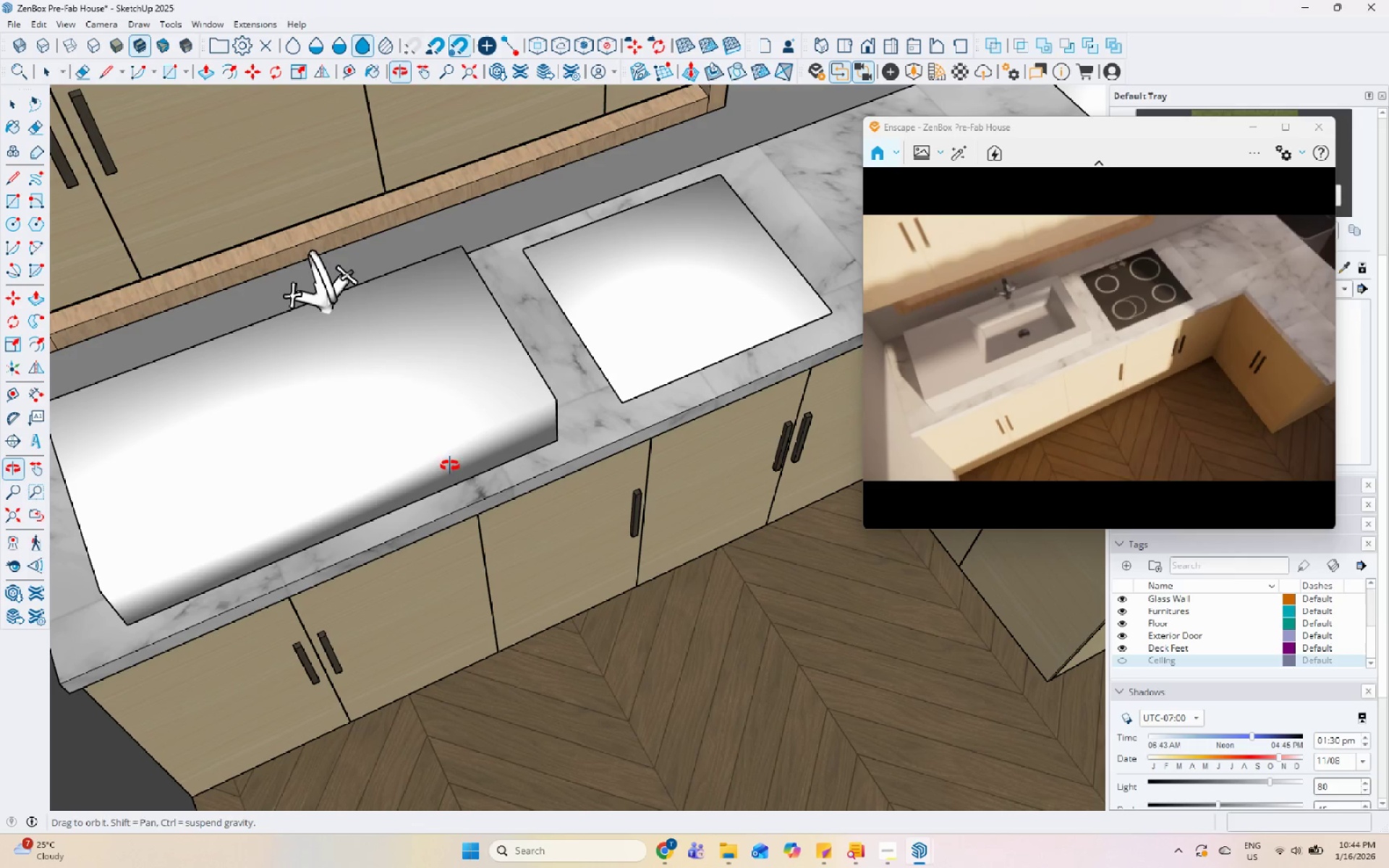 
left_click([442, 435])
 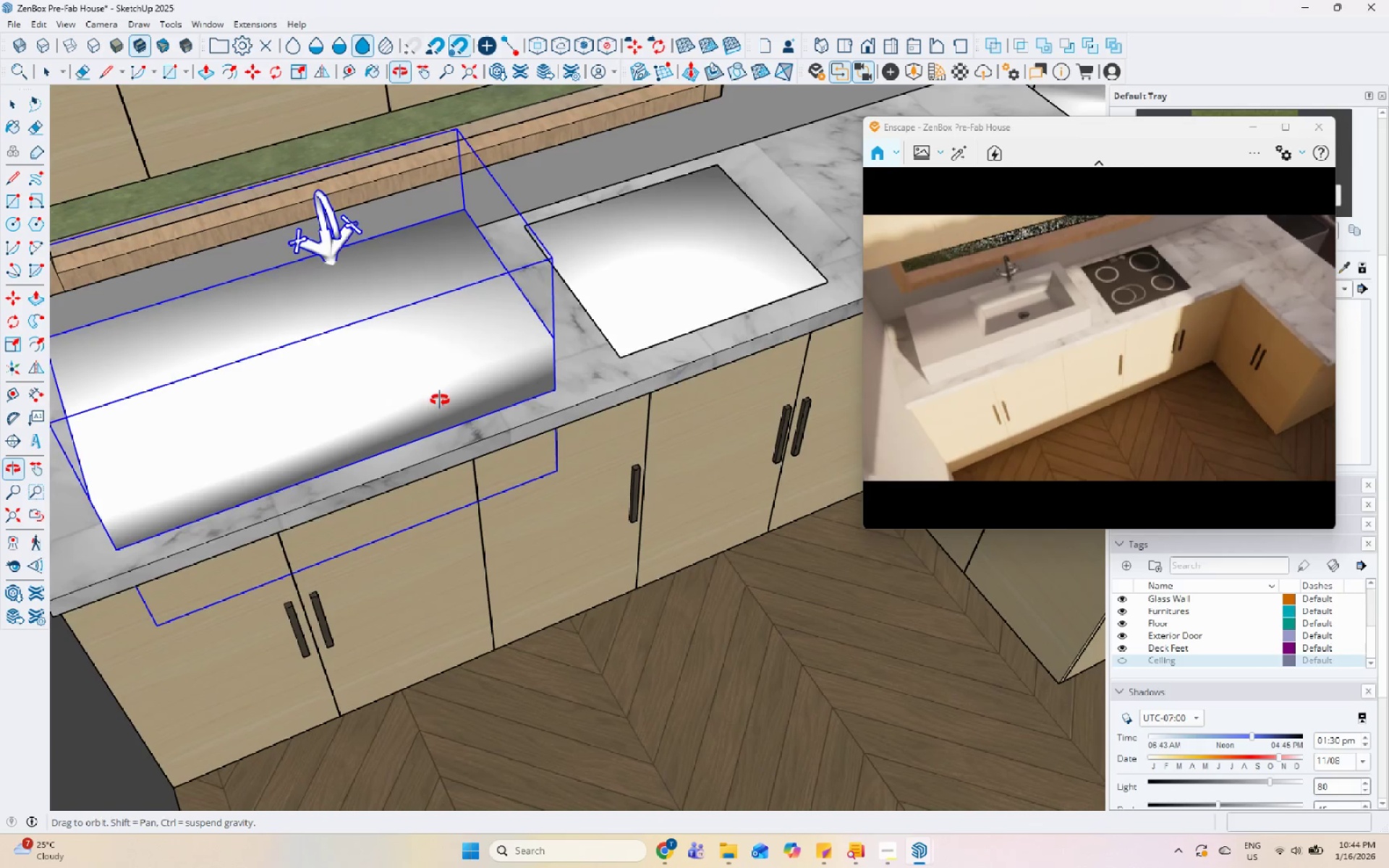 
key(M)
 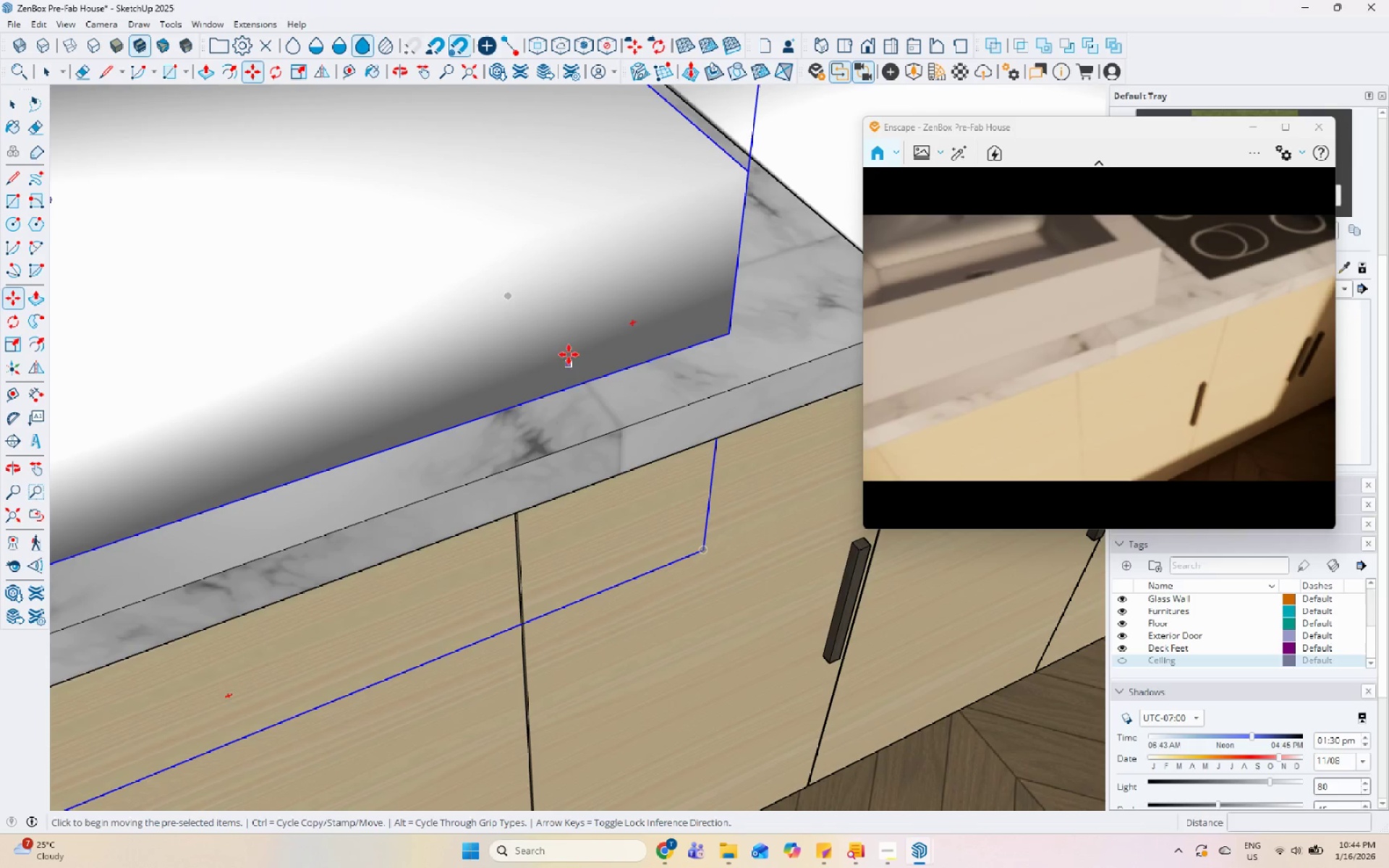 
scroll: coordinate [537, 473], scroll_direction: up, amount: 10.0
 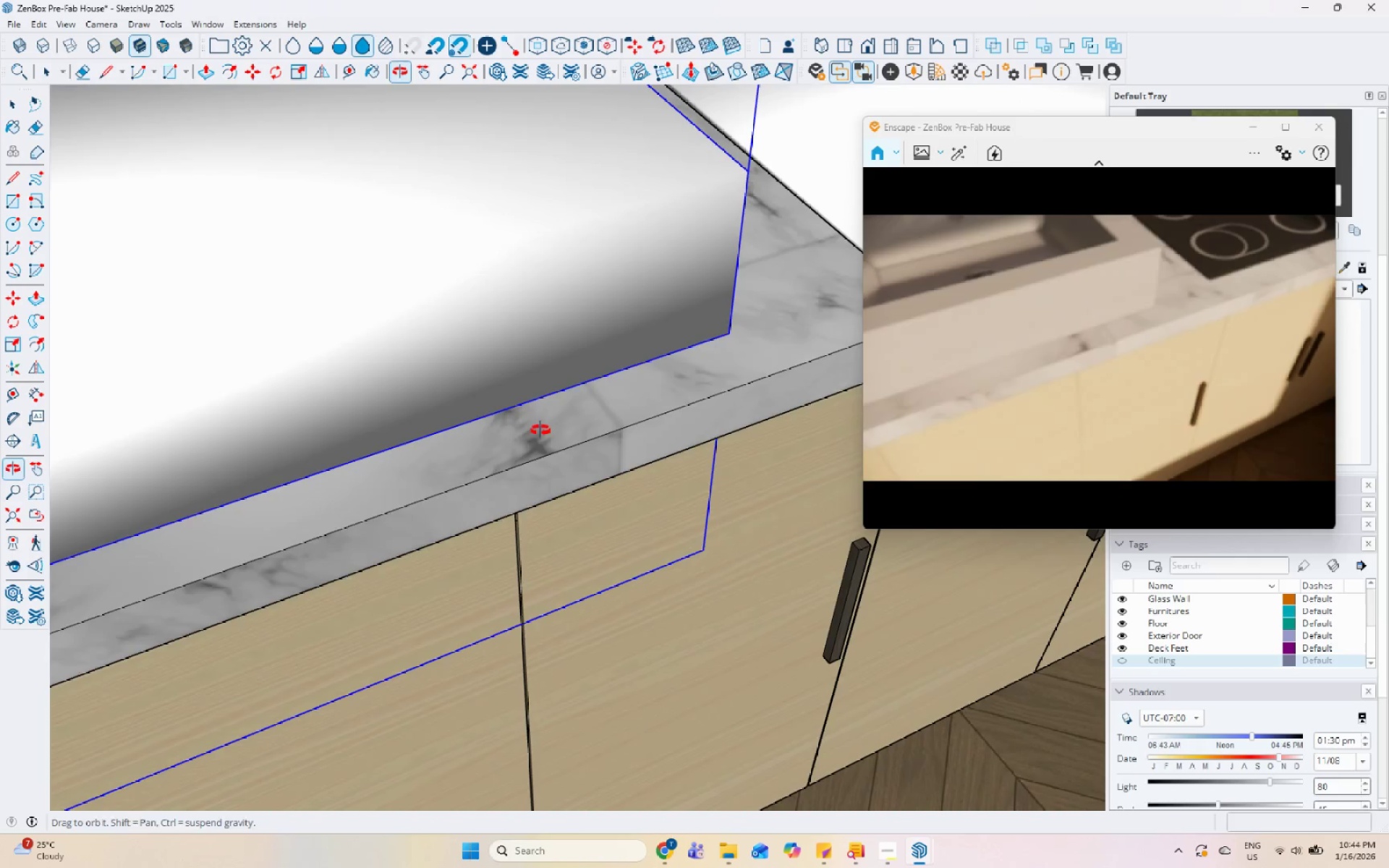 
left_click([569, 333])
 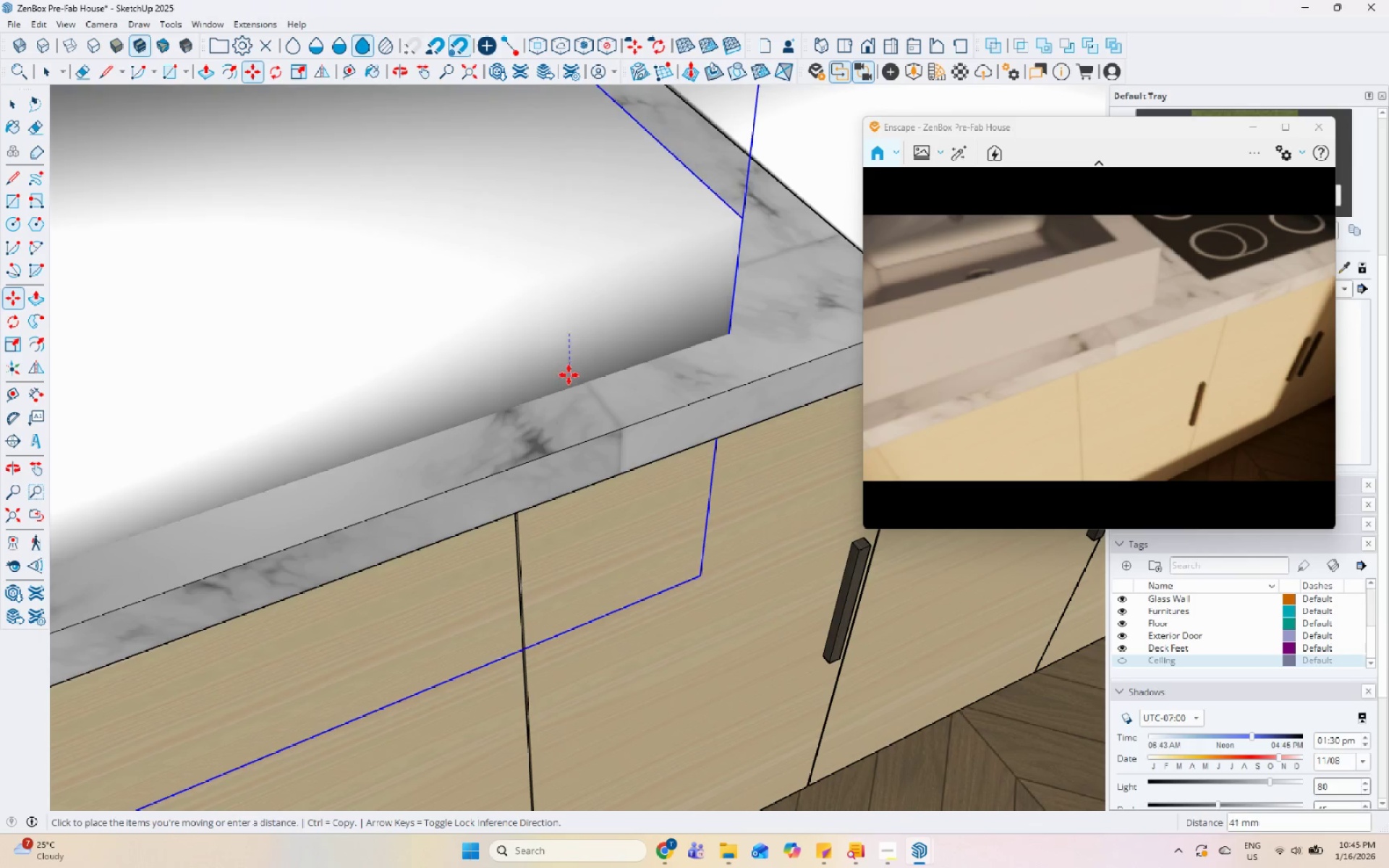 
left_click([570, 396])
 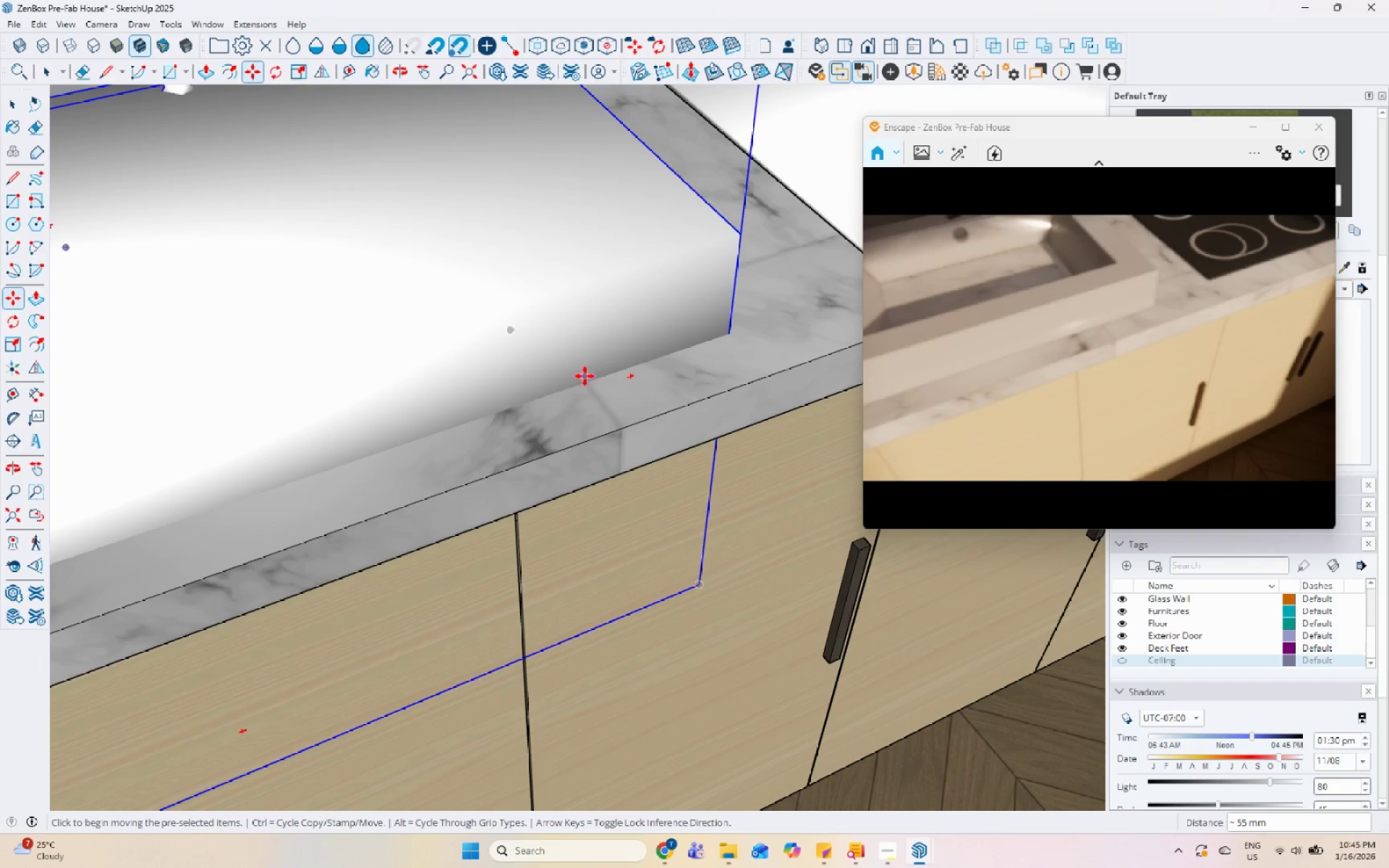 
left_click([588, 349])
 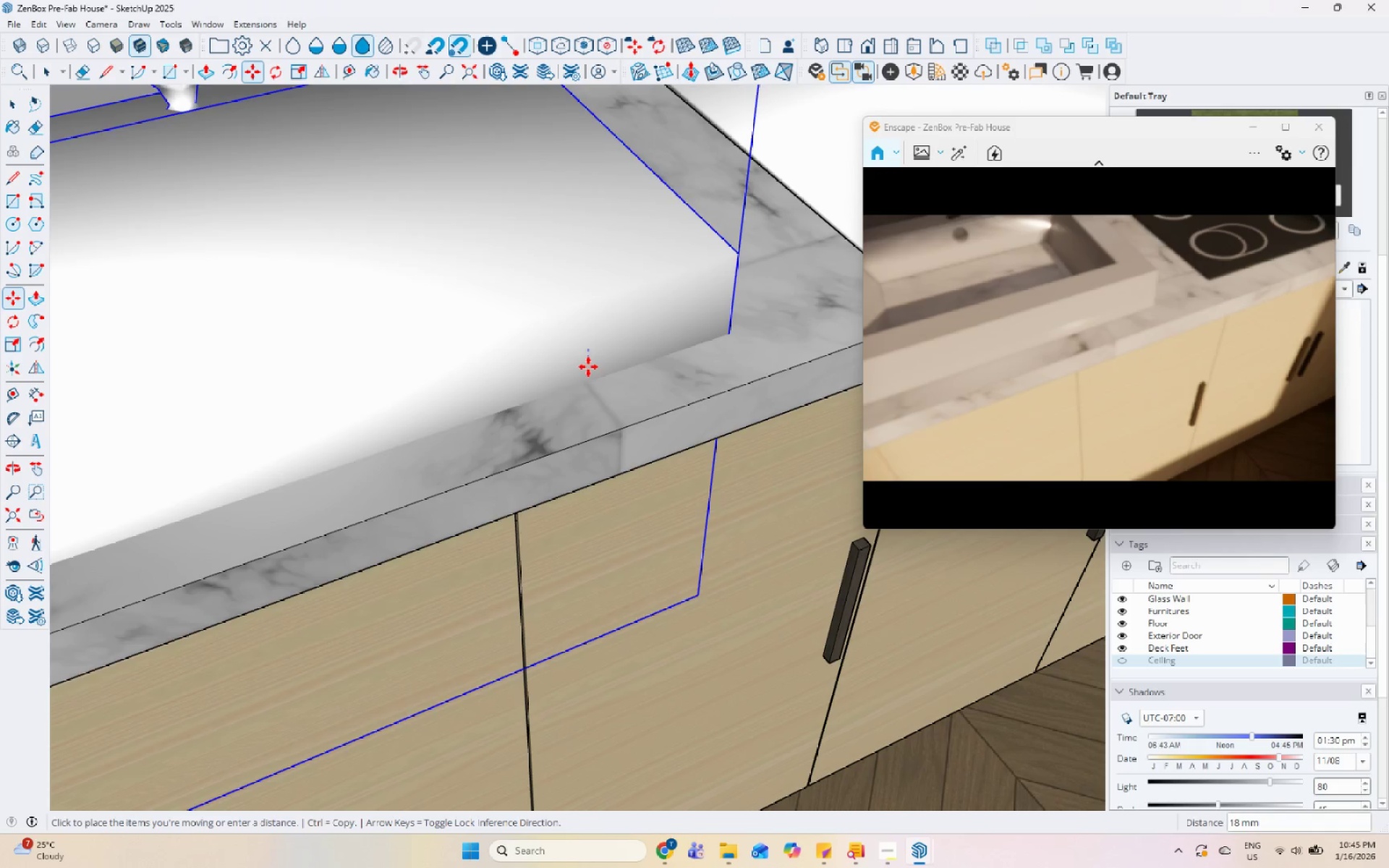 
left_click([588, 373])
 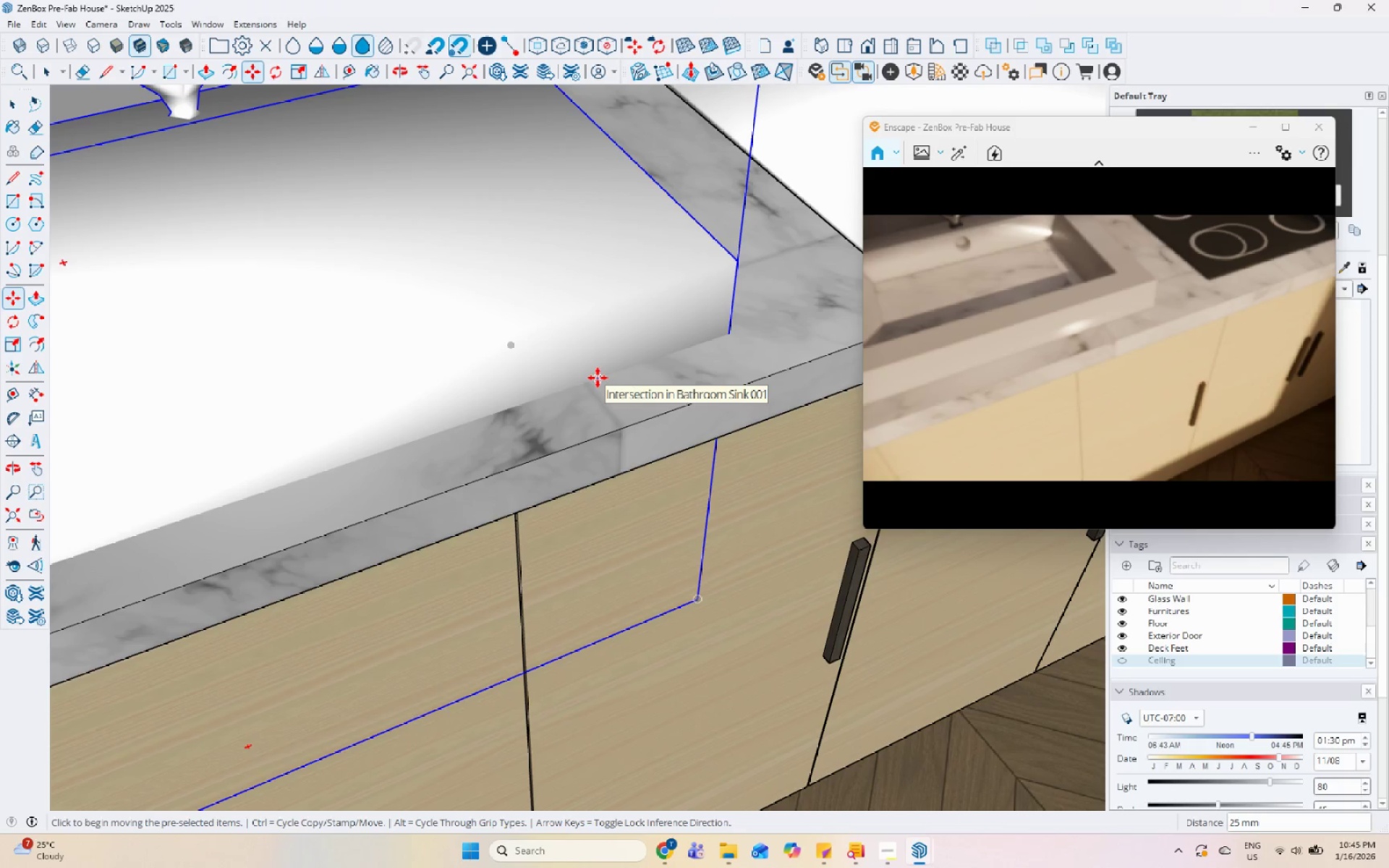 
key(Space)
 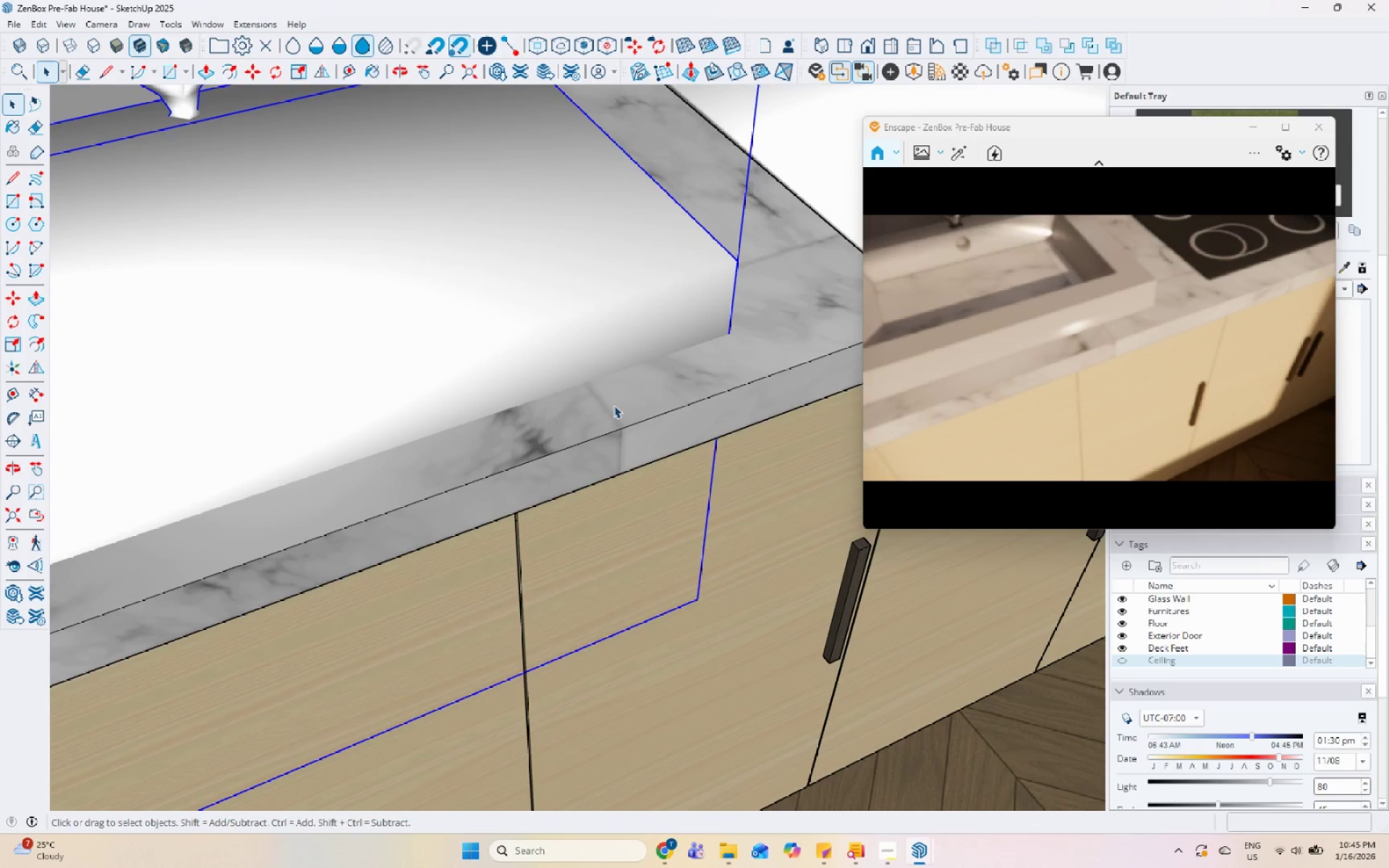 
scroll: coordinate [666, 519], scroll_direction: down, amount: 14.0
 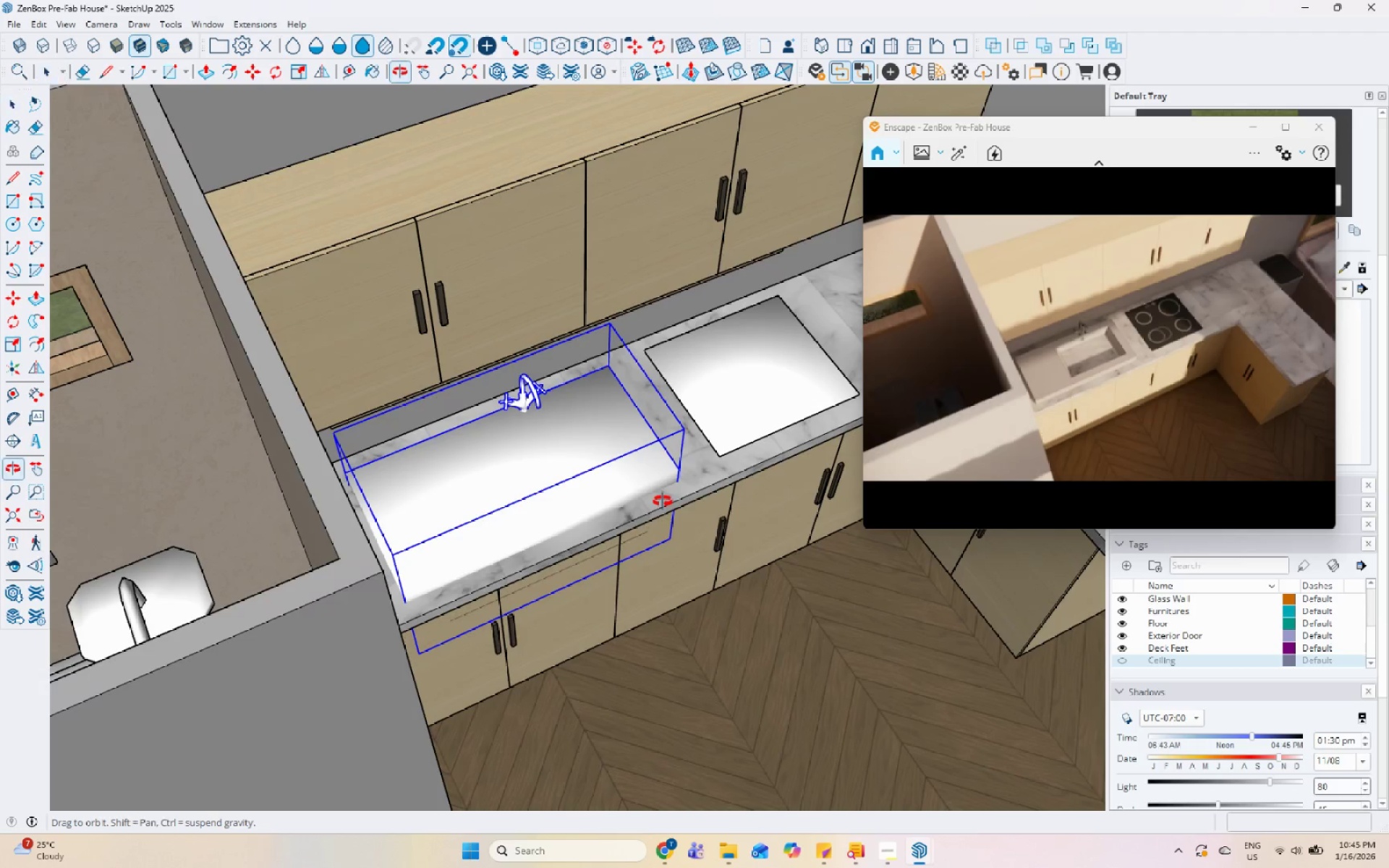 
key(Control+Z)
 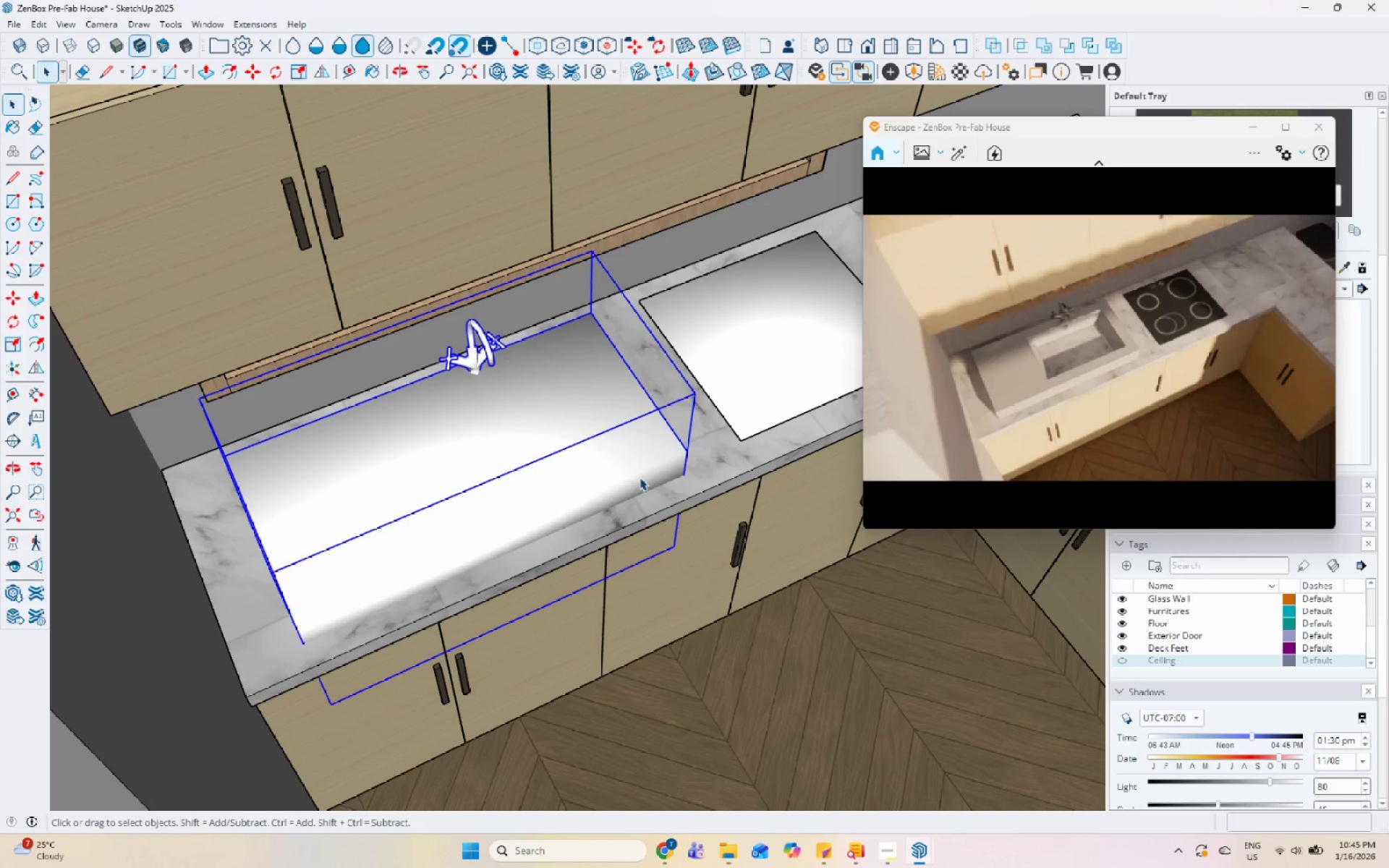 
scroll: coordinate [655, 499], scroll_direction: up, amount: 3.0
 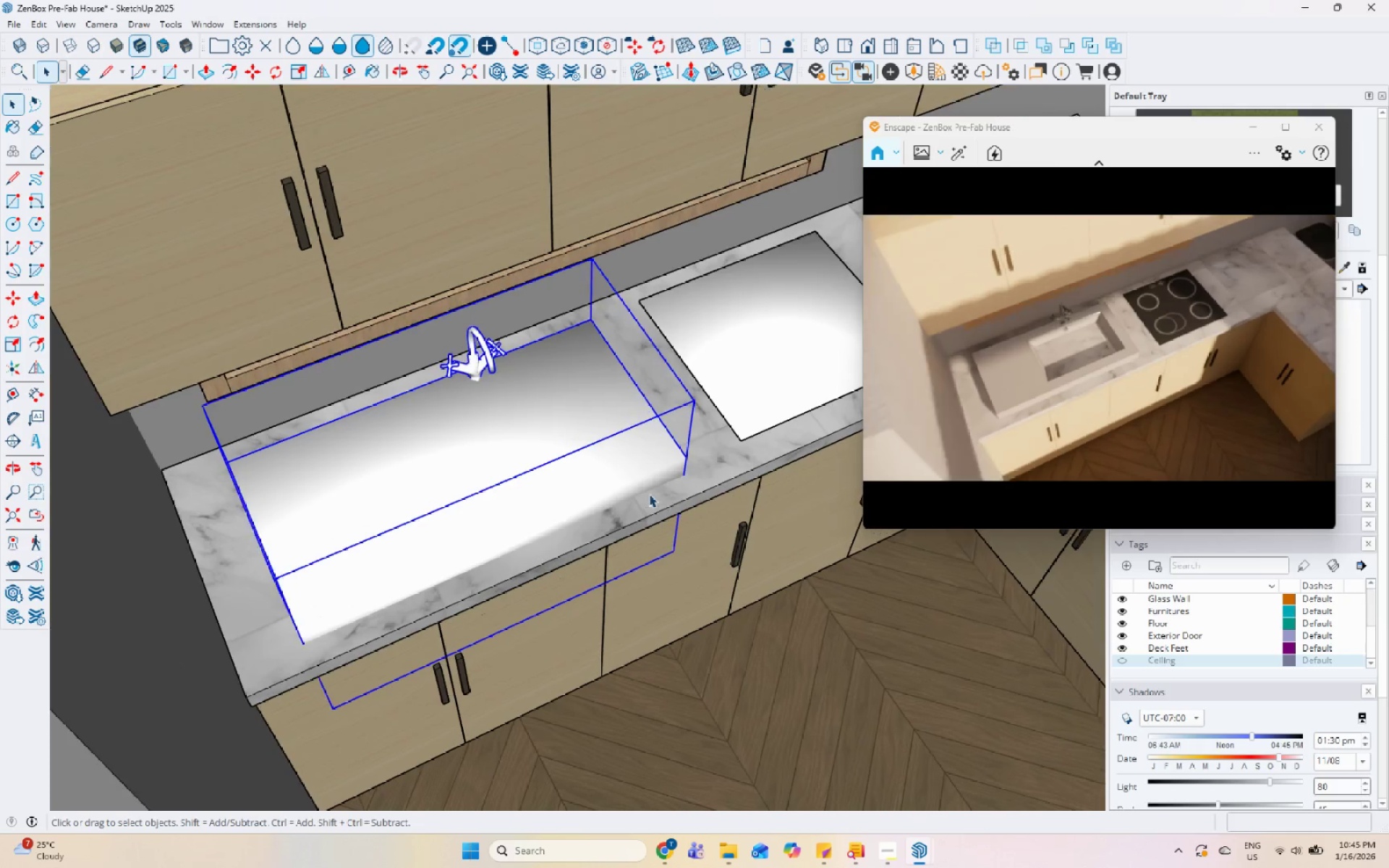 
key(Control+Z)
 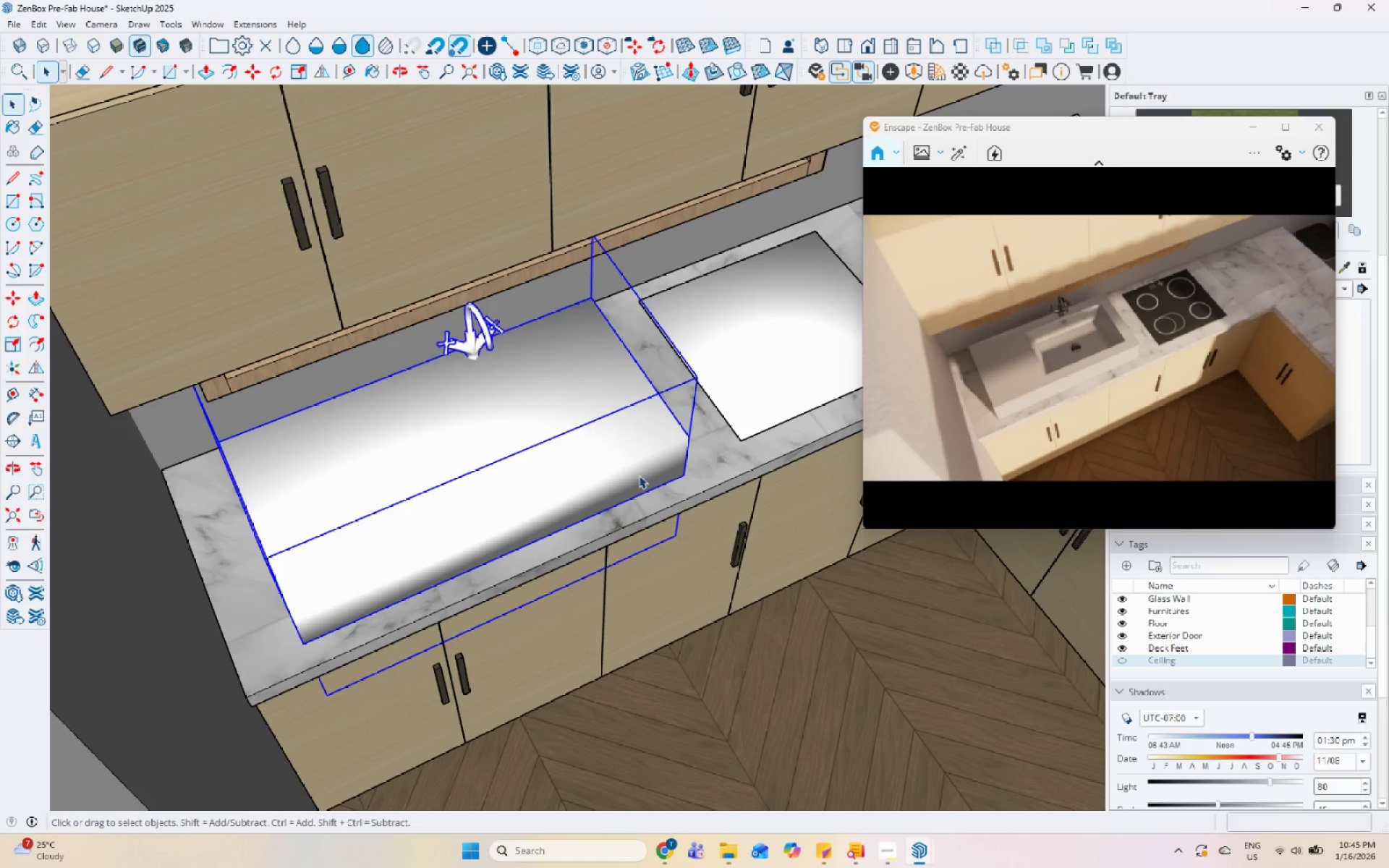 
key(Space)
 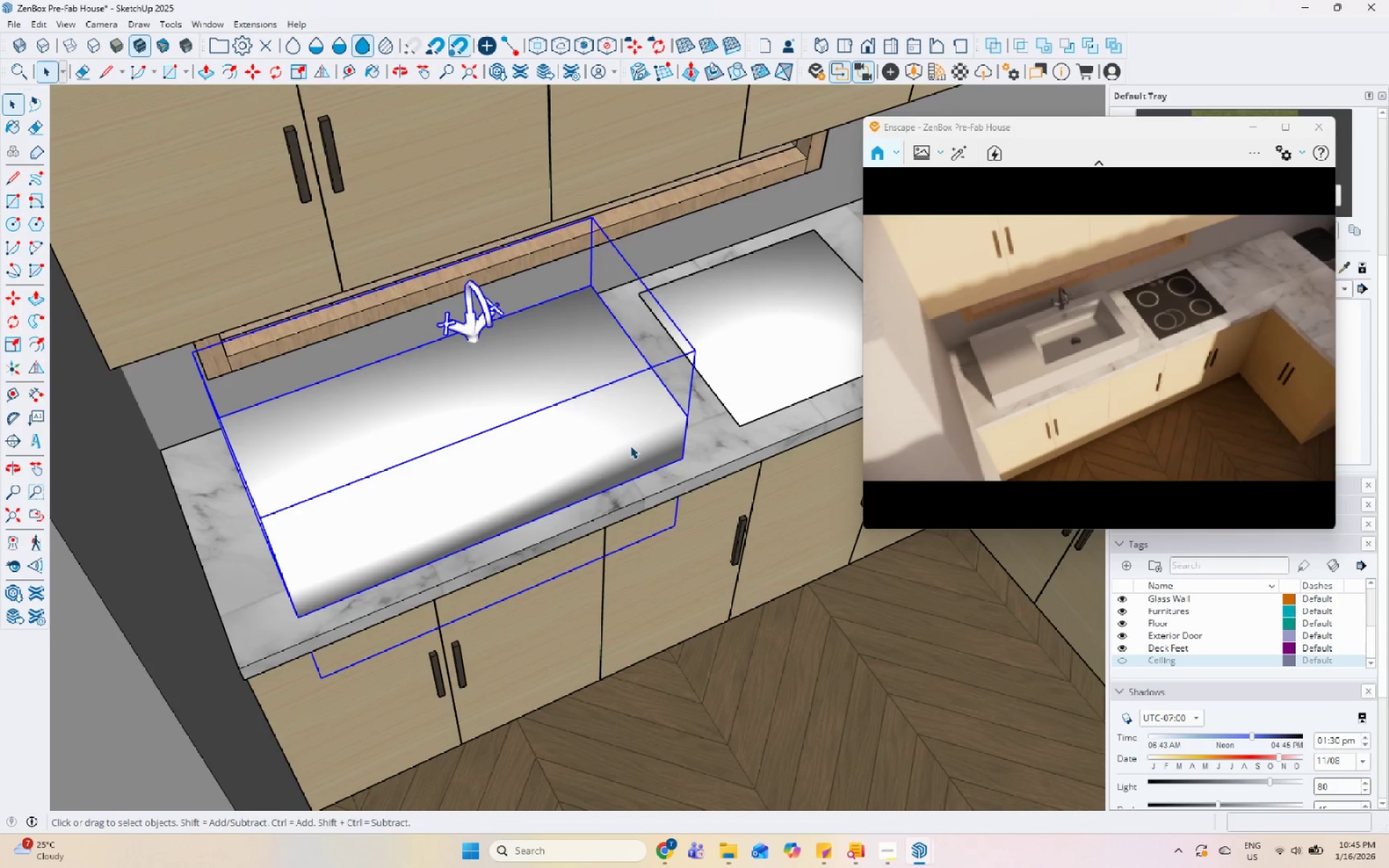 
scroll: coordinate [626, 444], scroll_direction: down, amount: 2.0
 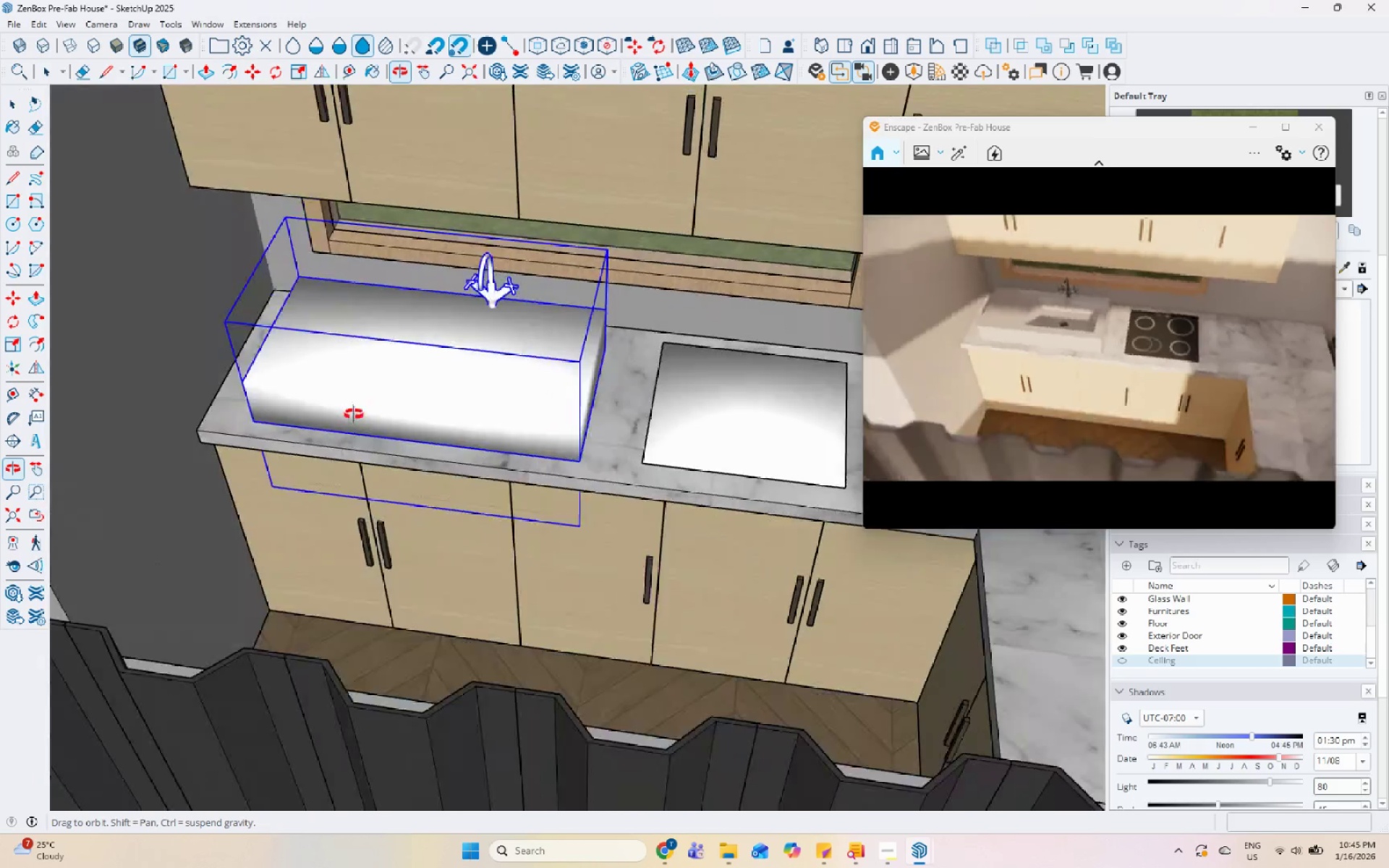 
key(M)
 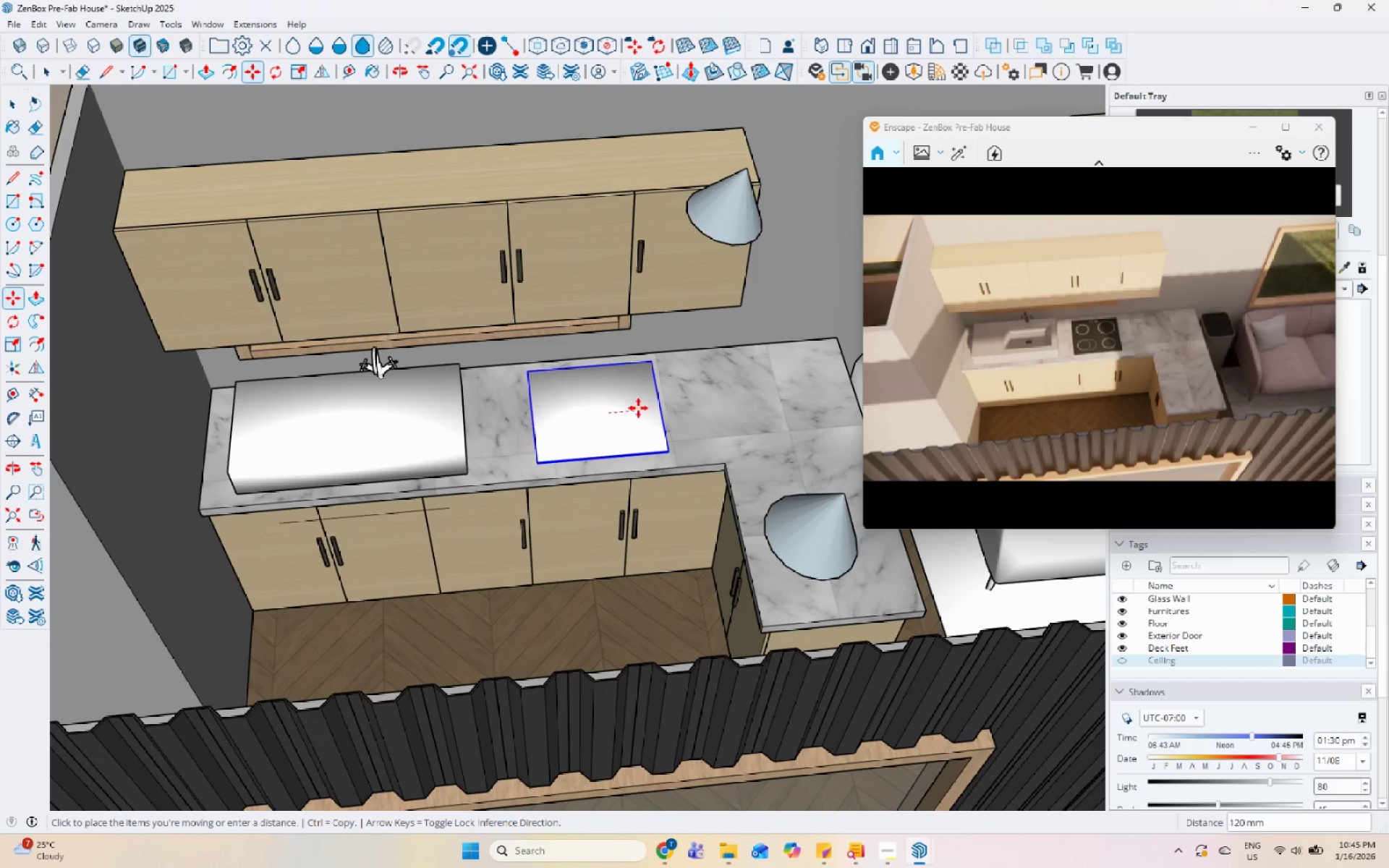 
scroll: coordinate [631, 448], scroll_direction: down, amount: 8.0
 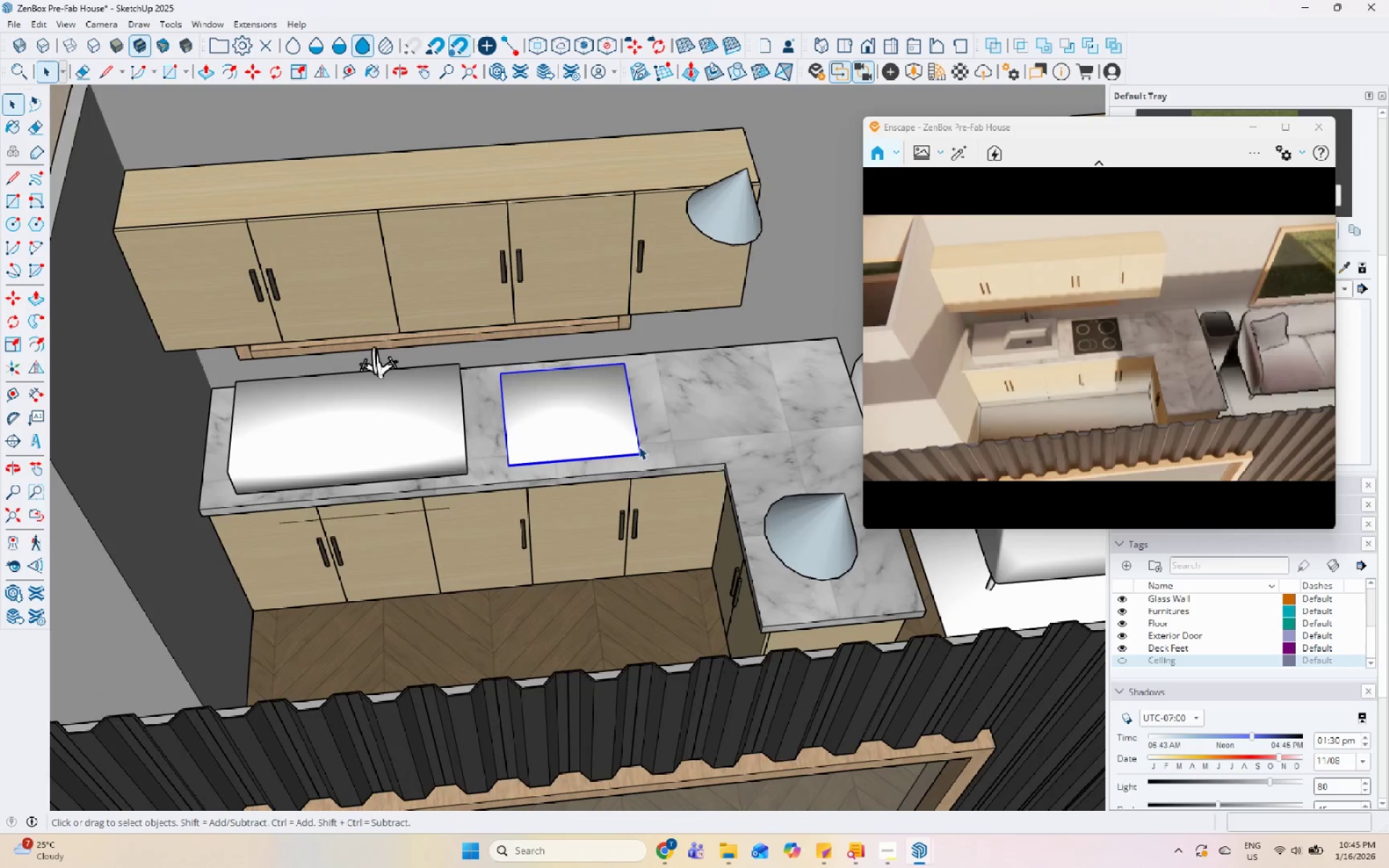 
left_click([655, 407])
 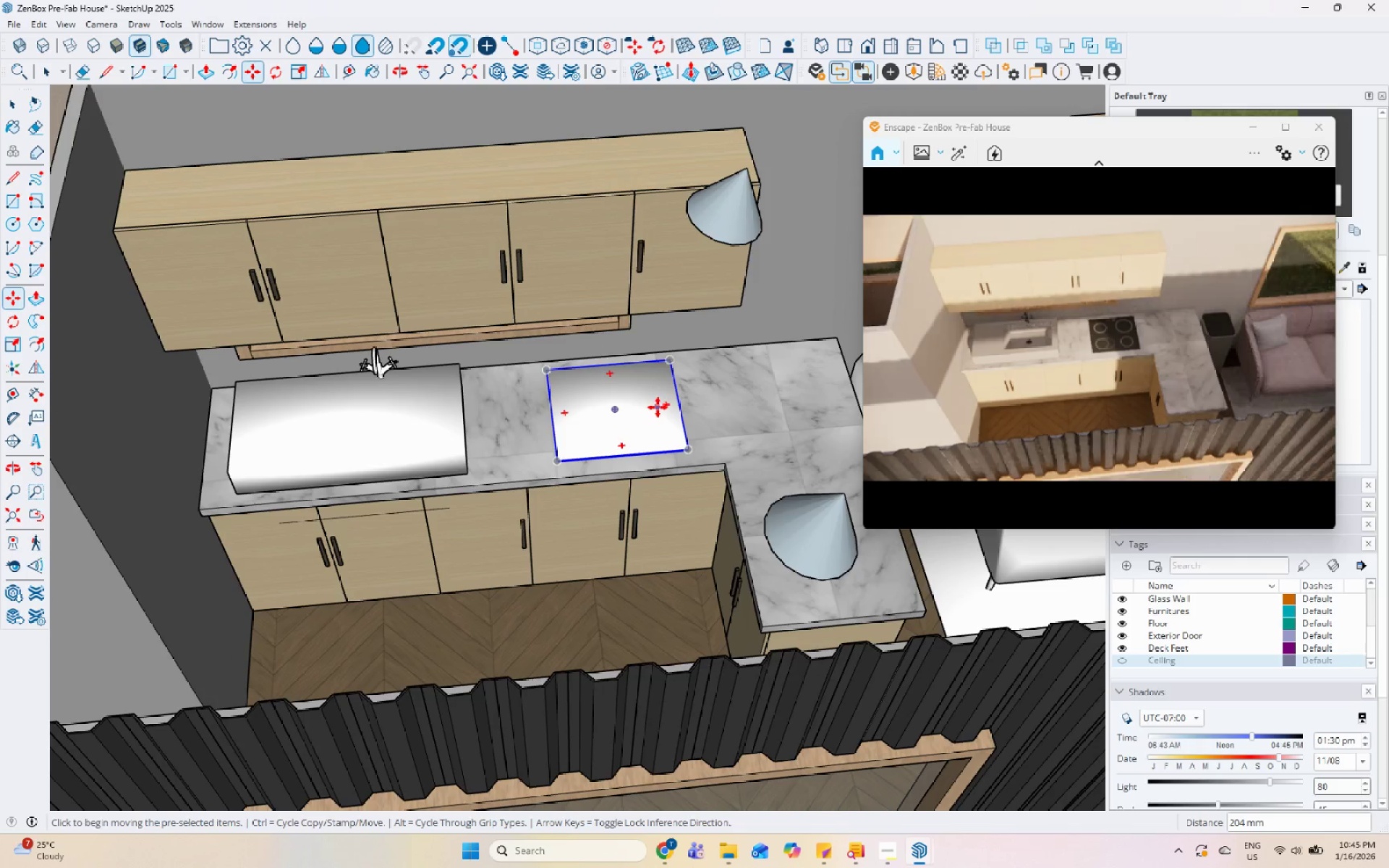 
key(Space)
 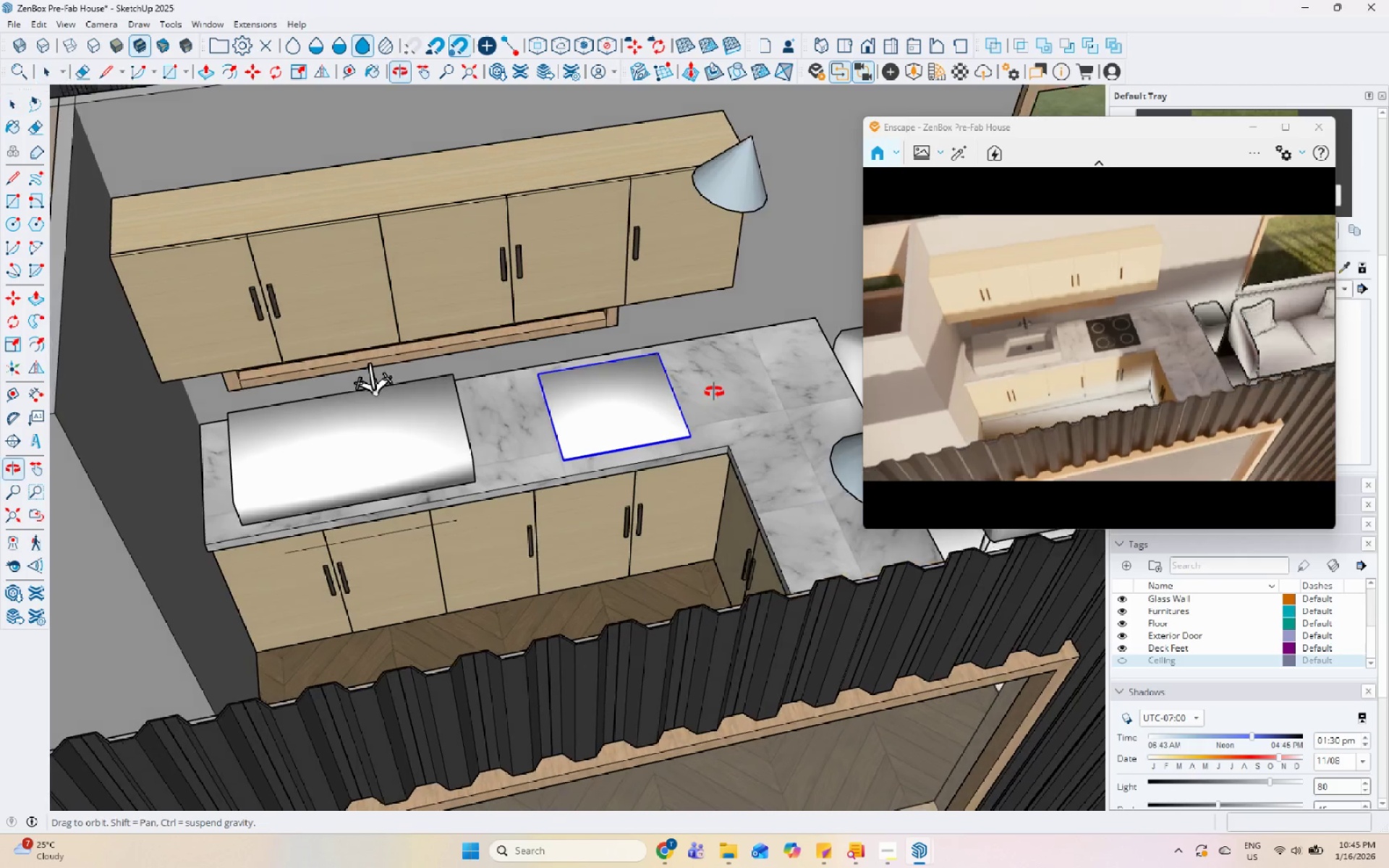 
scroll: coordinate [536, 320], scroll_direction: up, amount: 1.0
 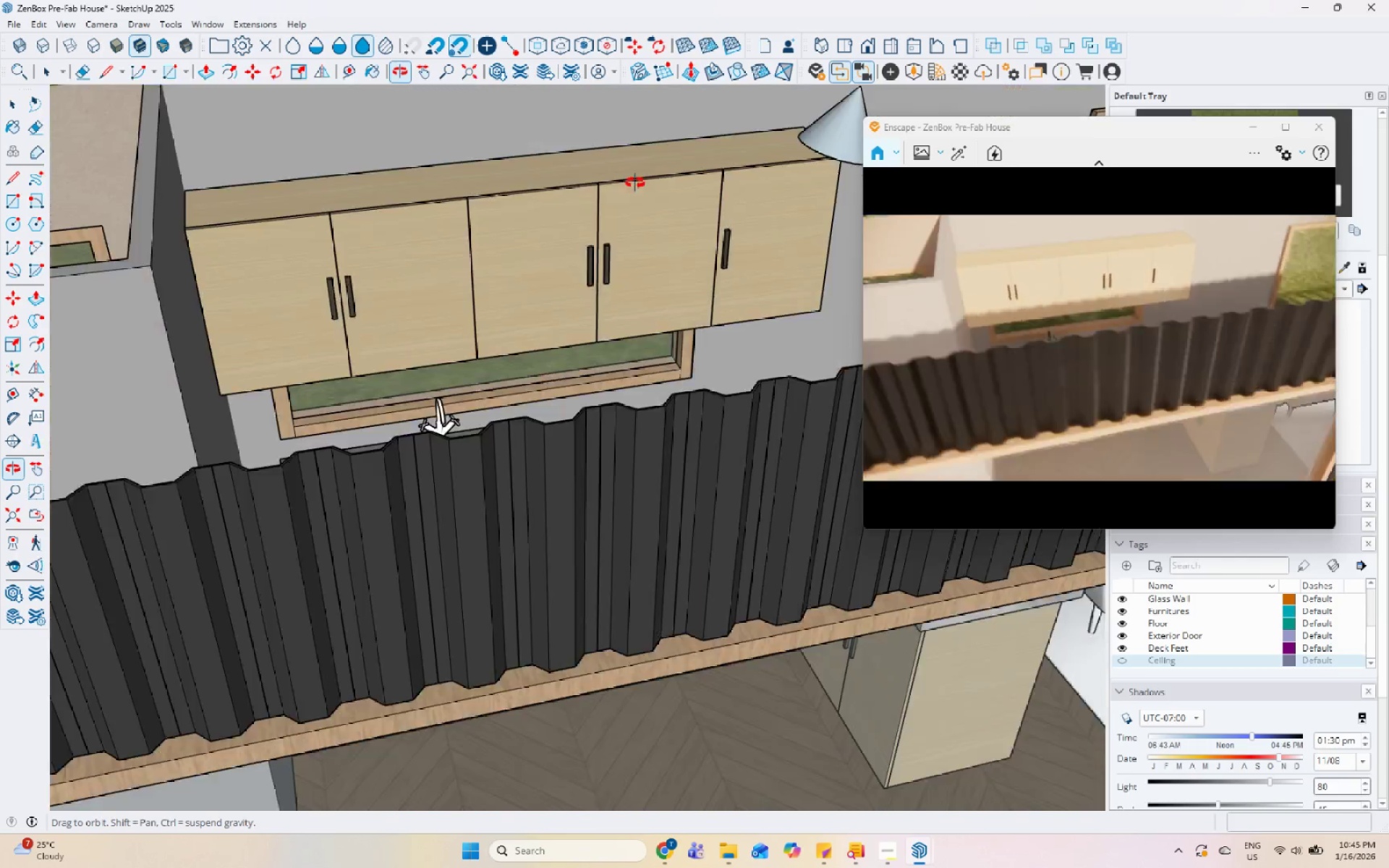 
scroll: coordinate [626, 589], scroll_direction: down, amount: 11.0
 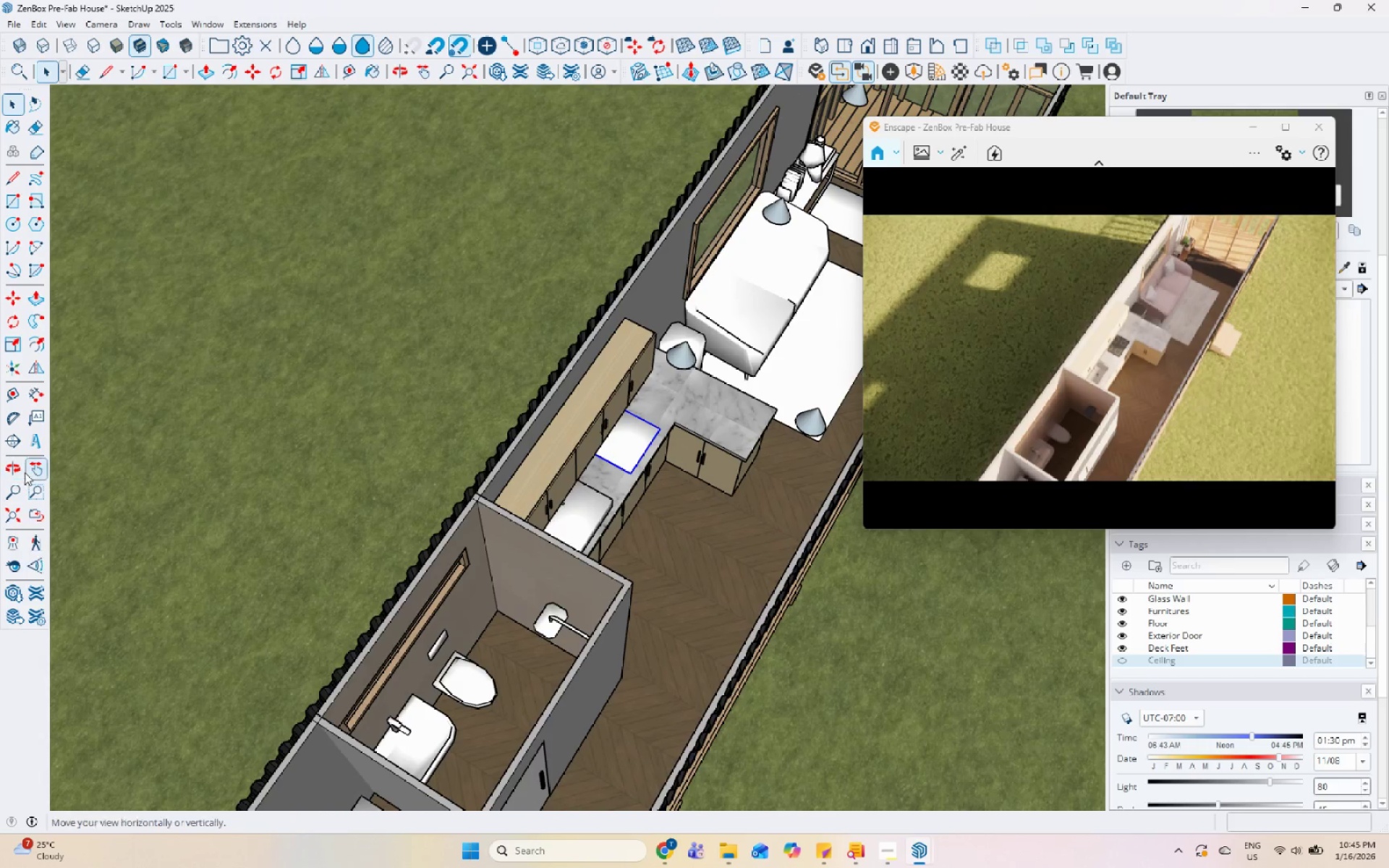 
left_click([24, 545])
 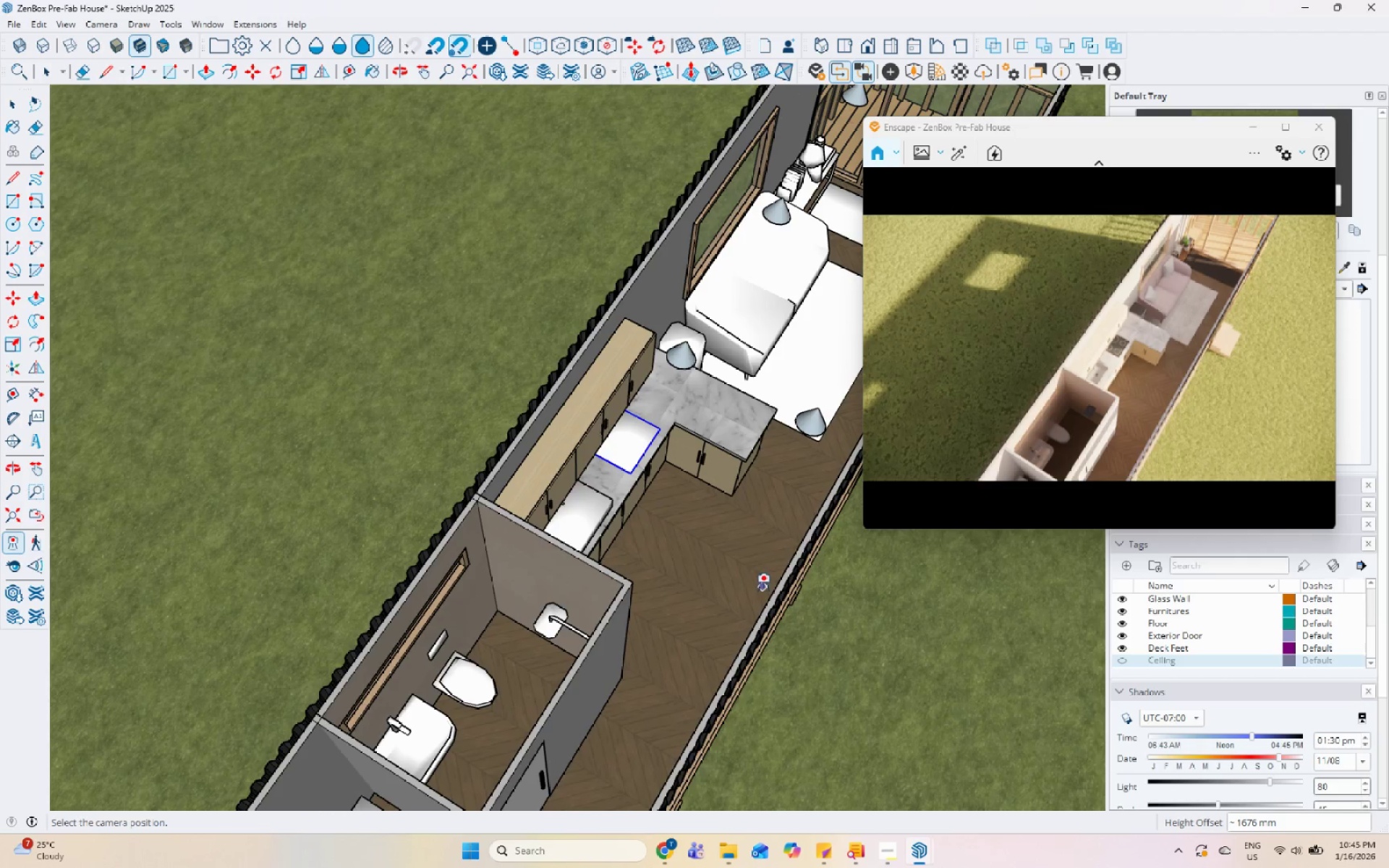 
left_click([763, 585])
 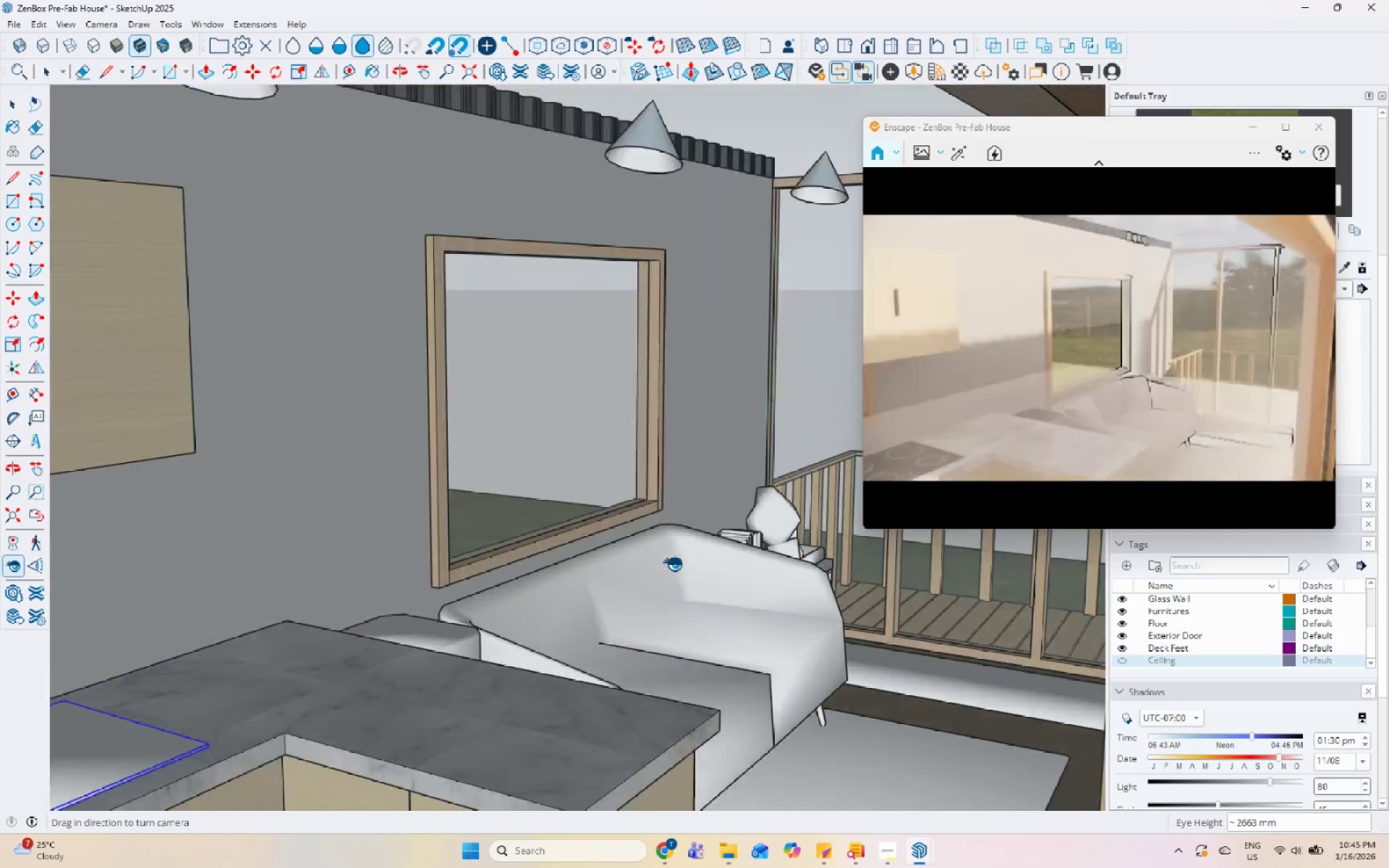 
left_click_drag(start_coordinate=[619, 550], to_coordinate=[0, 621])
 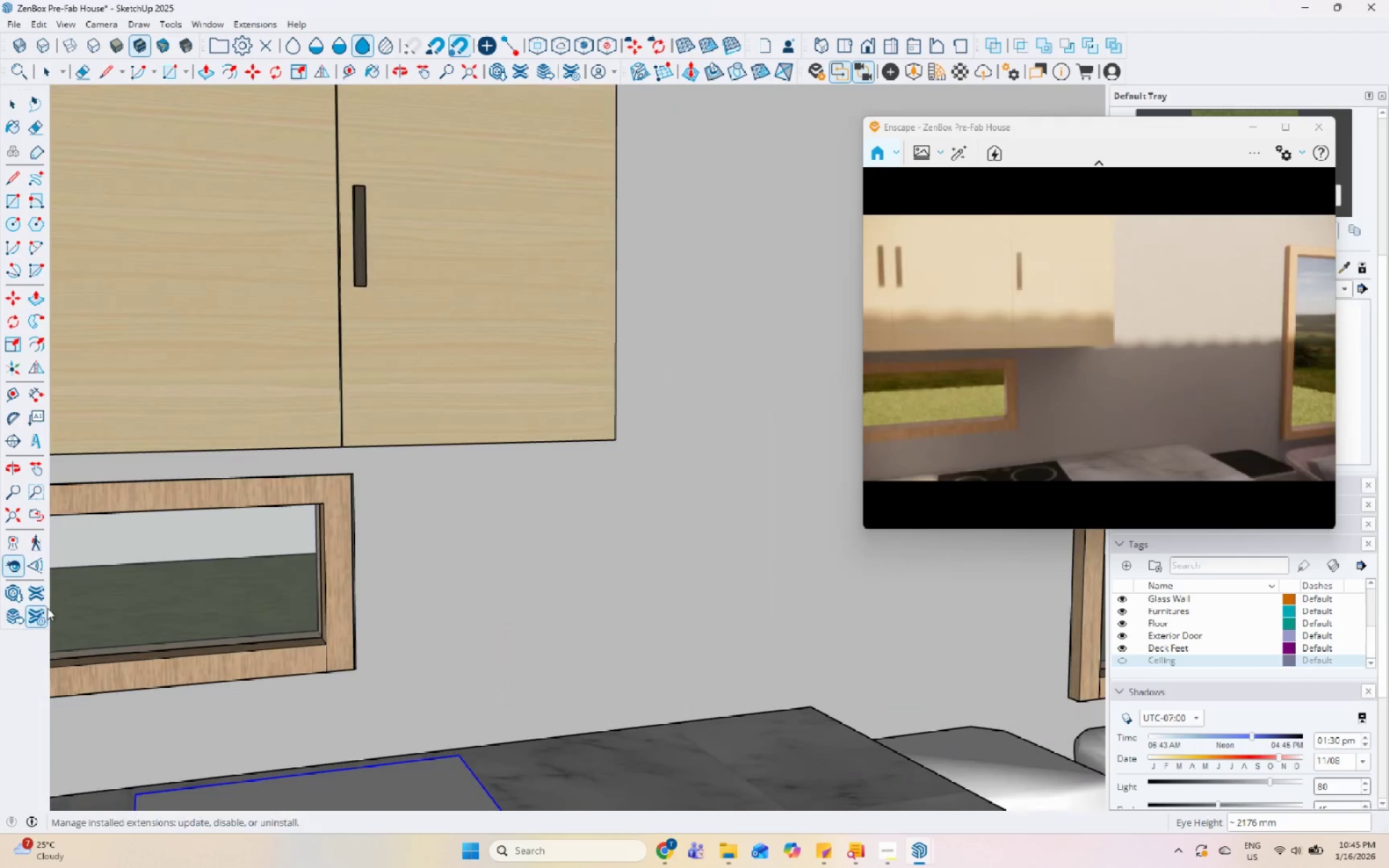 
left_click_drag(start_coordinate=[471, 608], to_coordinate=[141, 553])
 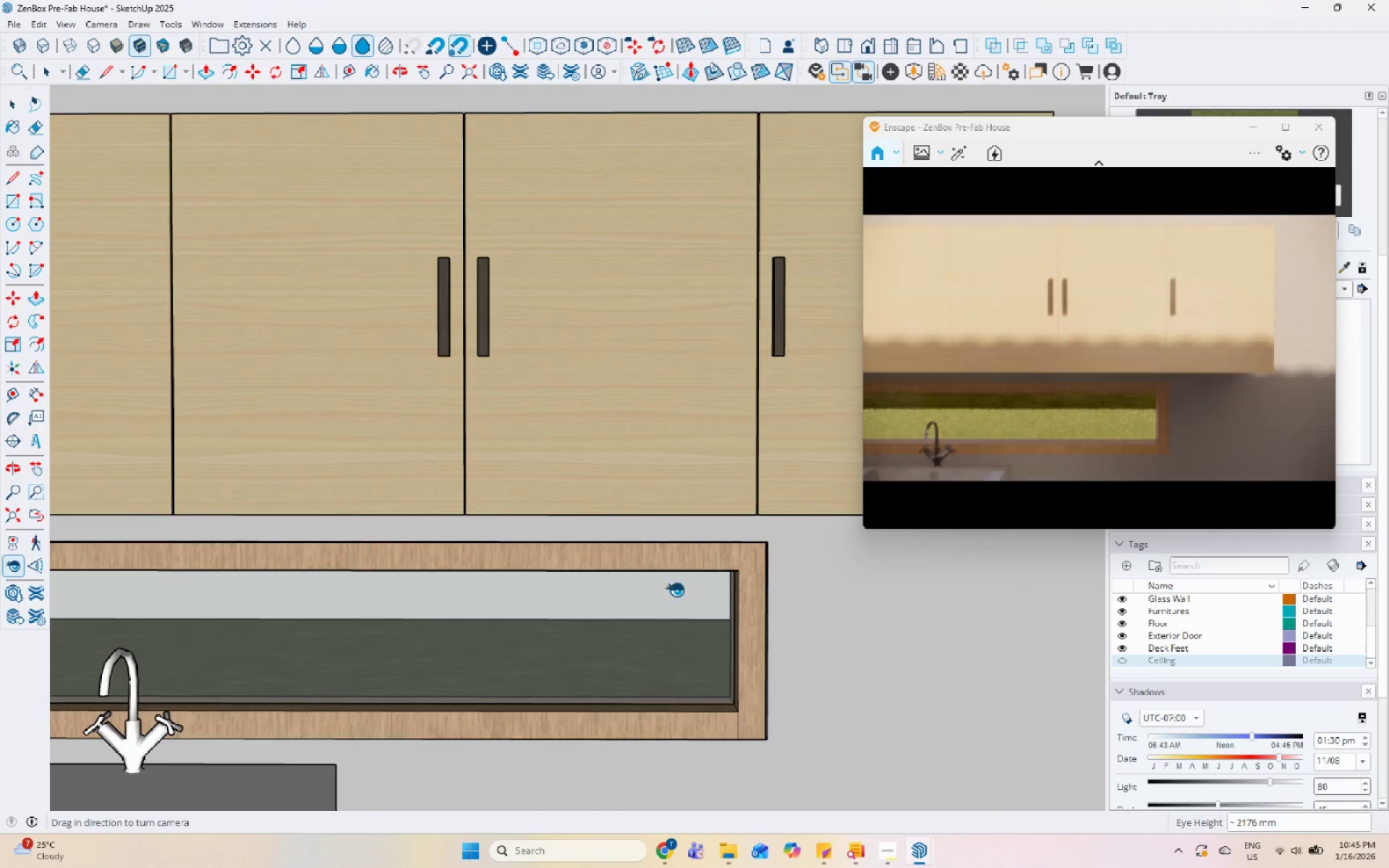 
left_click_drag(start_coordinate=[652, 588], to_coordinate=[452, 579])
 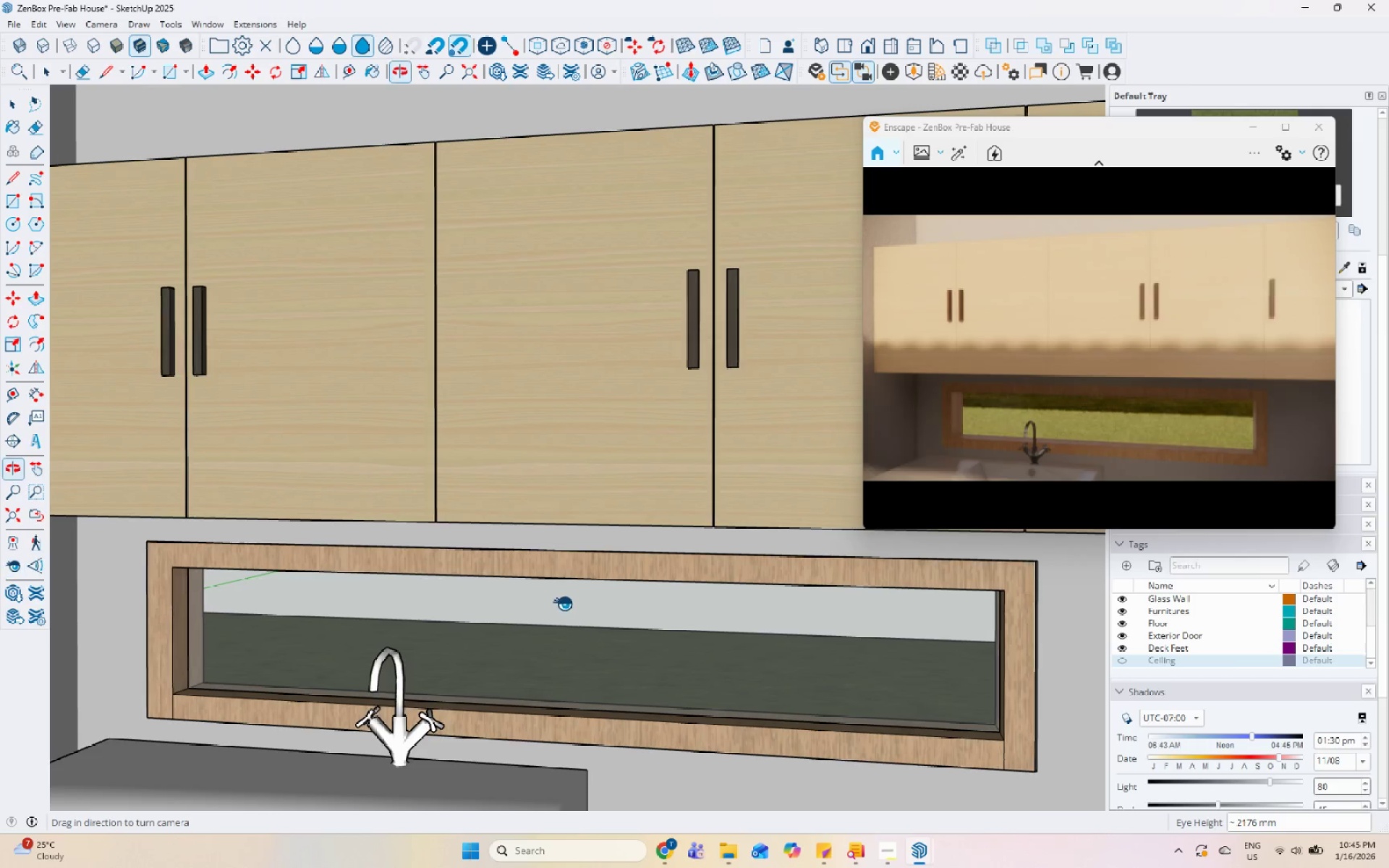 
left_click_drag(start_coordinate=[583, 596], to_coordinate=[296, 675])
 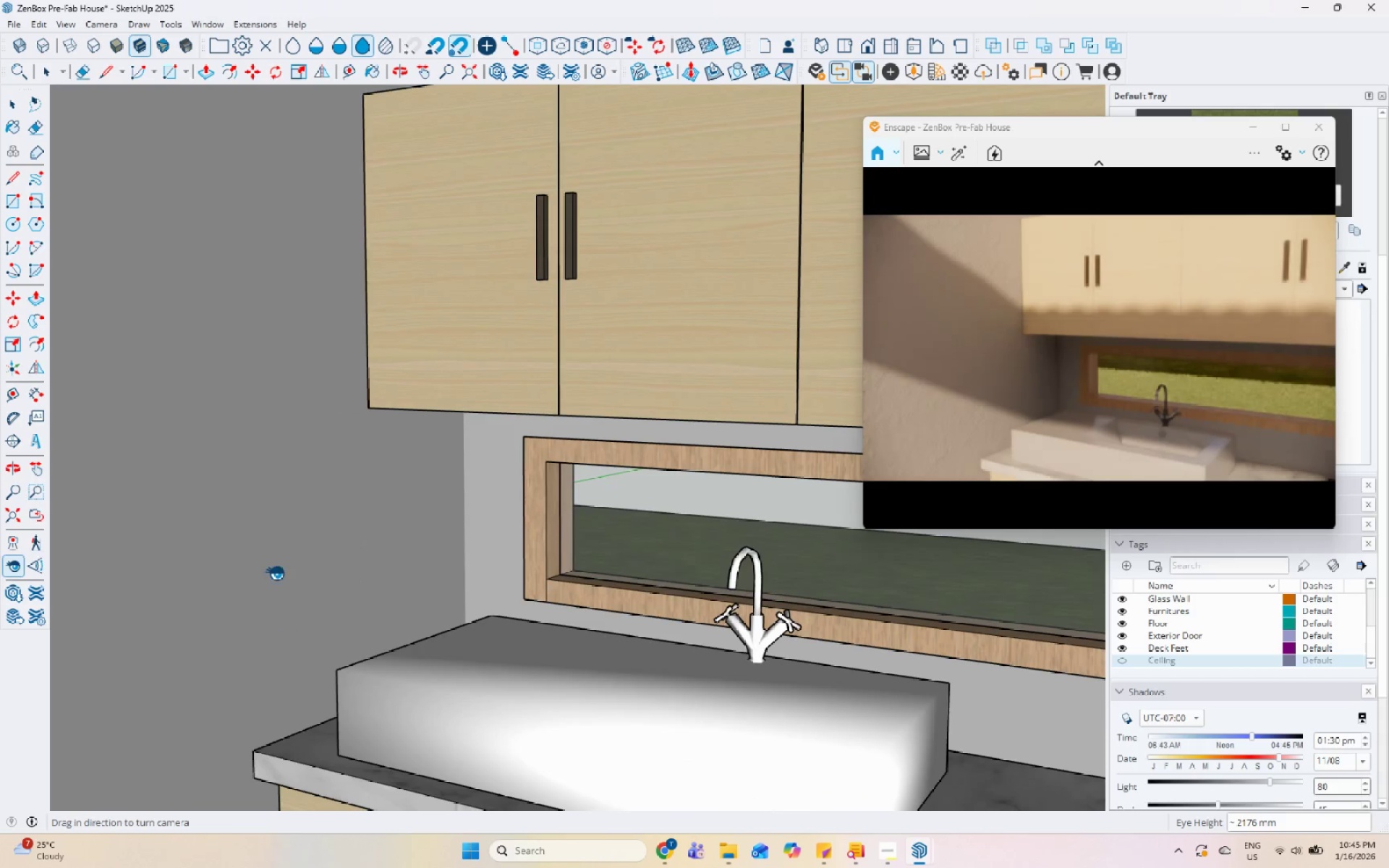 
scroll: coordinate [362, 572], scroll_direction: down, amount: 2.0
 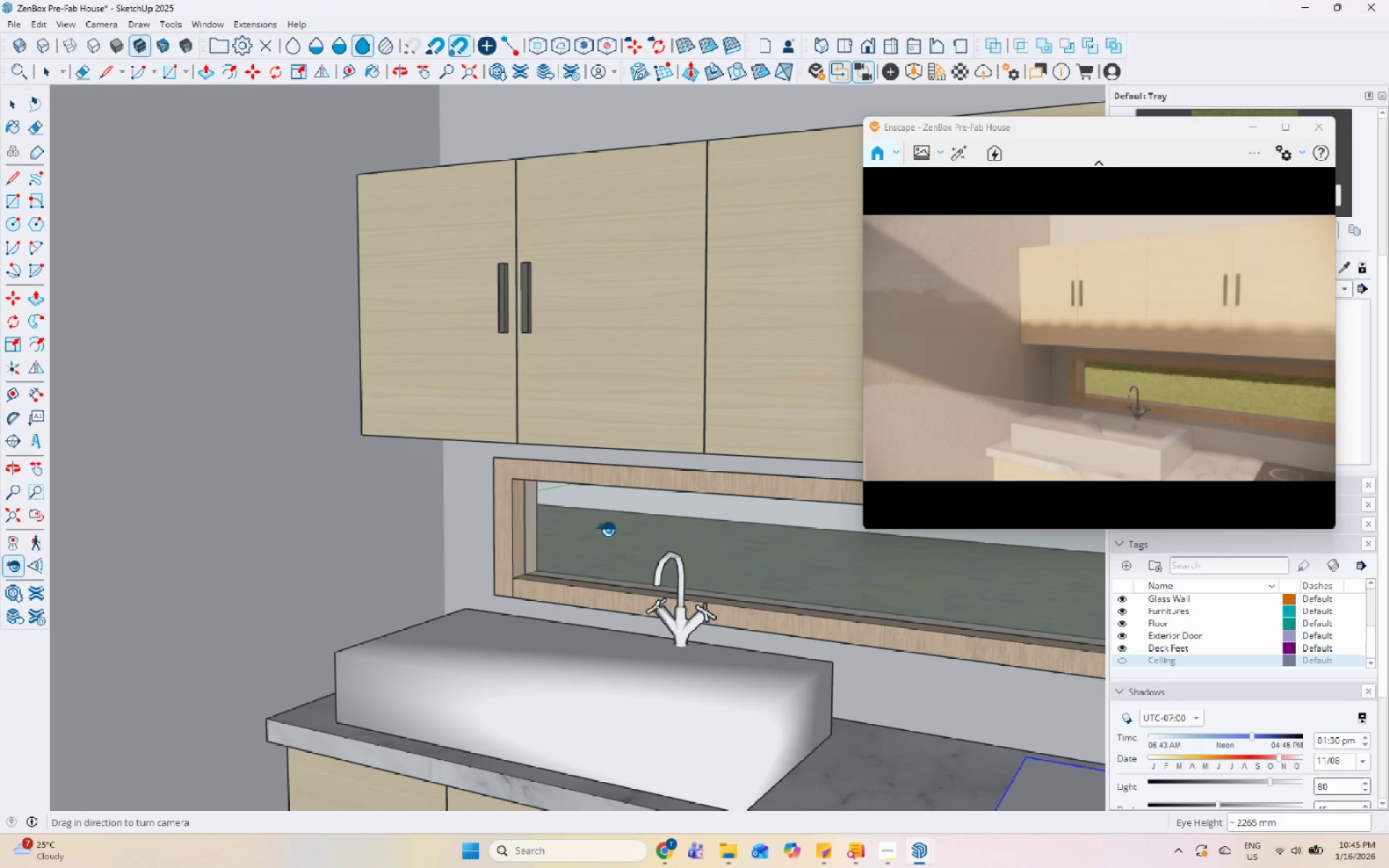 
scroll: coordinate [763, 532], scroll_direction: up, amount: 19.0
 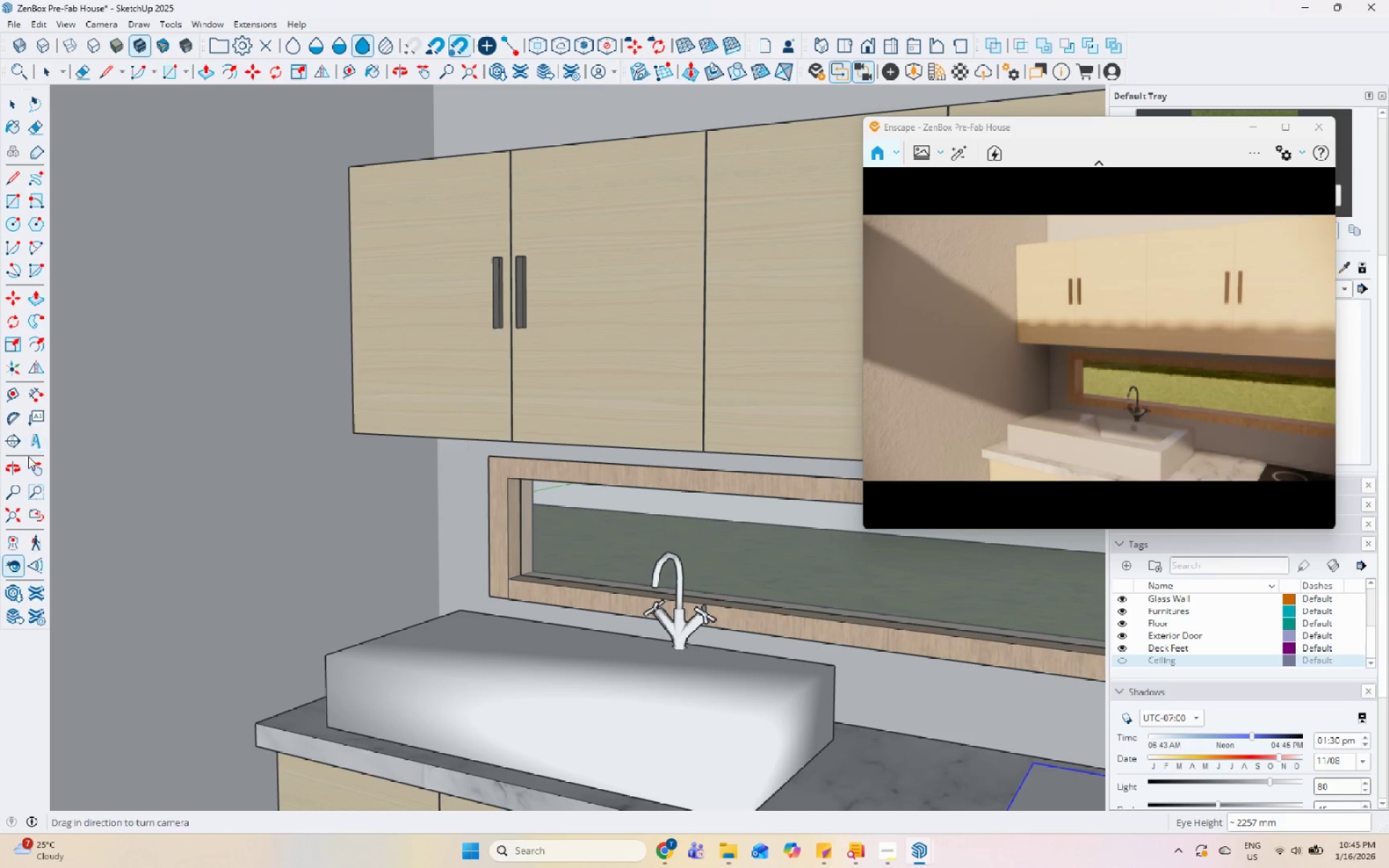 
left_click_drag(start_coordinate=[33, 464], to_coordinate=[37, 464])
 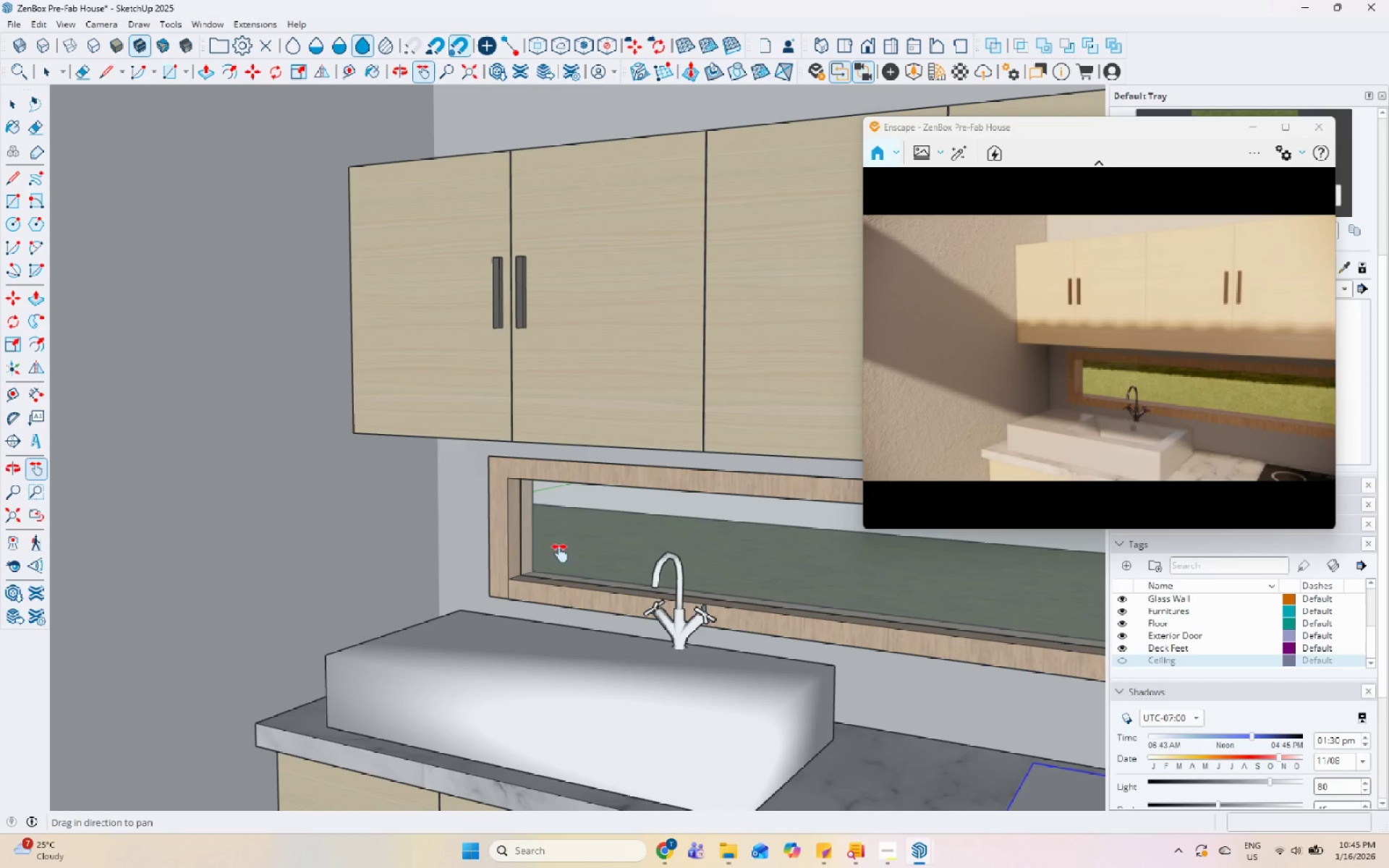 
left_click_drag(start_coordinate=[648, 558], to_coordinate=[219, 480])
 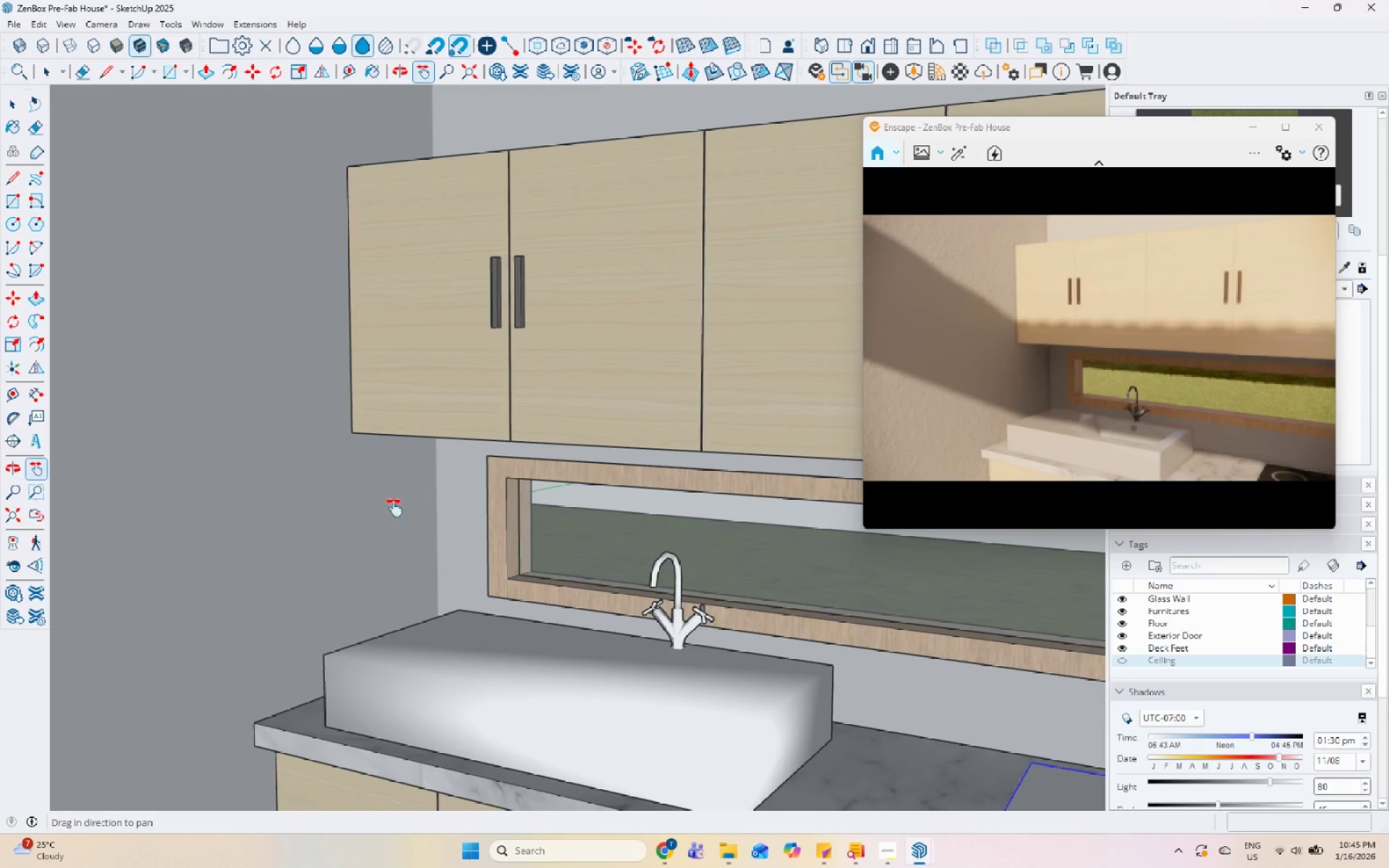 
left_click_drag(start_coordinate=[660, 509], to_coordinate=[22, 473])
 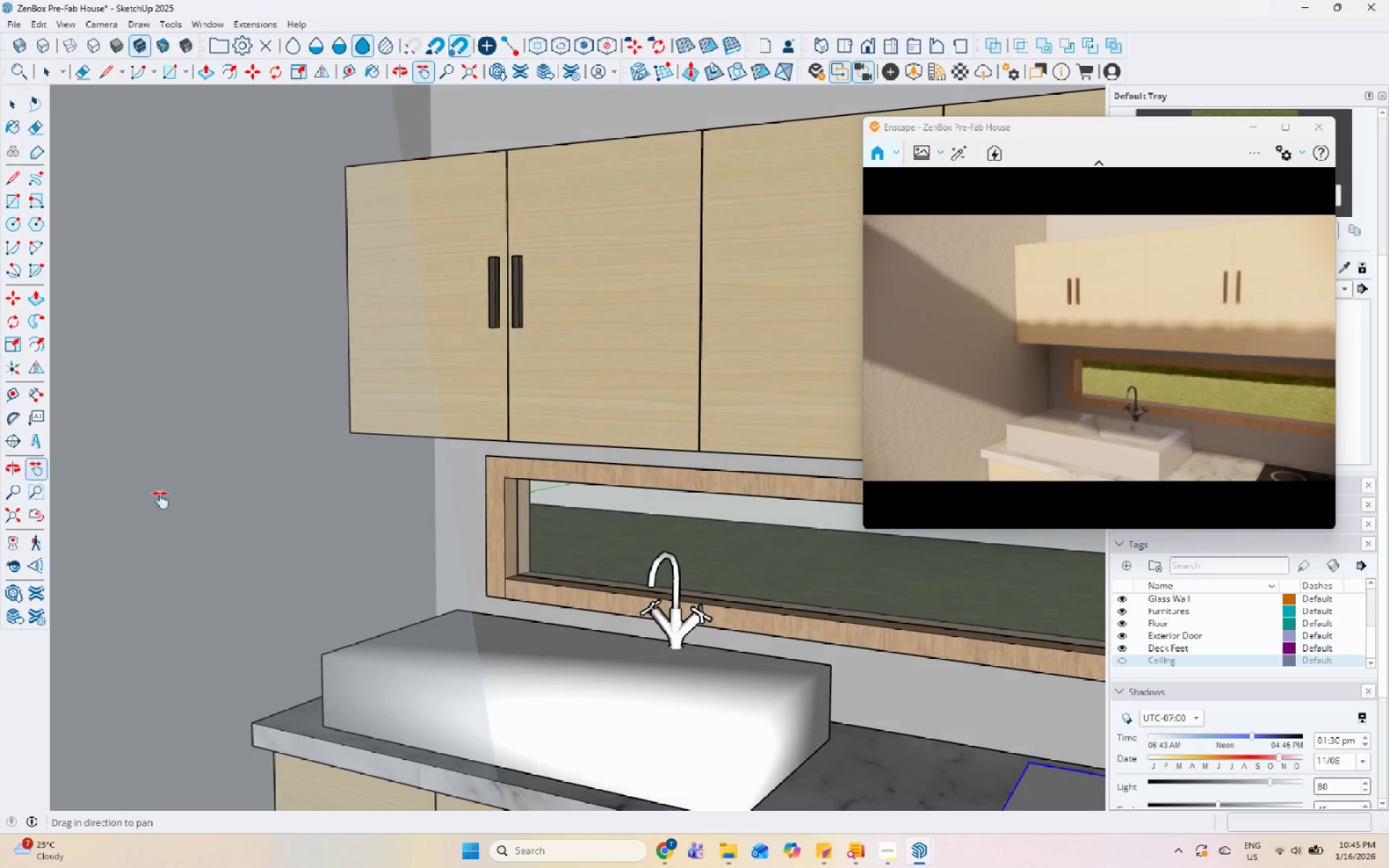 
left_click_drag(start_coordinate=[744, 582], to_coordinate=[257, 518])
 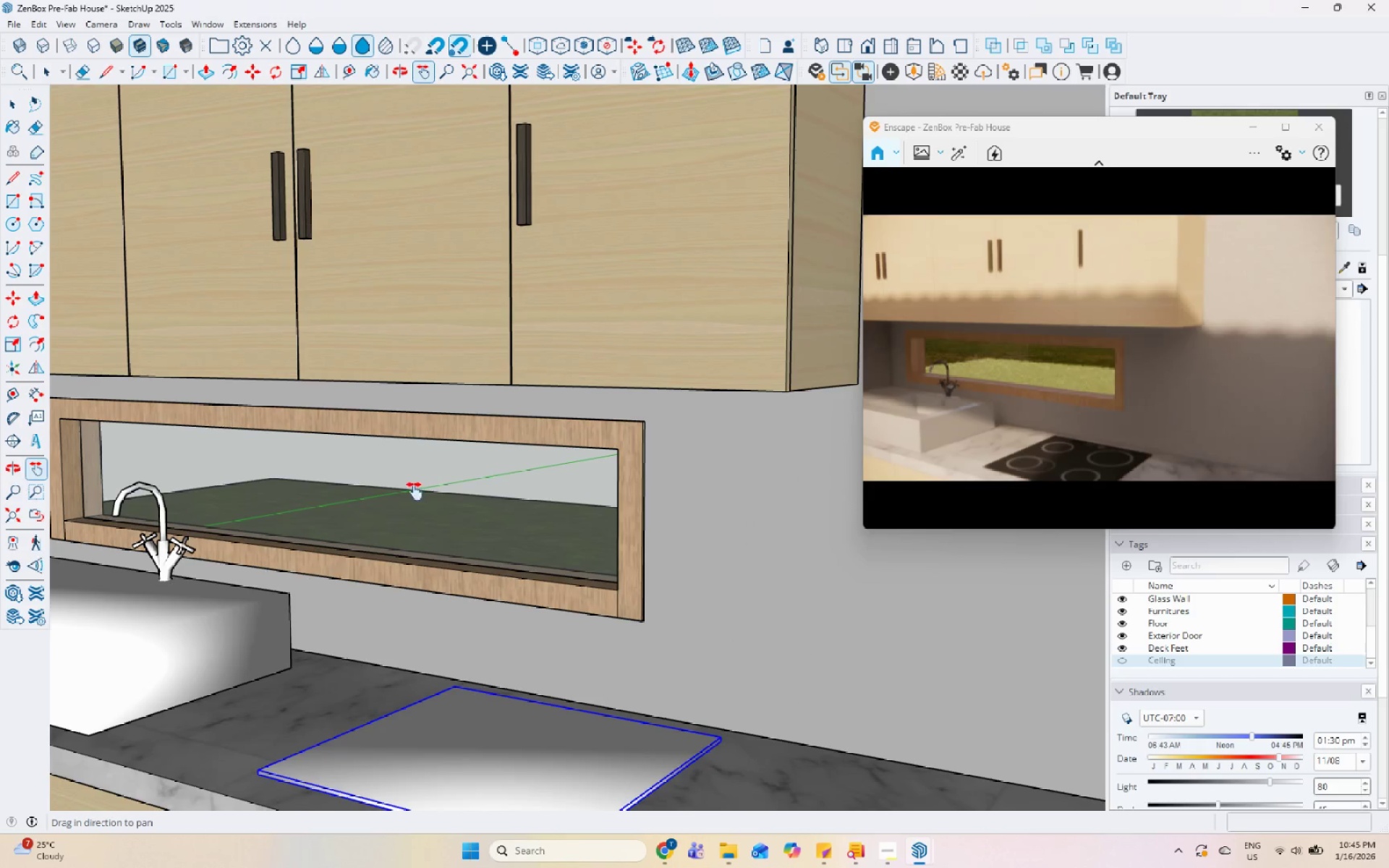 
scroll: coordinate [485, 469], scroll_direction: up, amount: 51.0
 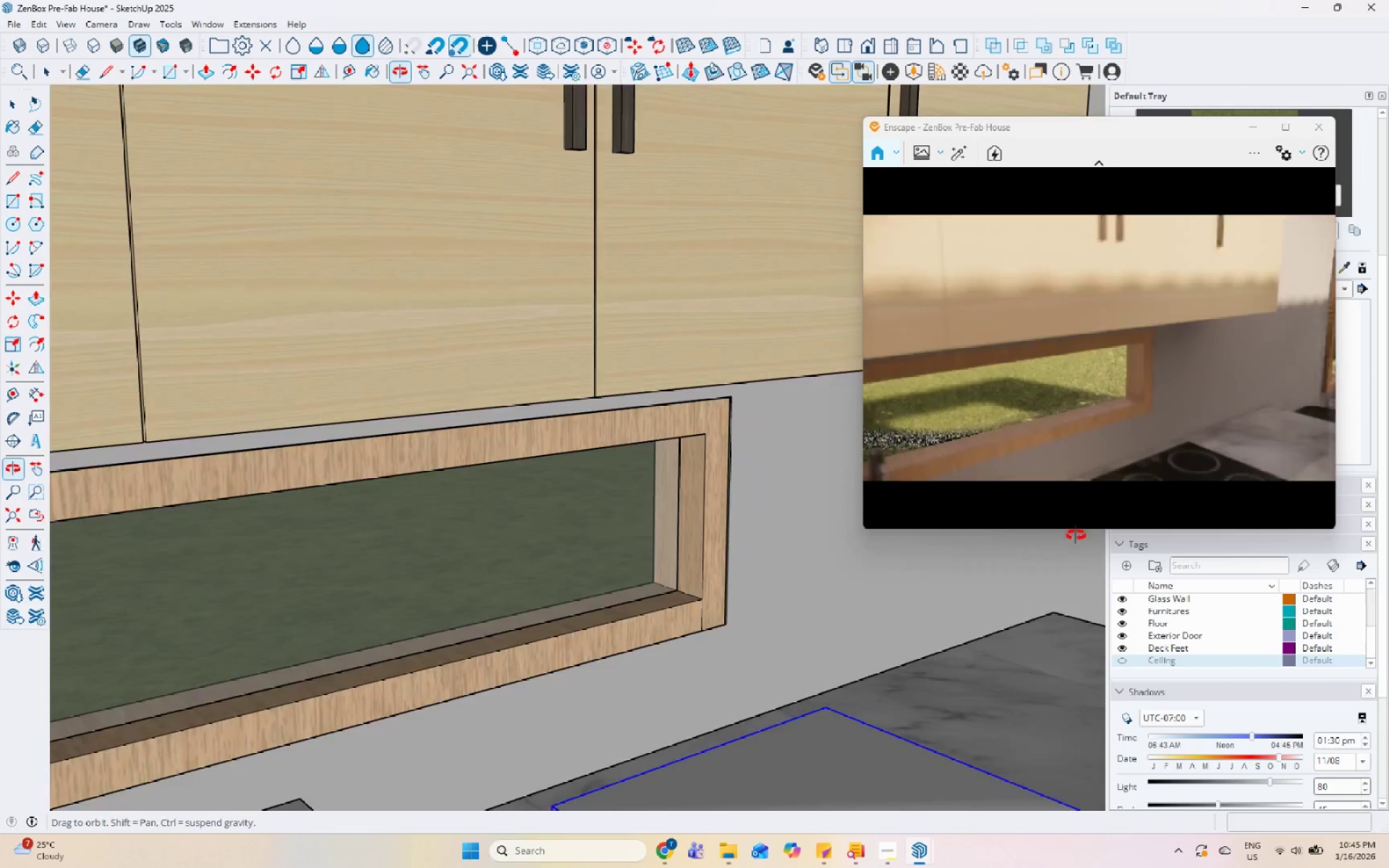 
scroll: coordinate [481, 439], scroll_direction: down, amount: 8.0
 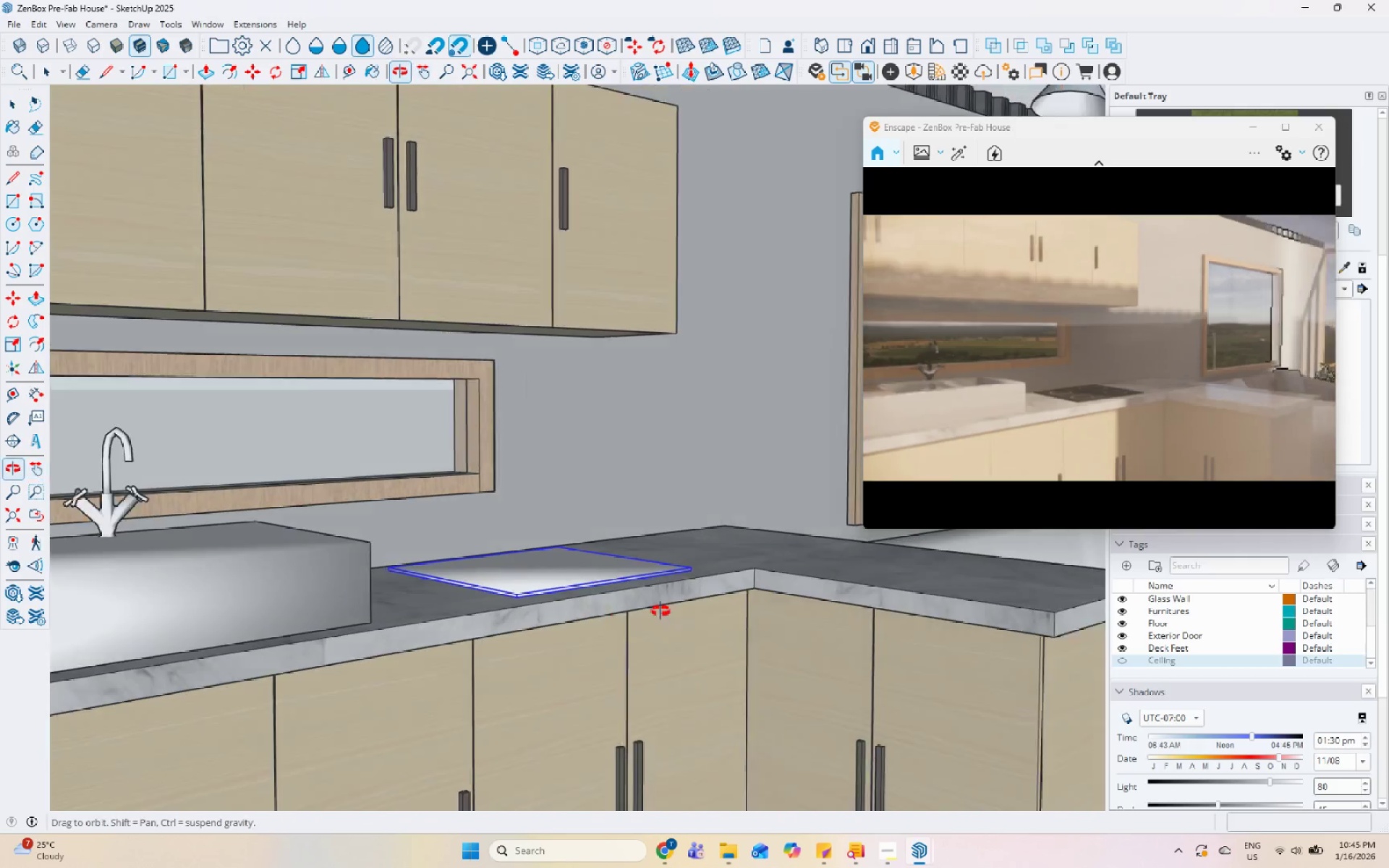 
left_click_drag(start_coordinate=[394, 539], to_coordinate=[1058, 623])
 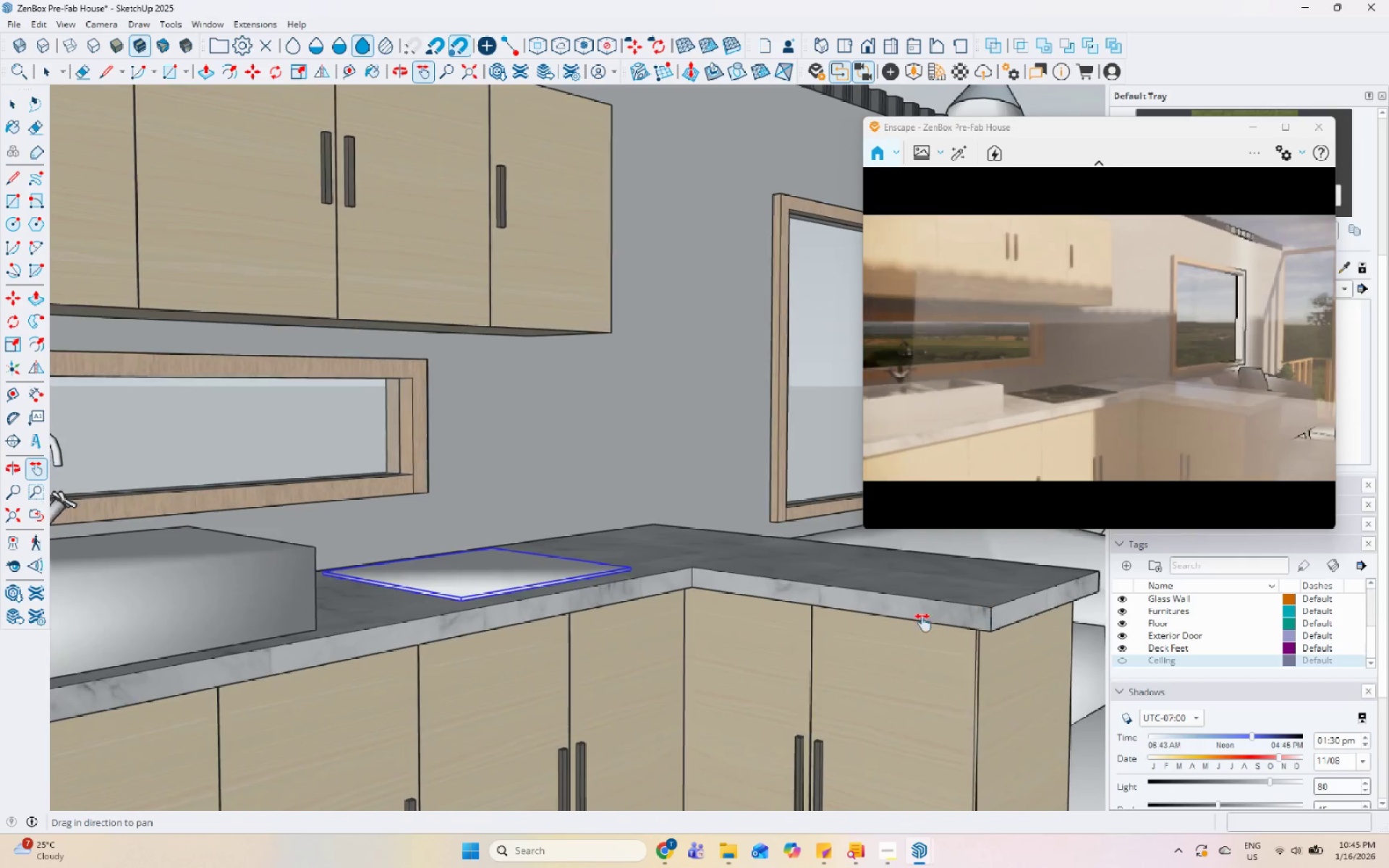 
scroll: coordinate [385, 544], scroll_direction: up, amount: 1.0
 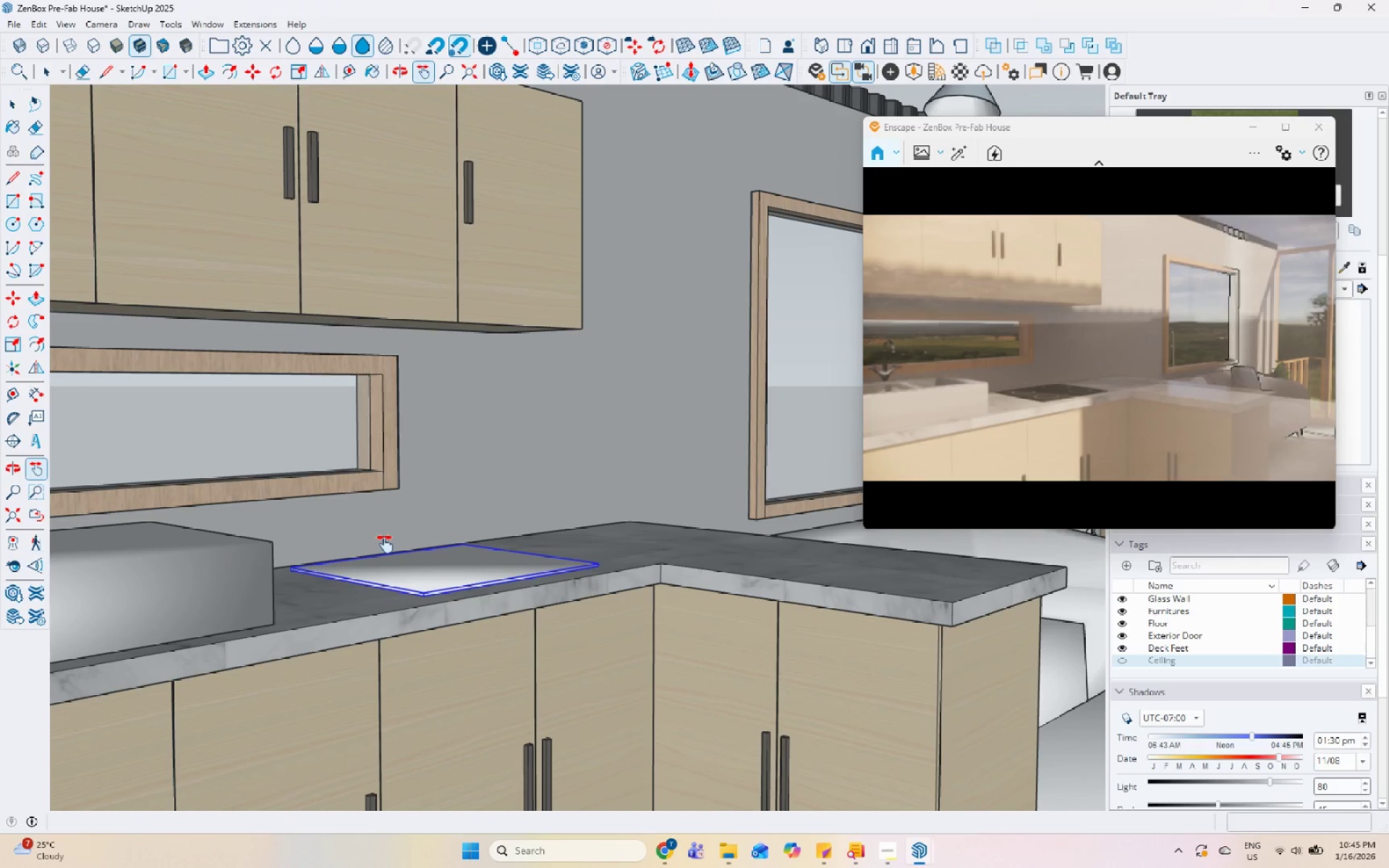 
left_click_drag(start_coordinate=[651, 600], to_coordinate=[1063, 676])
 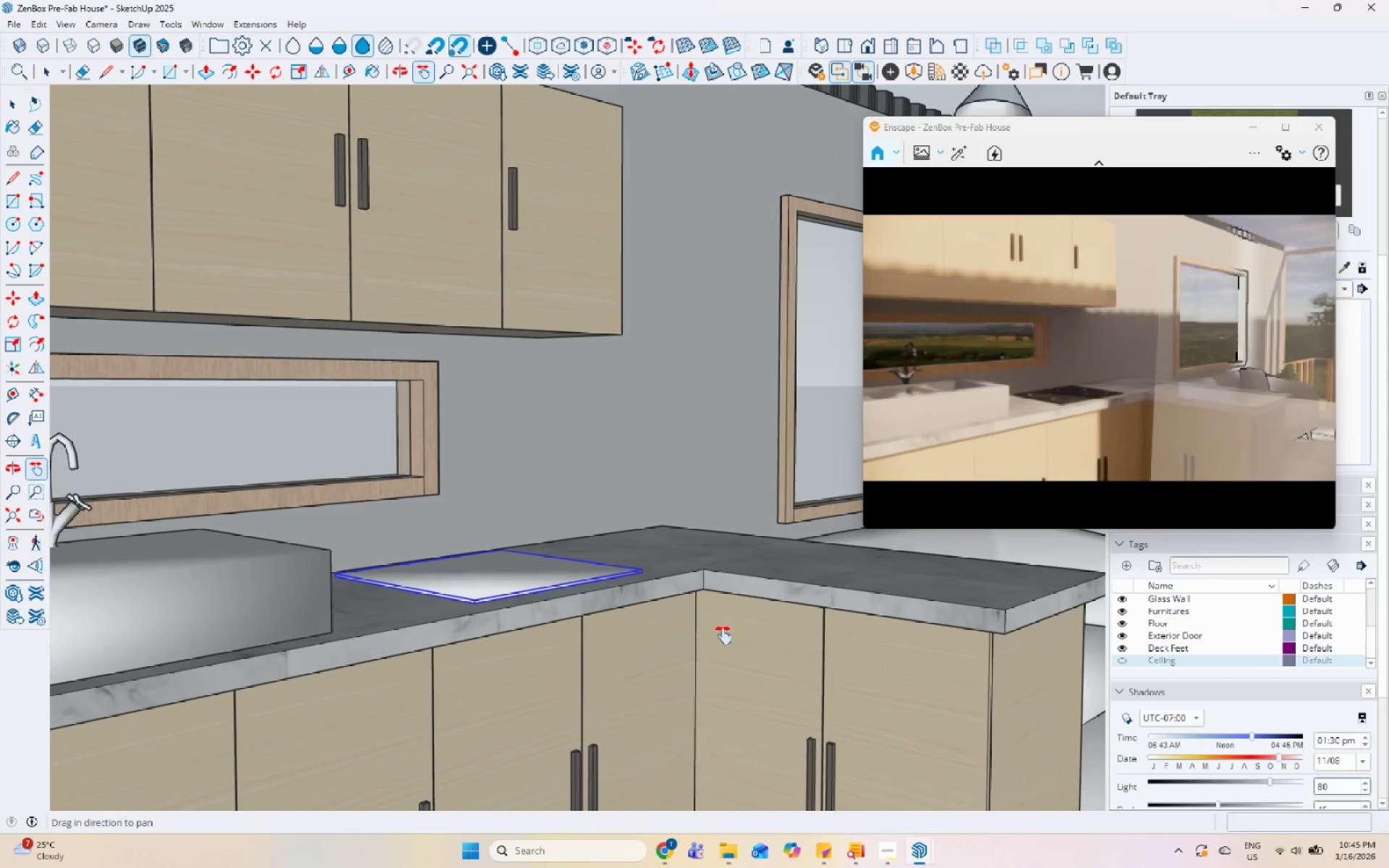 
left_click_drag(start_coordinate=[696, 628], to_coordinate=[941, 722])
 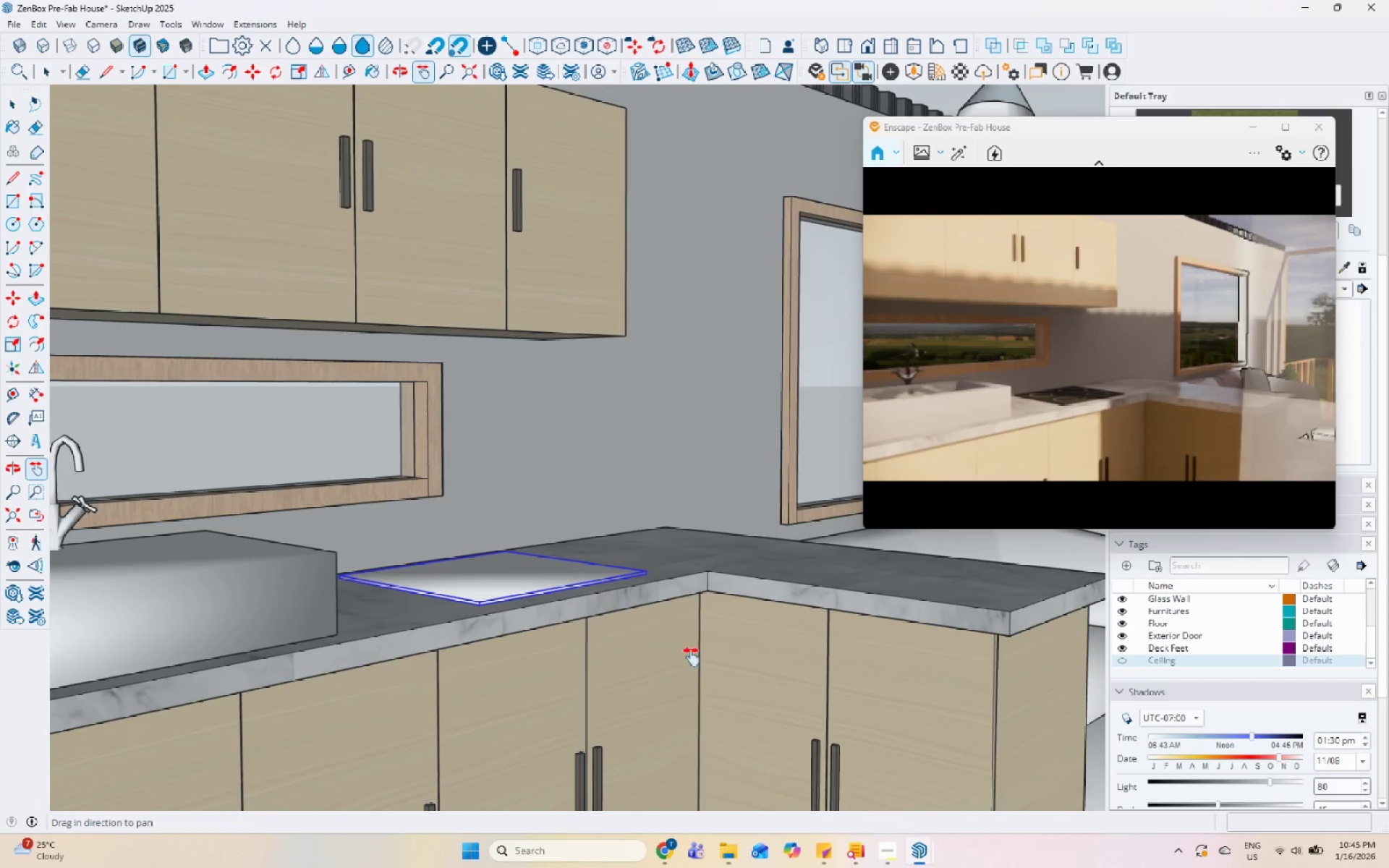 
left_click_drag(start_coordinate=[414, 595], to_coordinate=[938, 726])
 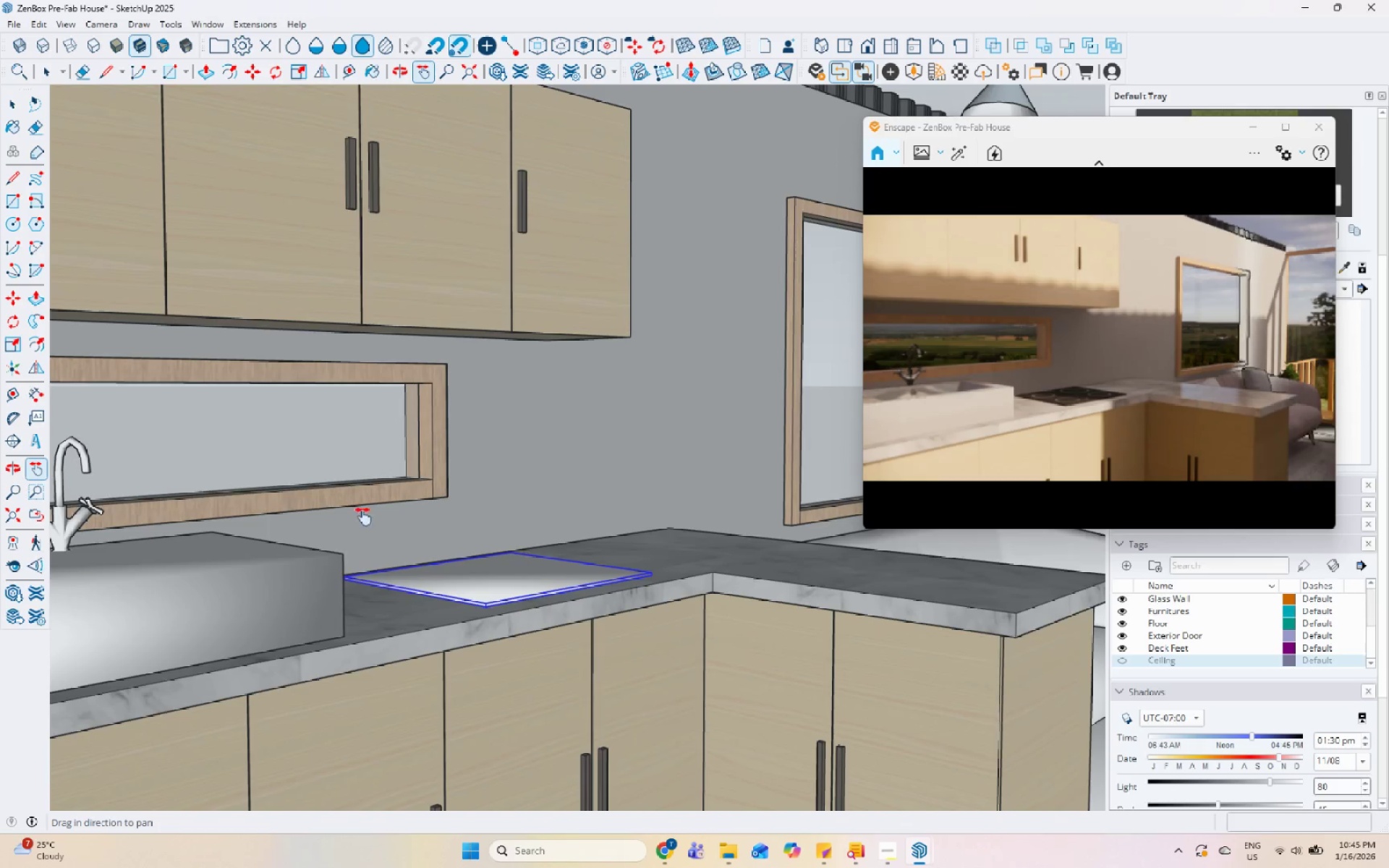 
left_click_drag(start_coordinate=[286, 503], to_coordinate=[768, 642])
 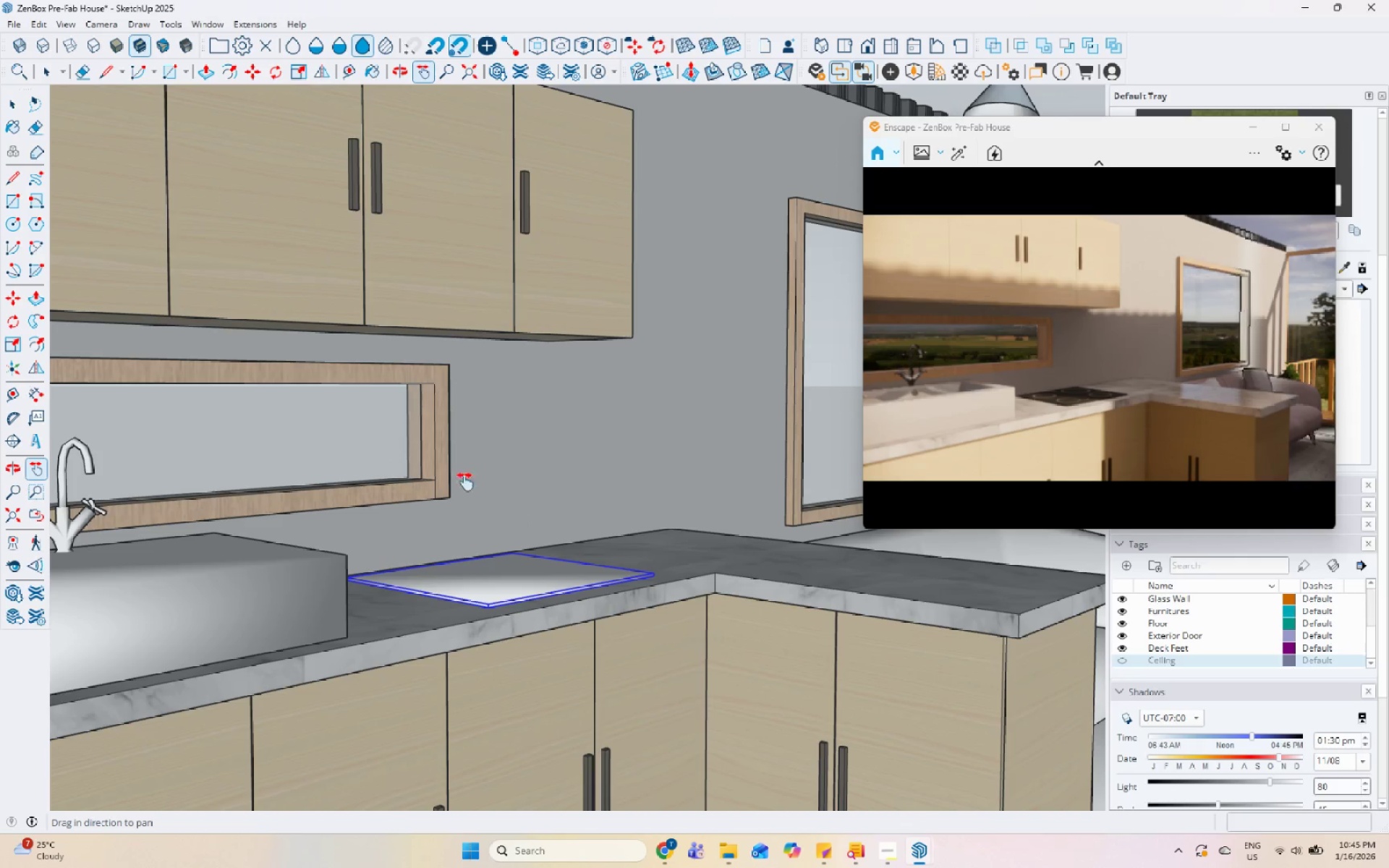 
left_click_drag(start_coordinate=[456, 451], to_coordinate=[805, 752])
 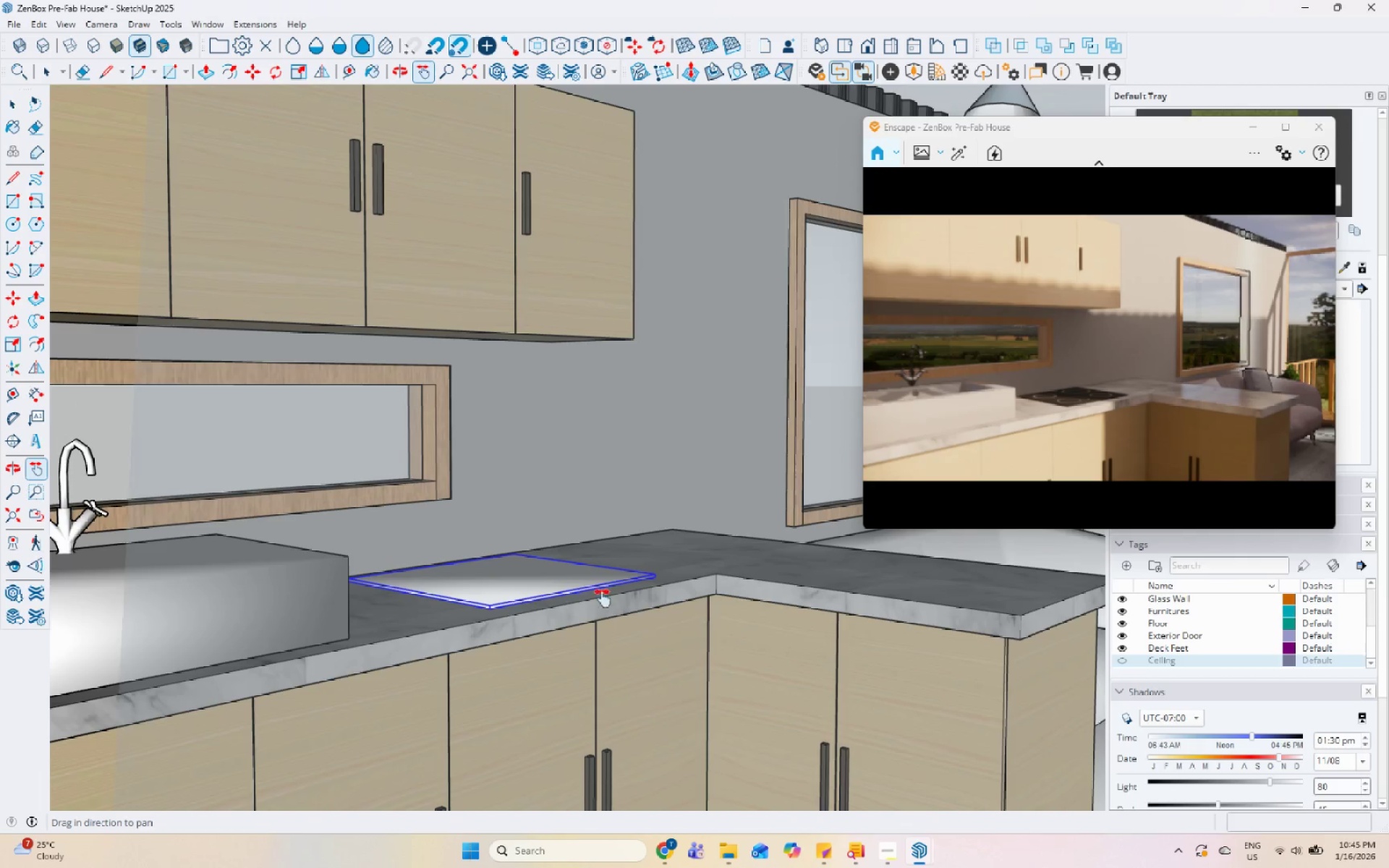 
left_click_drag(start_coordinate=[572, 581], to_coordinate=[1134, 804])
 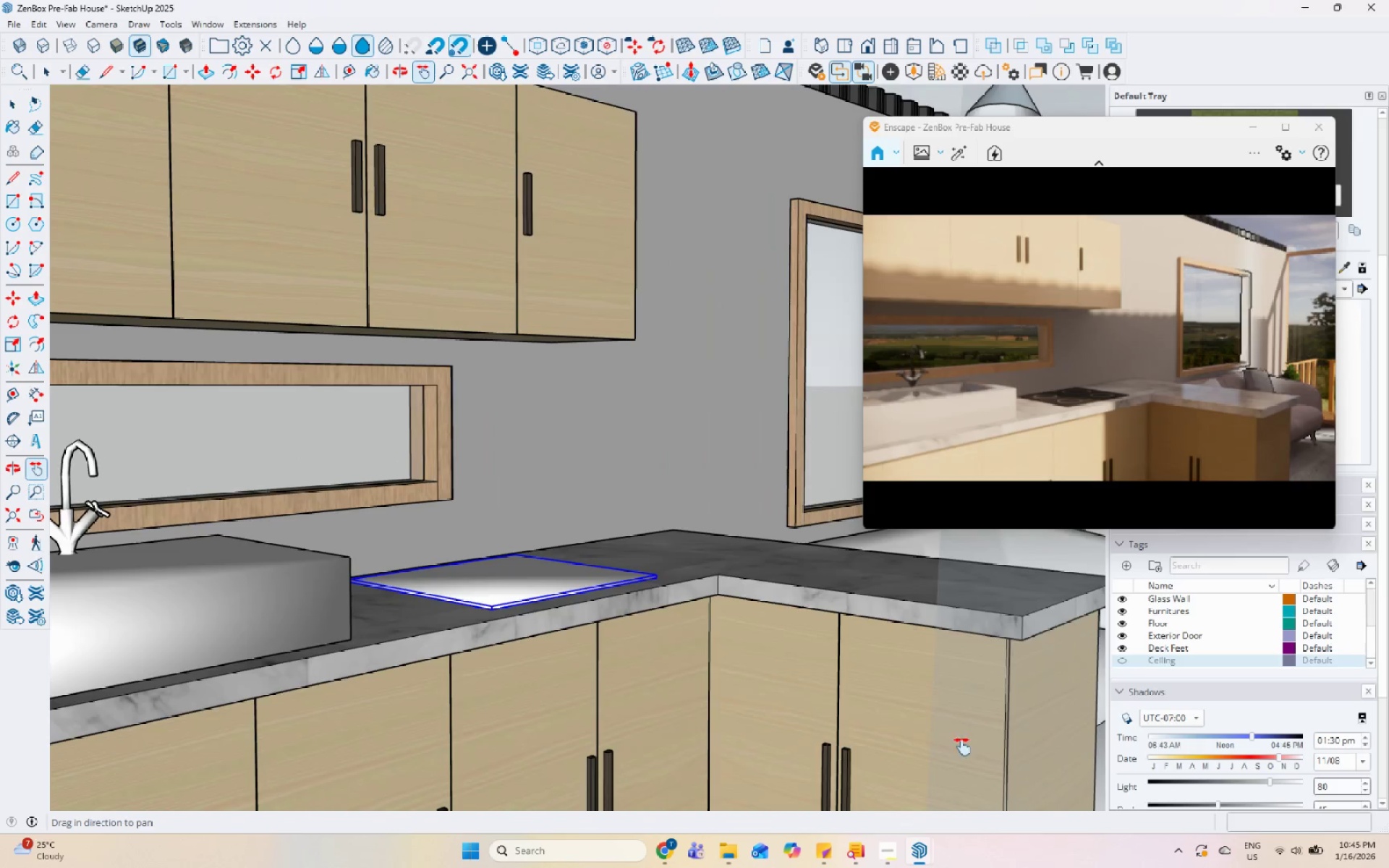 
left_click_drag(start_coordinate=[628, 614], to_coordinate=[689, 637])
 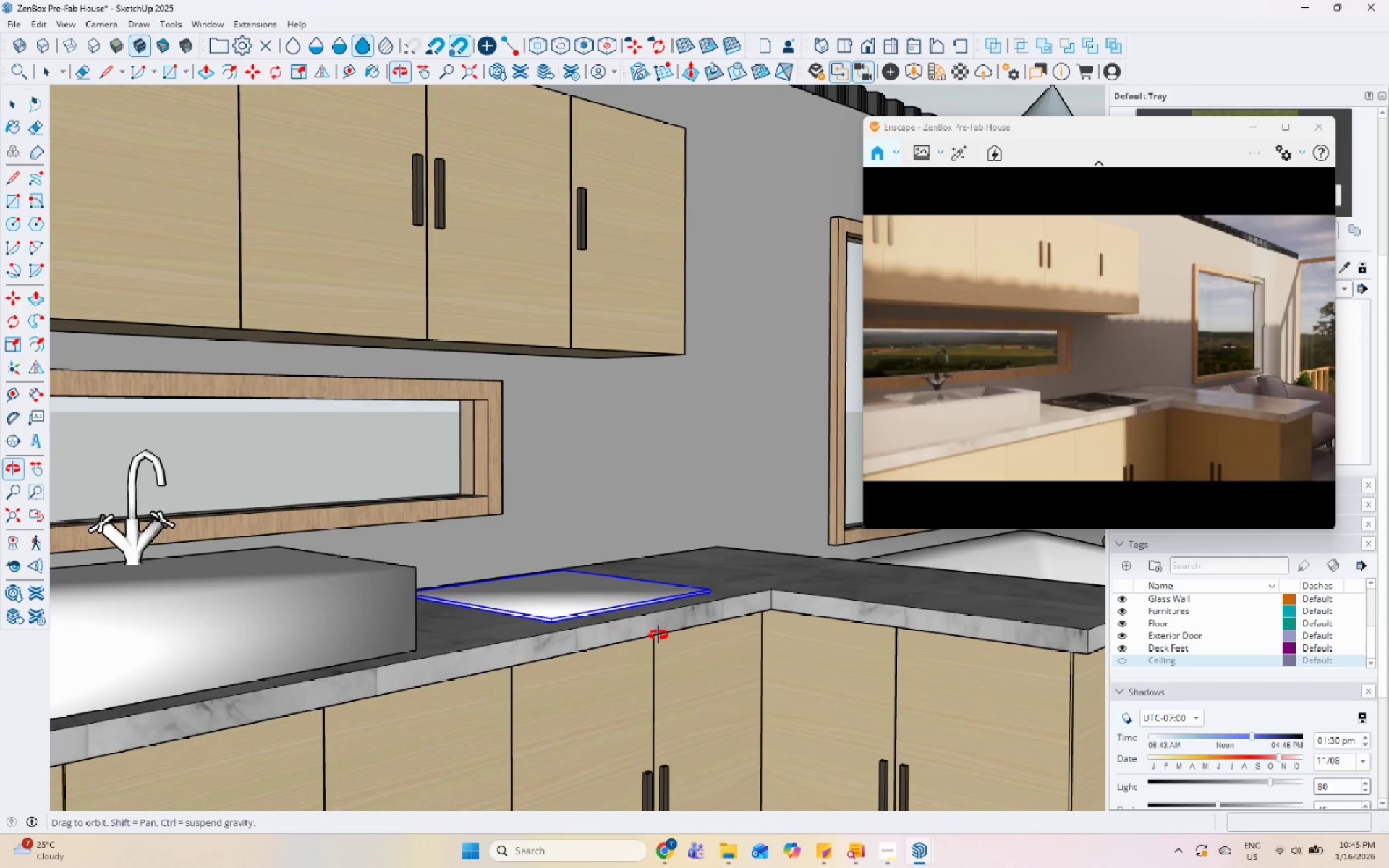 
scroll: coordinate [642, 636], scroll_direction: down, amount: 1.0
 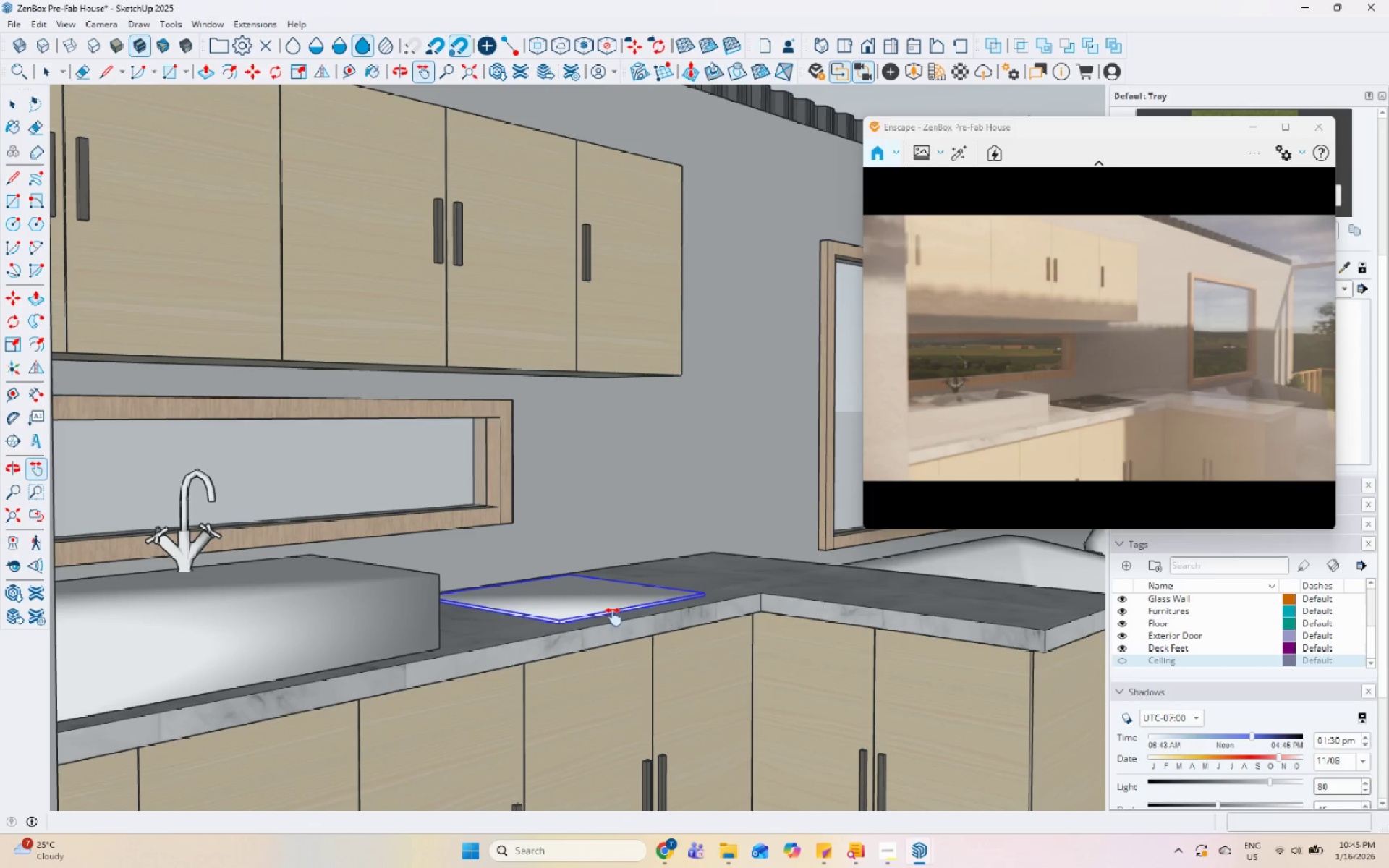 
scroll: coordinate [596, 587], scroll_direction: up, amount: 32.0
 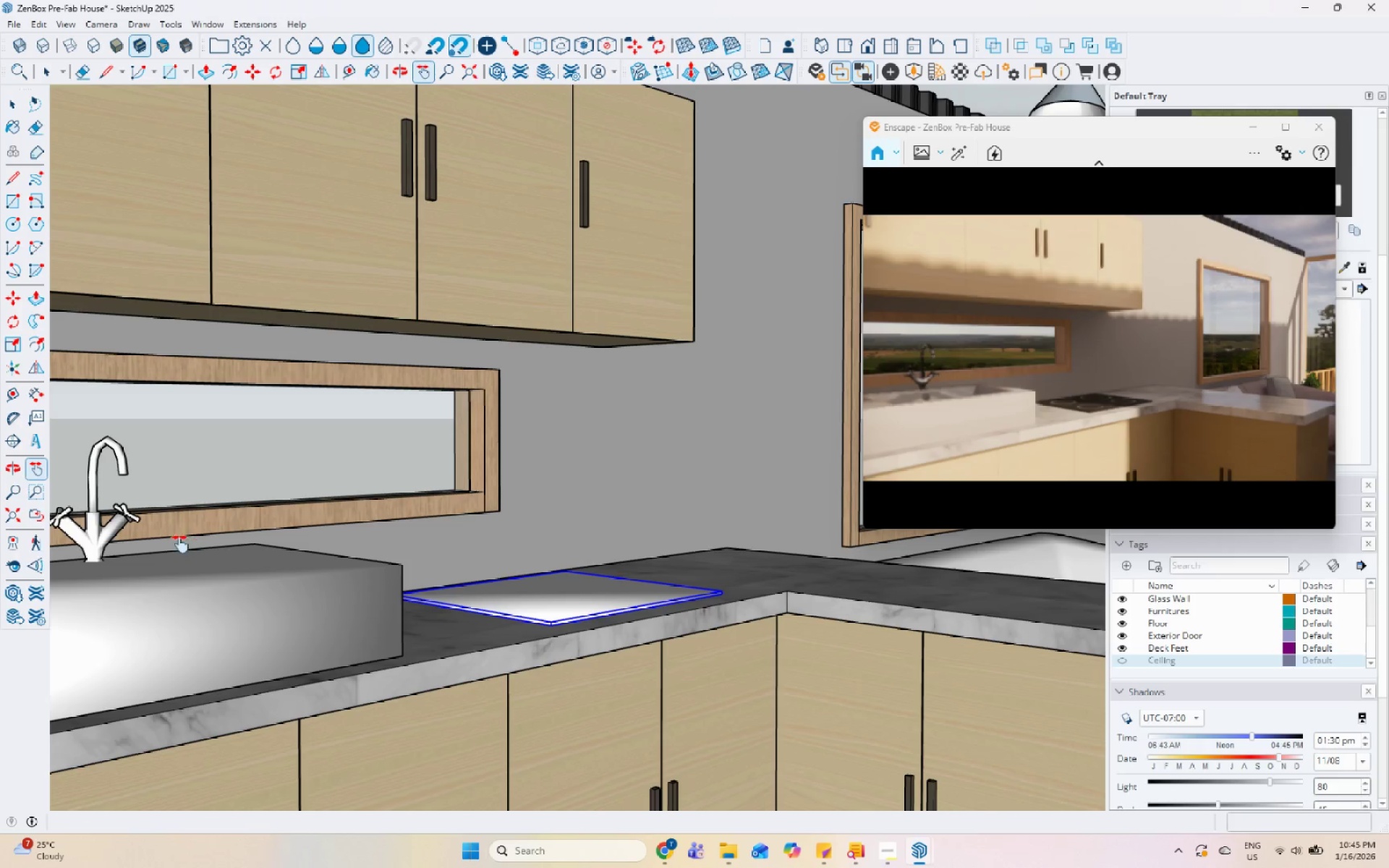 
left_click([15, 499])
 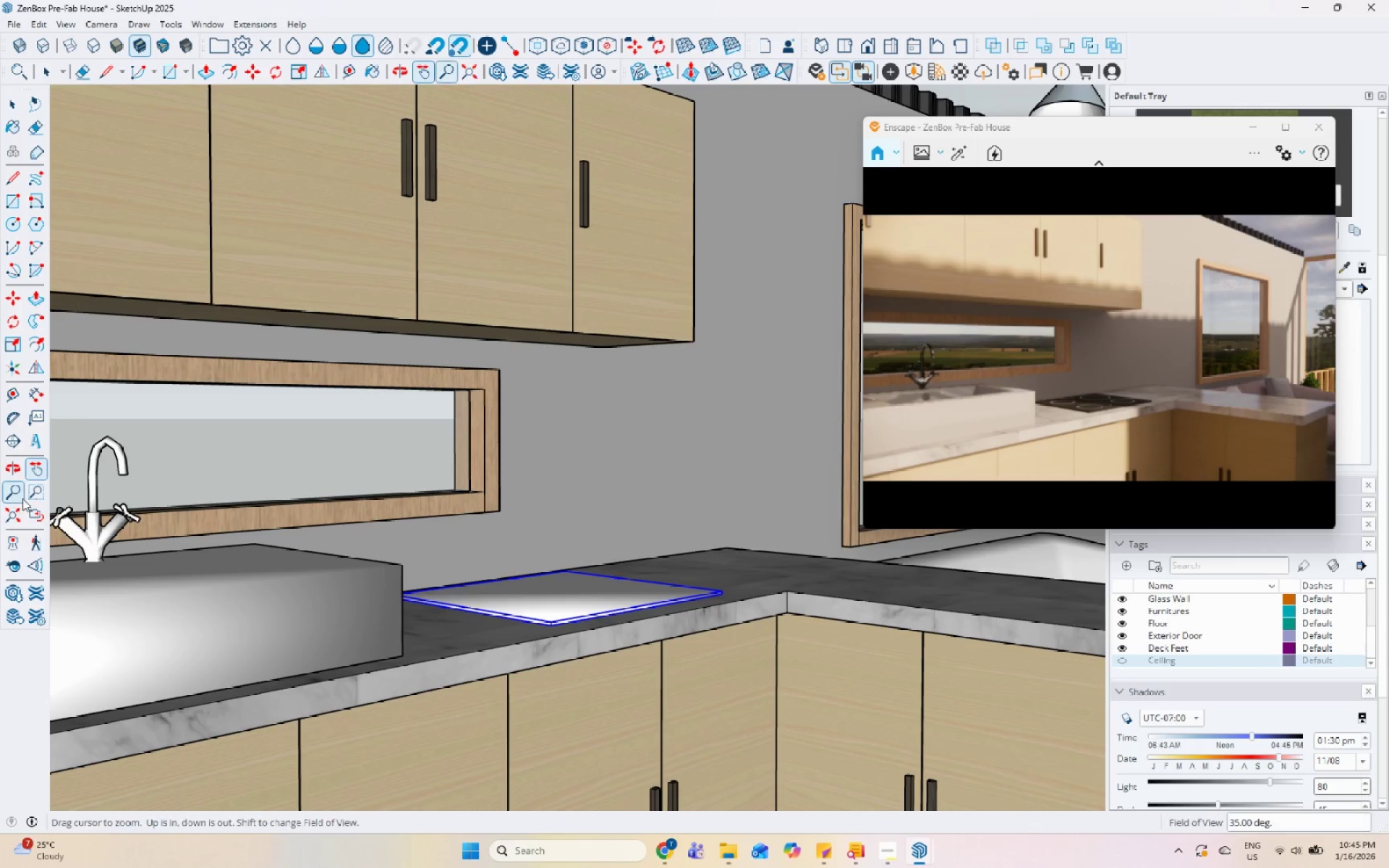 
hold_key(key=ShiftLeft, duration=1.38)
left_click_drag(start_coordinate=[688, 474], to_coordinate=[666, 574])
 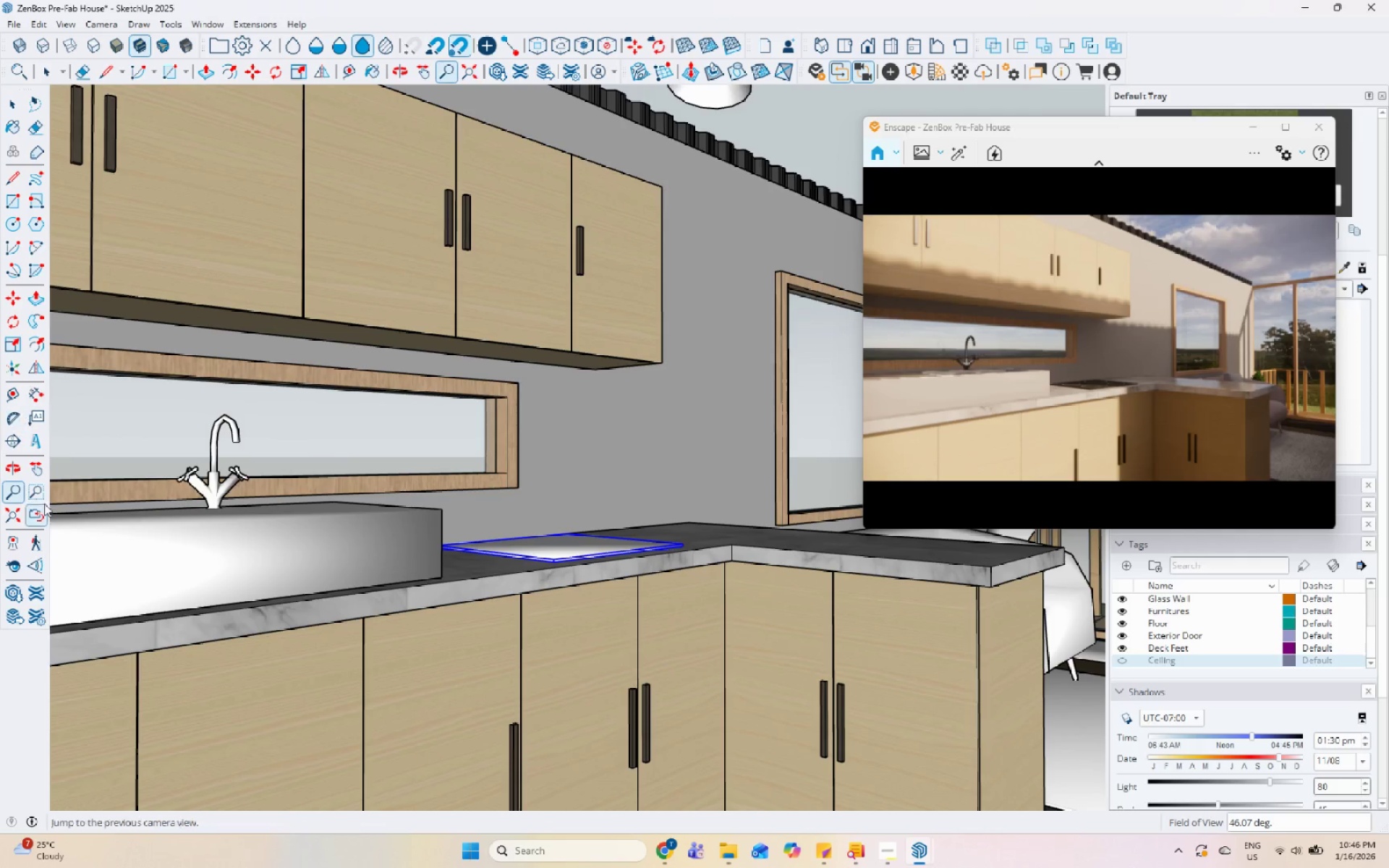 
left_click([14, 564])
 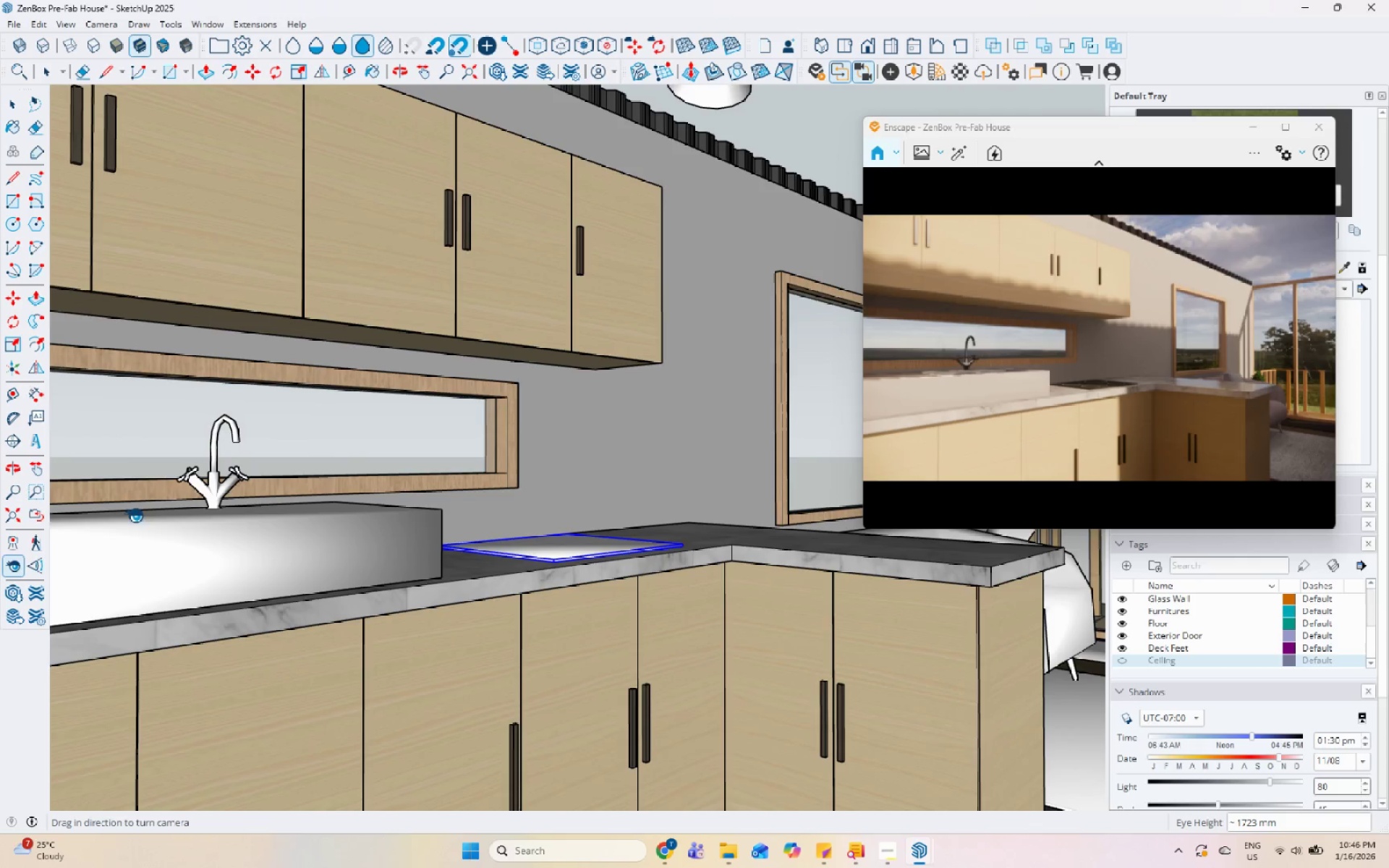 
left_click_drag(start_coordinate=[474, 417], to_coordinate=[366, 431])
 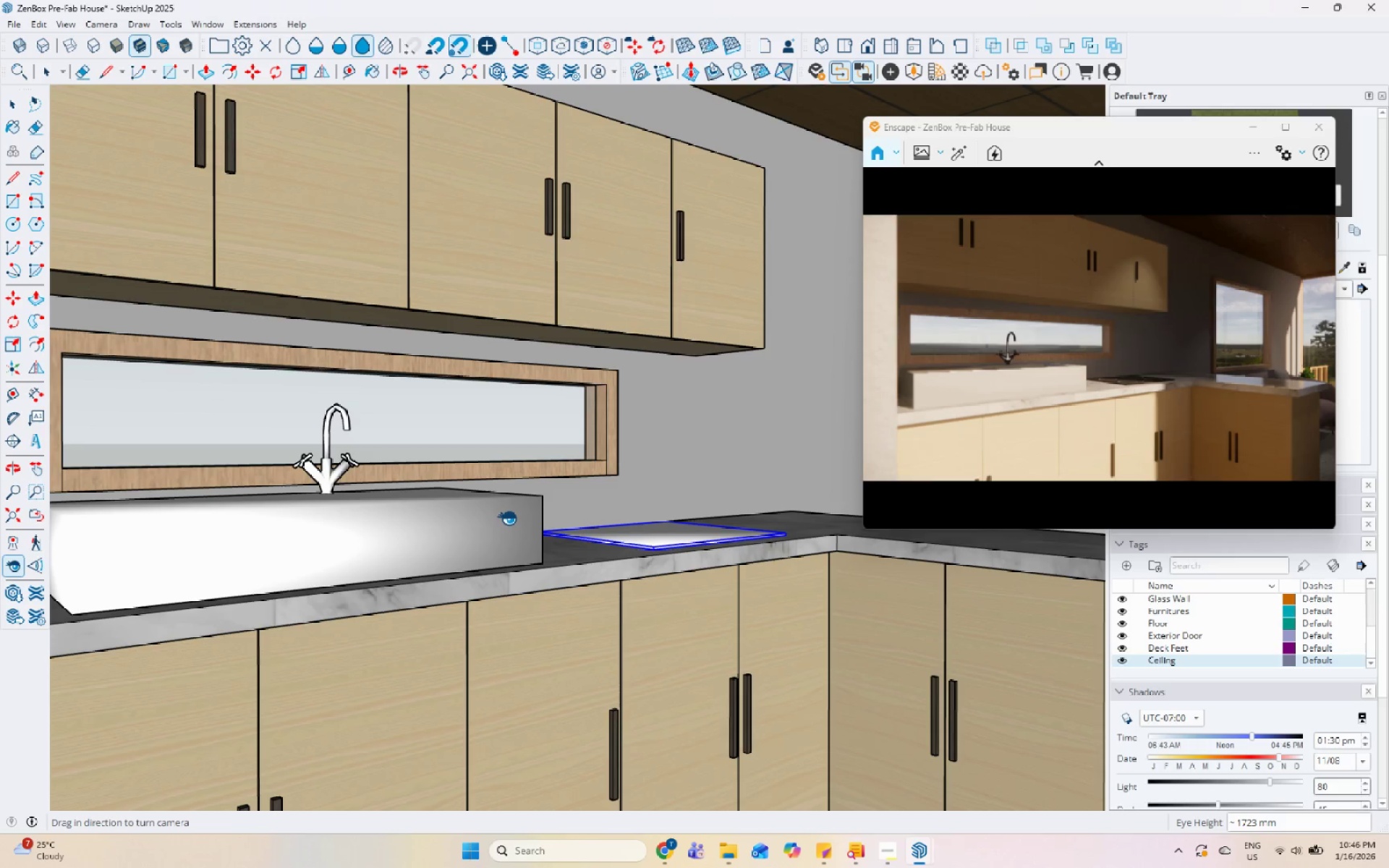 
wait(6.52)
 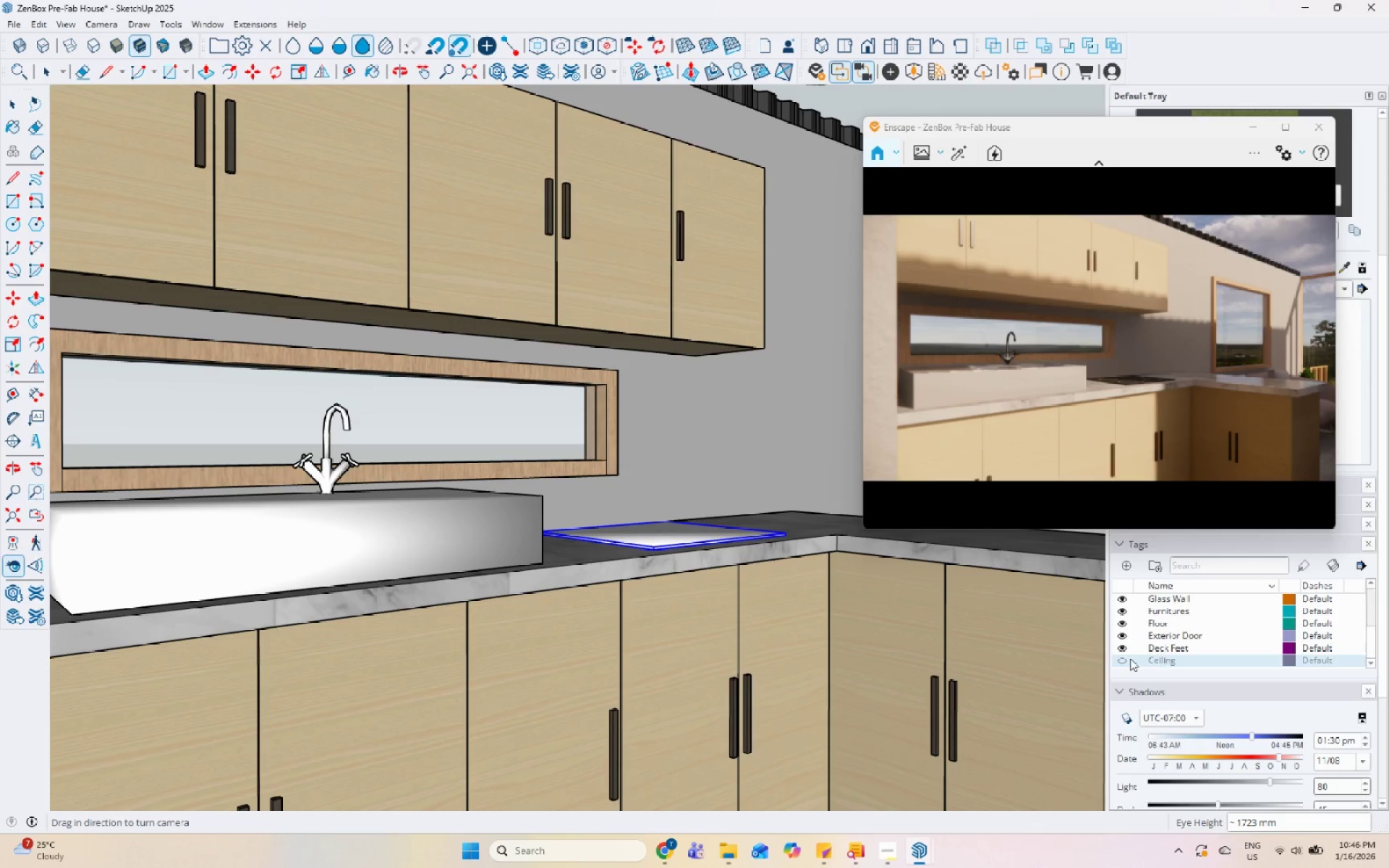 
left_click_drag(start_coordinate=[589, 508], to_coordinate=[586, 517])
 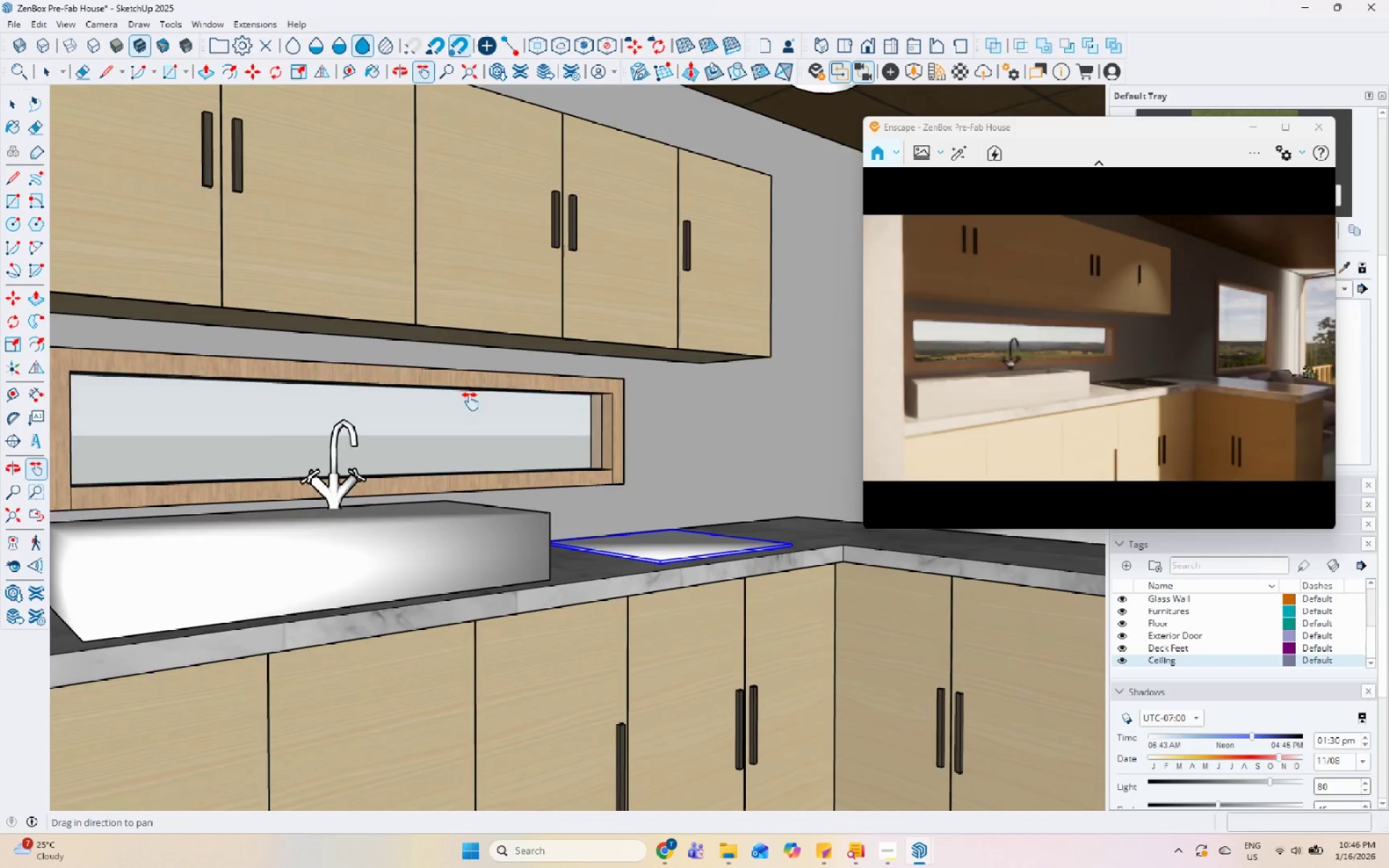 
scroll: coordinate [578, 522], scroll_direction: up, amount: 1.0
 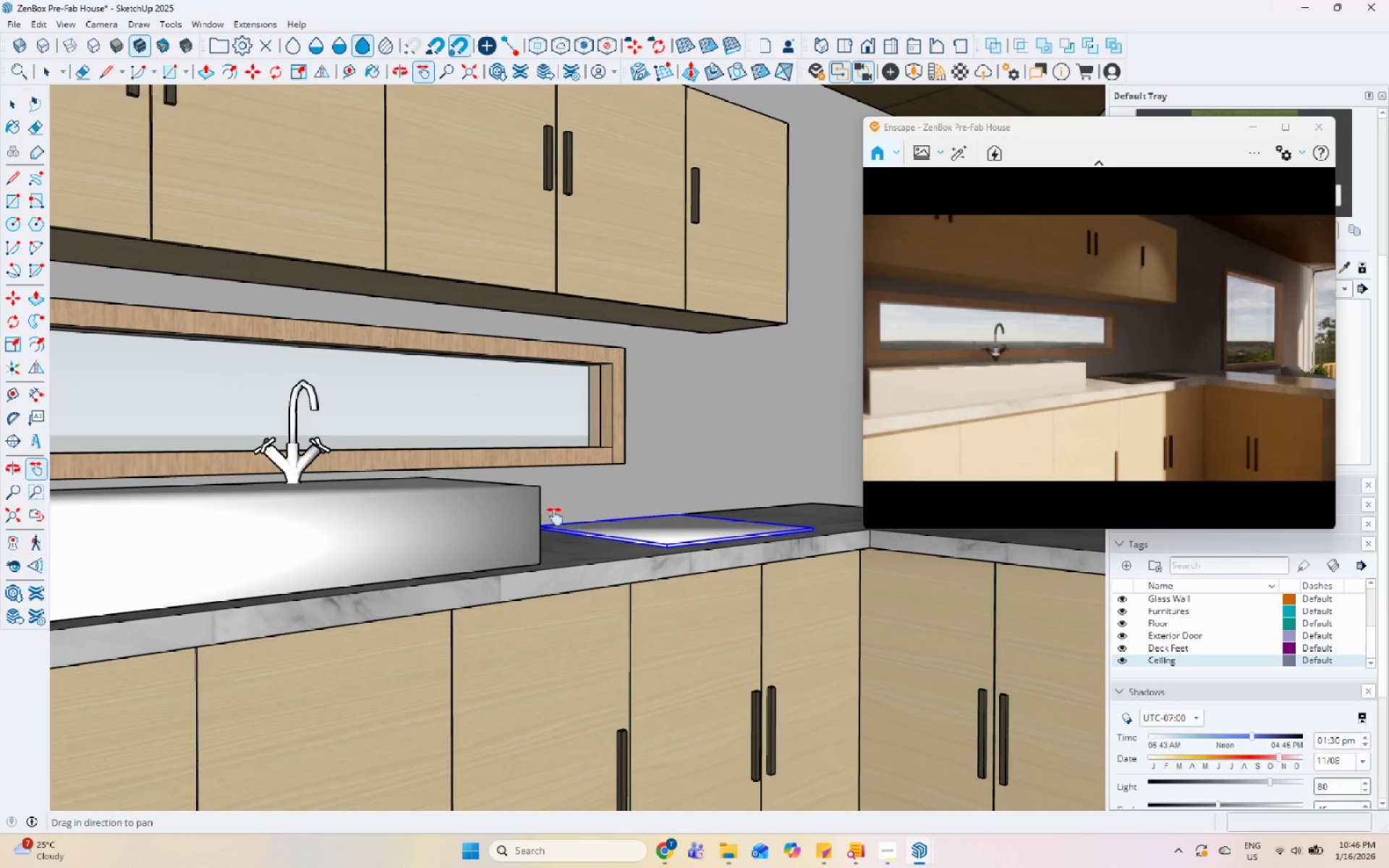 
scroll: coordinate [498, 491], scroll_direction: down, amount: 1.0
 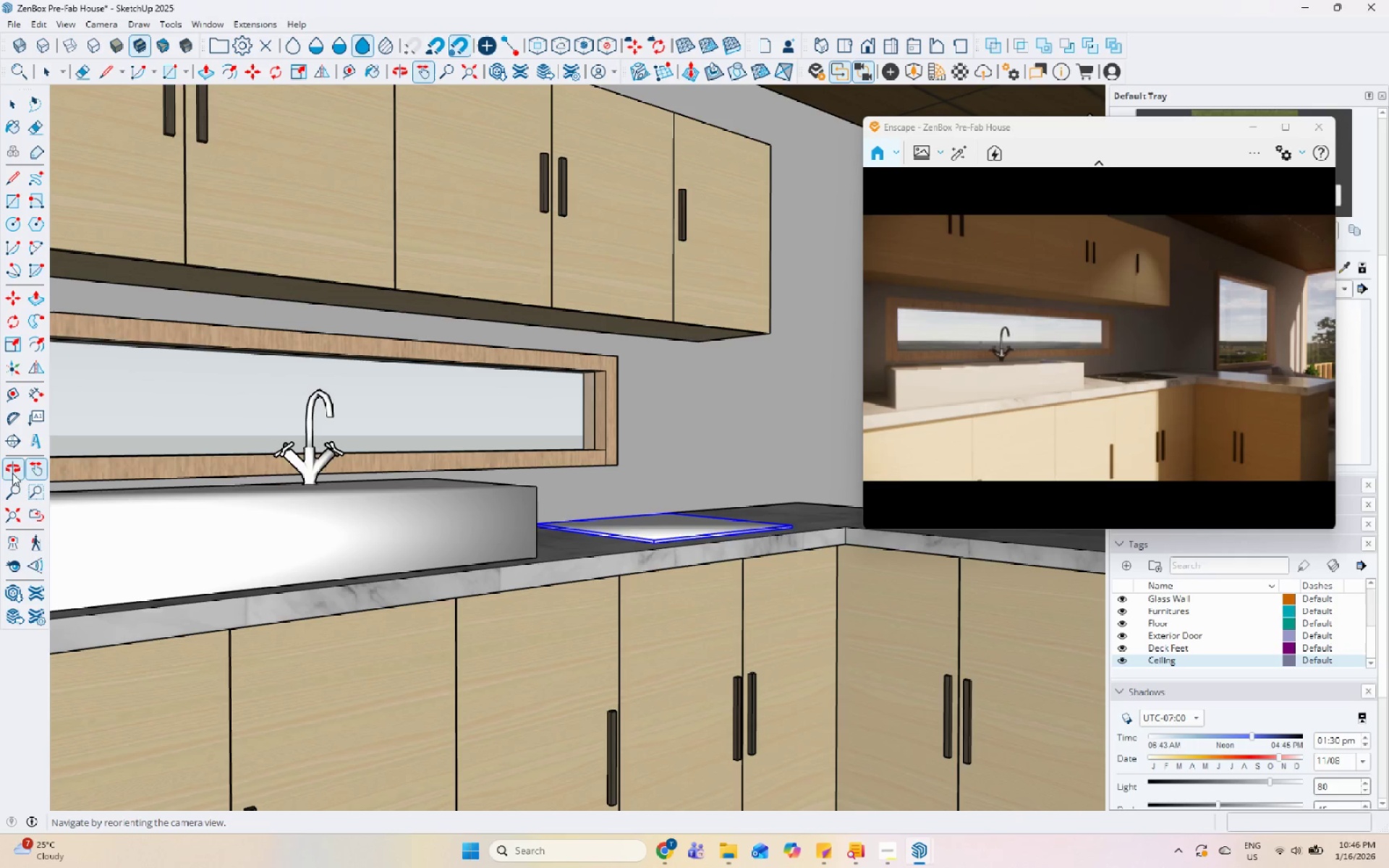 
hold_key(key=ShiftLeft, duration=1.51)
left_click_drag(start_coordinate=[535, 471], to_coordinate=[485, 516])
 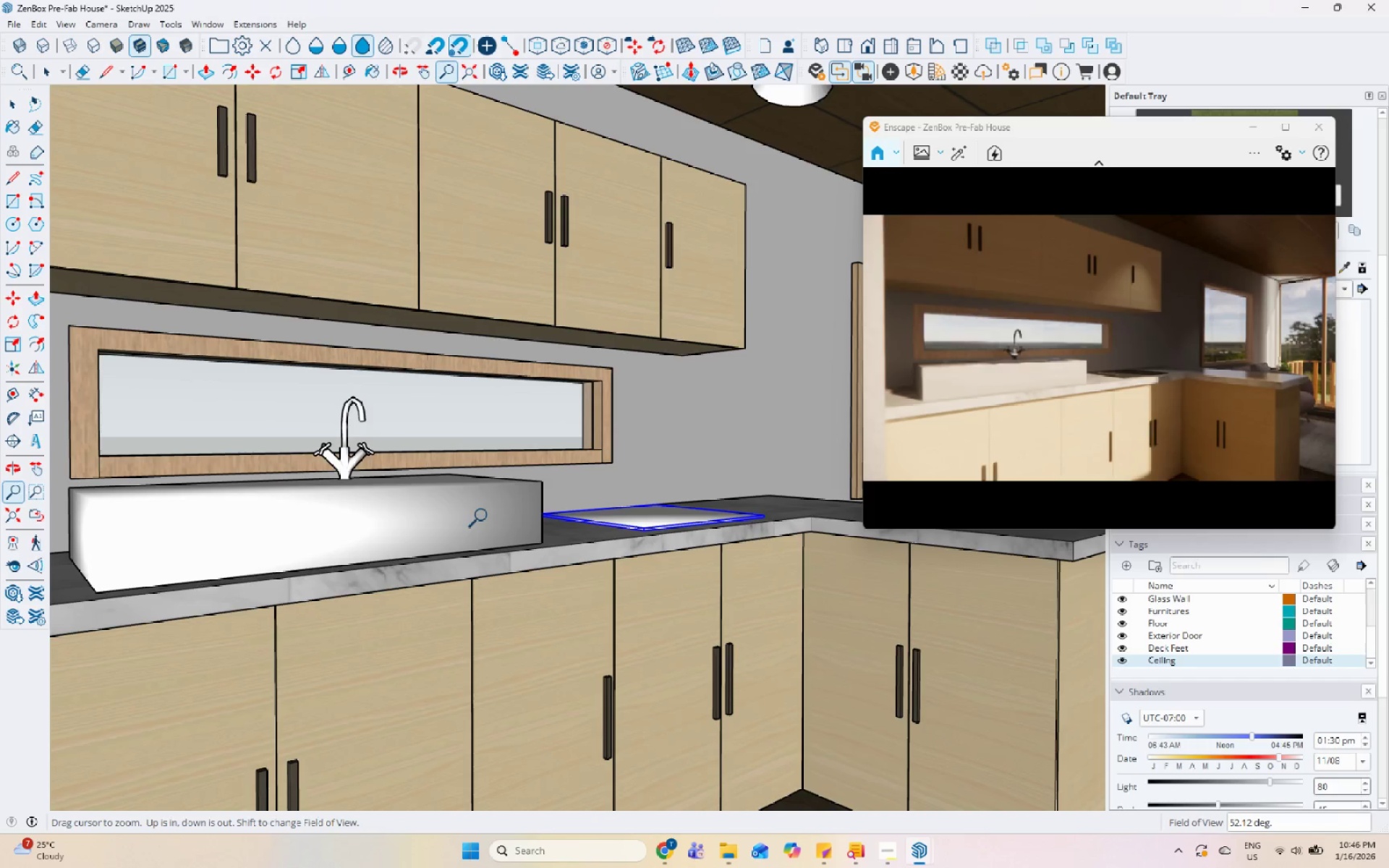 
hold_key(key=ShiftLeft, duration=5.66)
left_click_drag(start_coordinate=[488, 482], to_coordinate=[485, 500])
 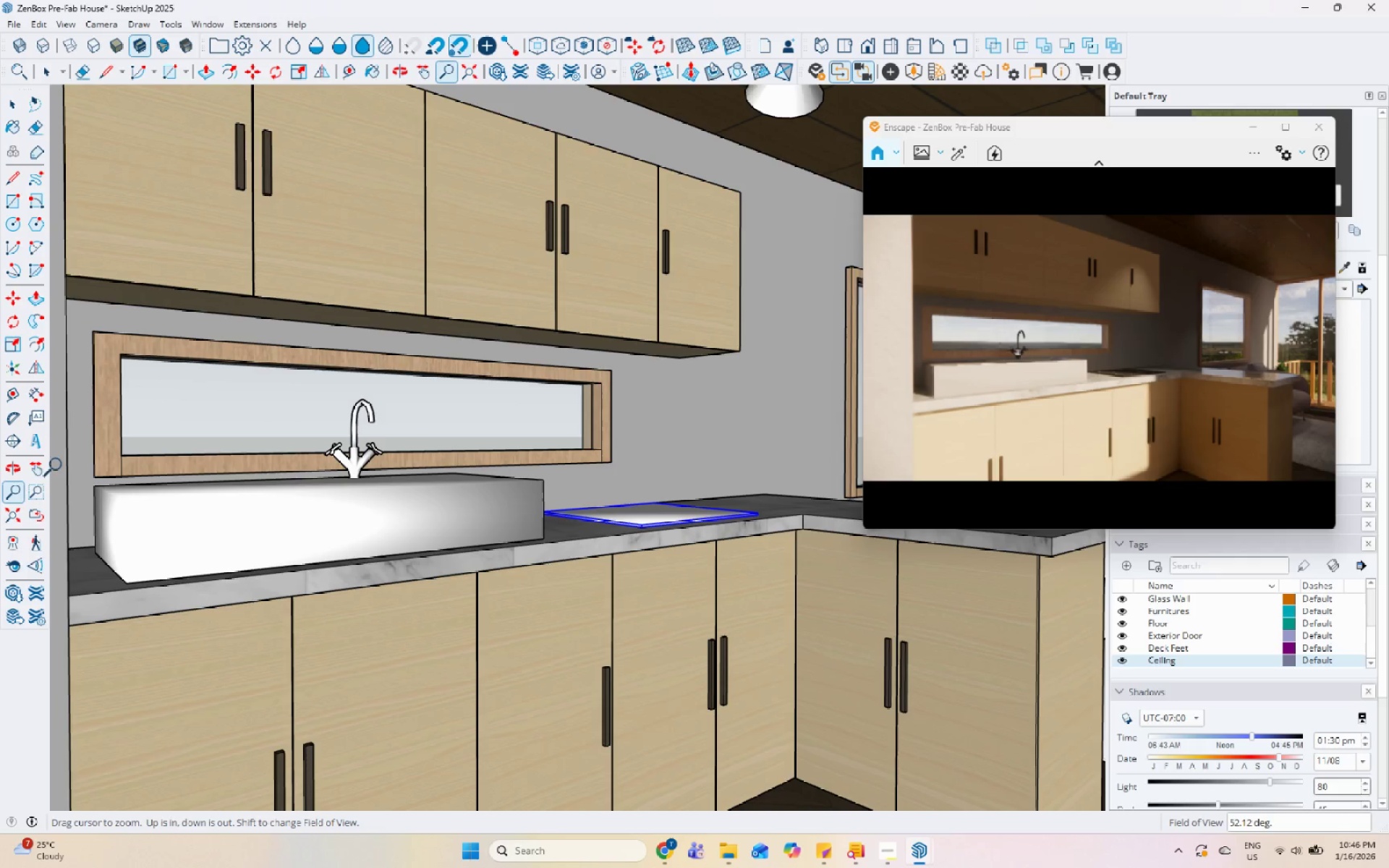 
left_click_drag(start_coordinate=[43, 467], to_coordinate=[47, 467])
 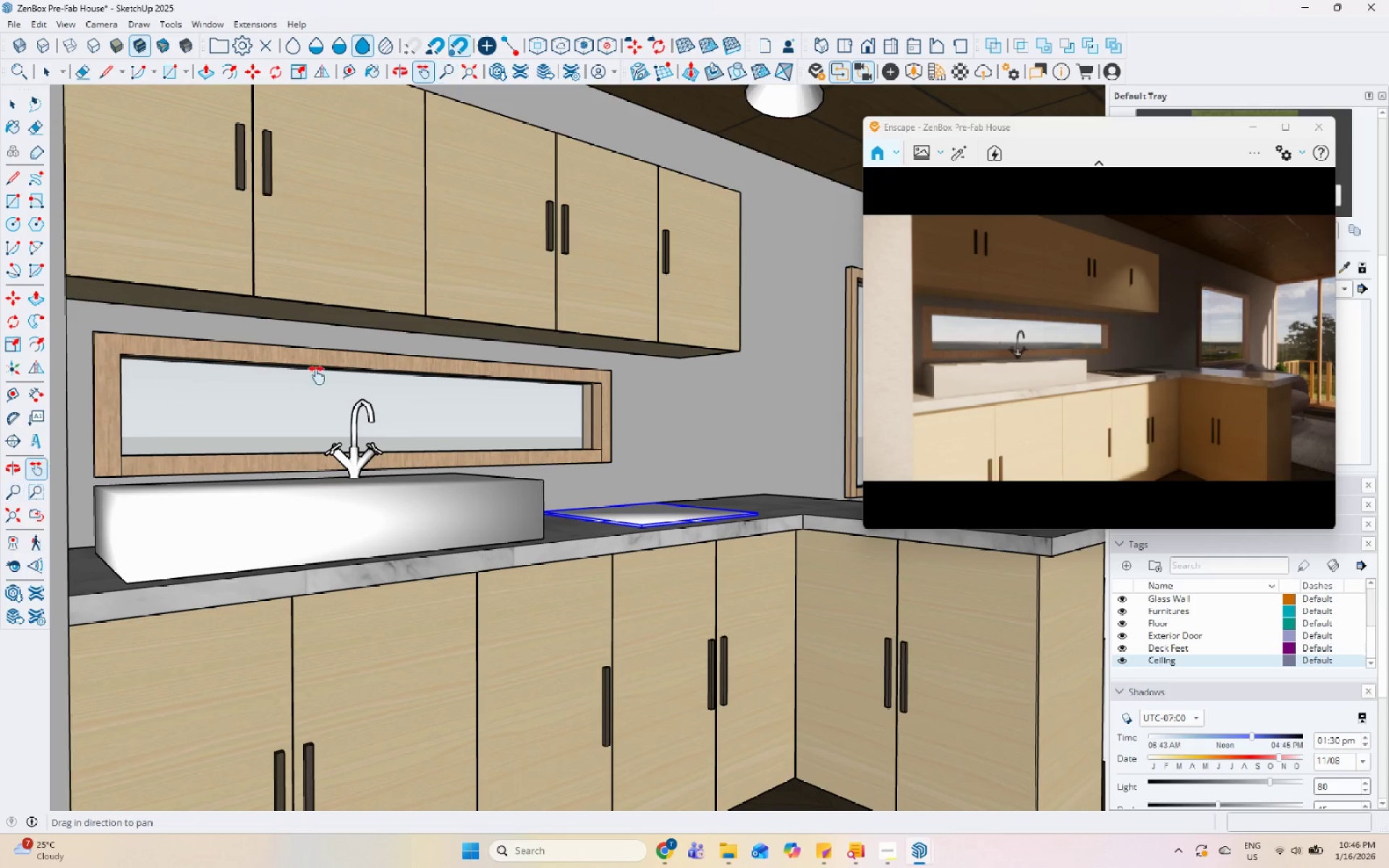 
left_click_drag(start_coordinate=[340, 367], to_coordinate=[344, 414])
 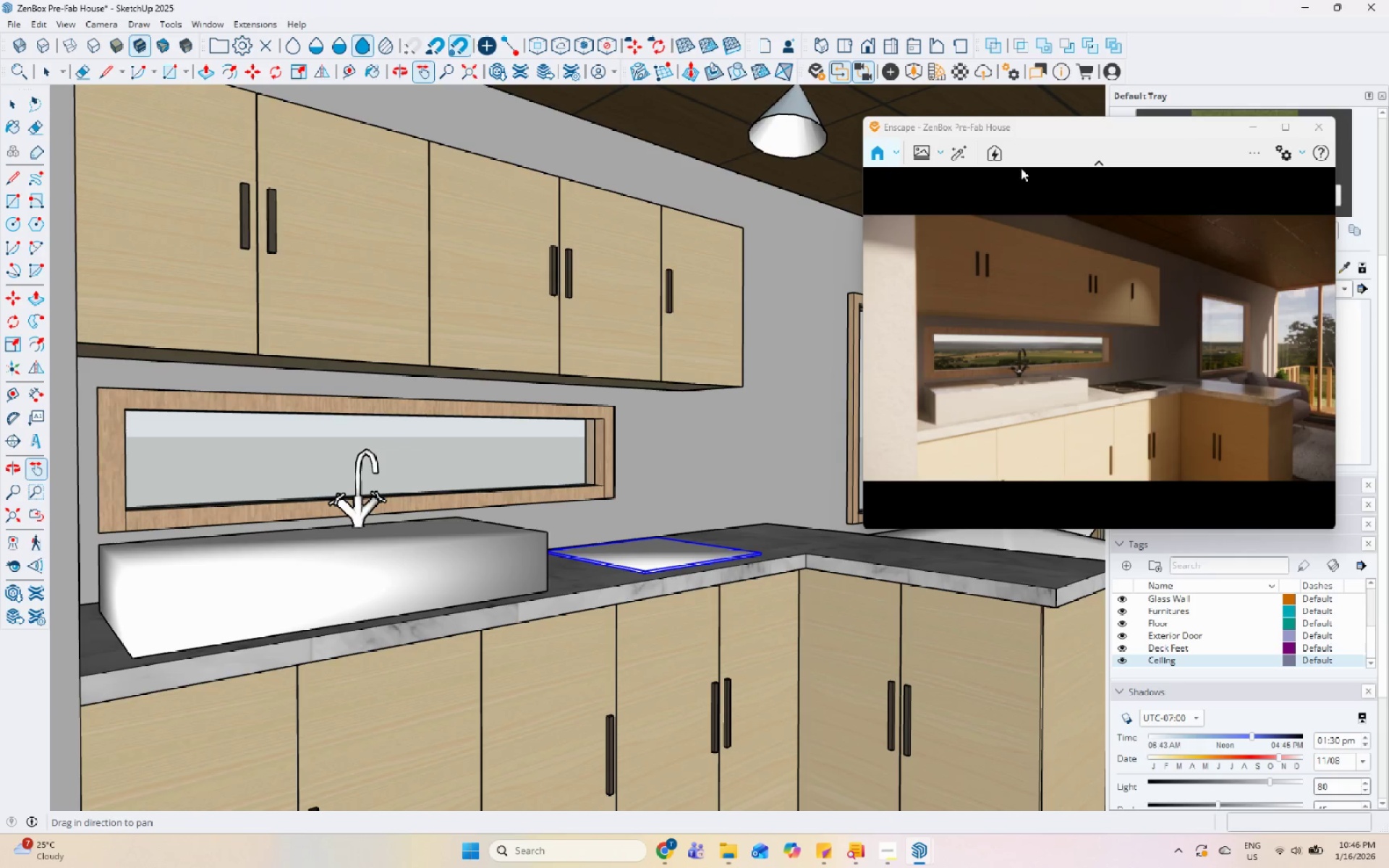 
hold_key(key=ShiftLeft, duration=1.31)
left_click_drag(start_coordinate=[1165, 413], to_coordinate=[1099, 348])
 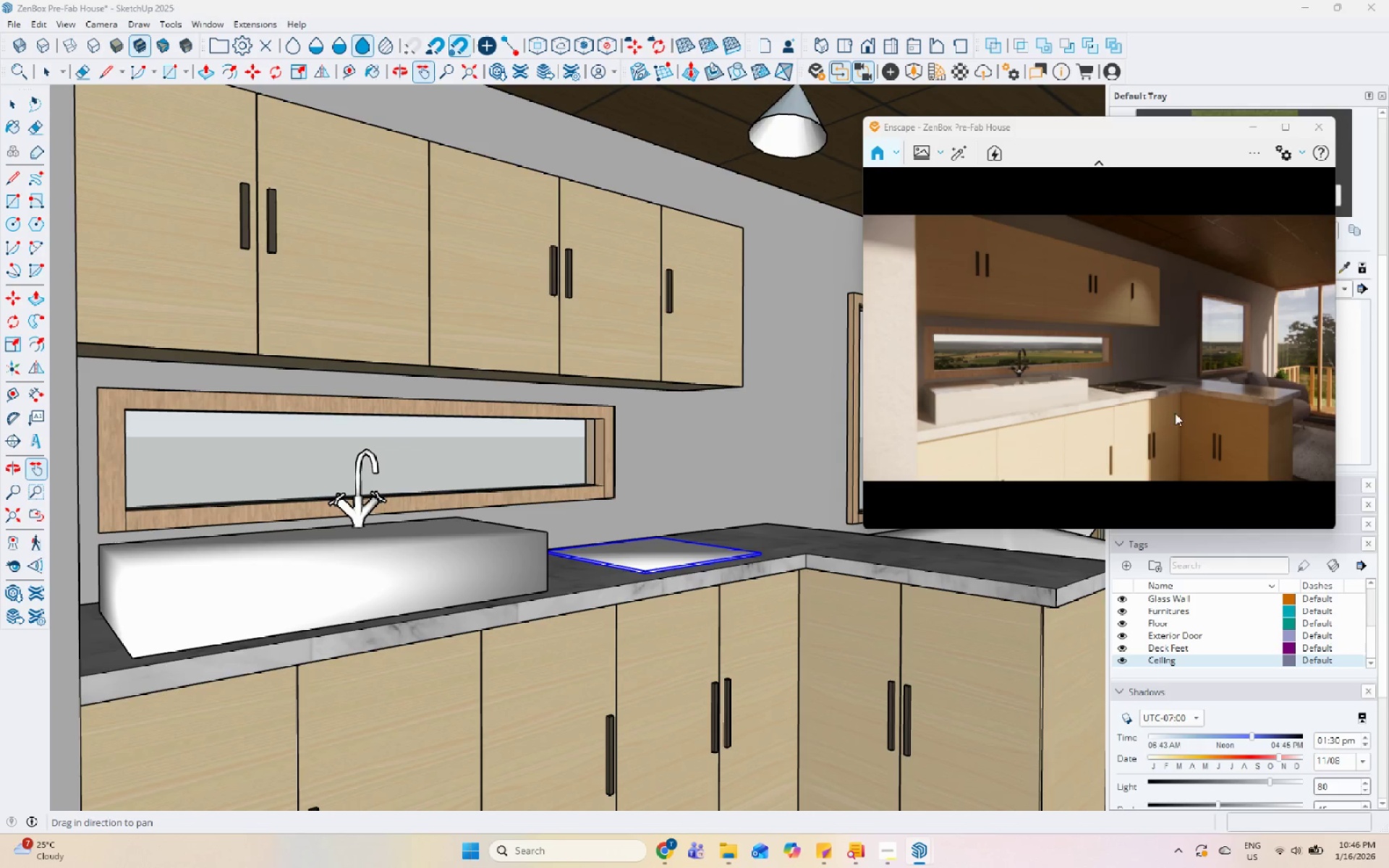 
hold_key(key=ControlLeft, duration=0.59)
 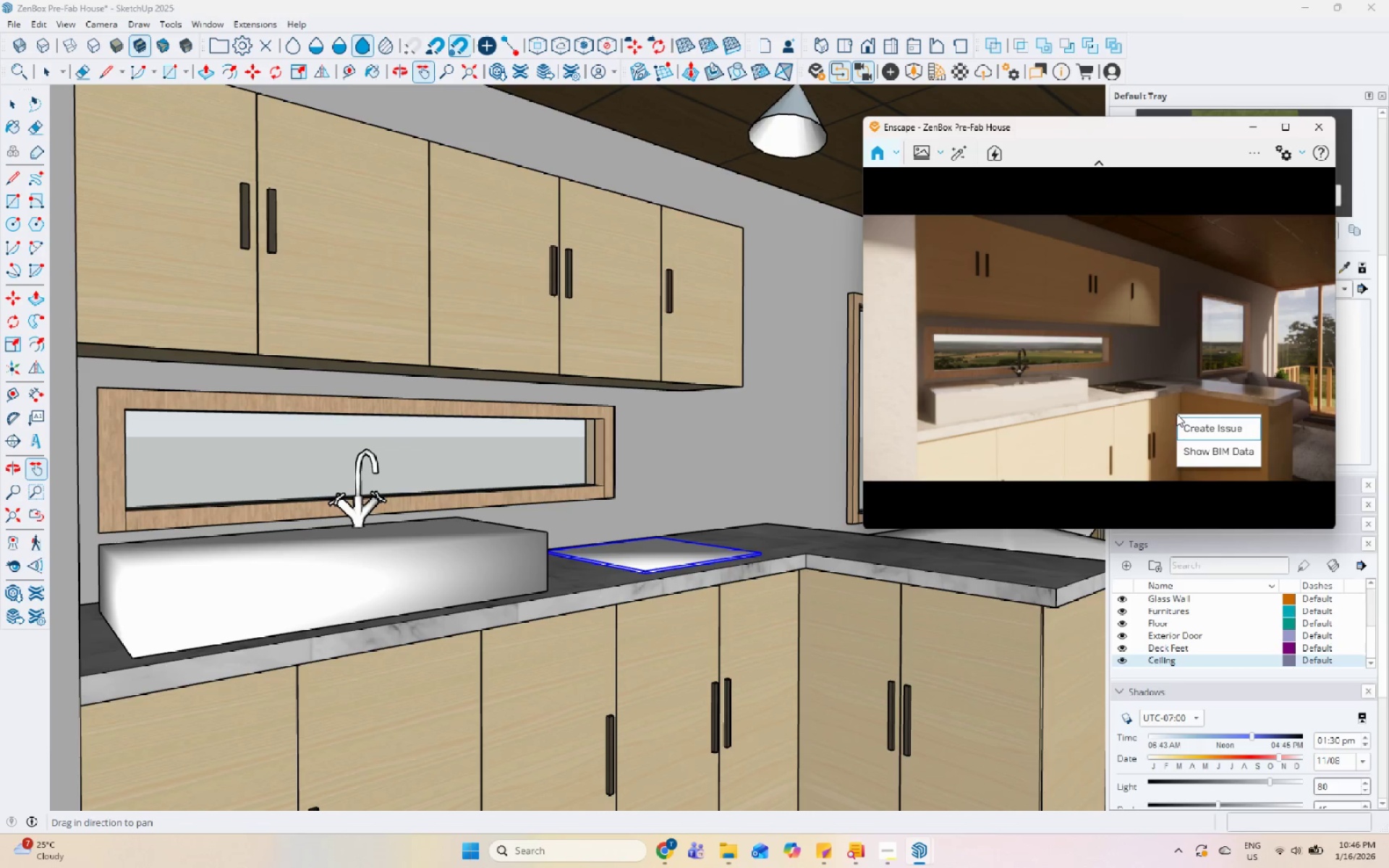 
key(Control+Shift+ShiftLeft)
 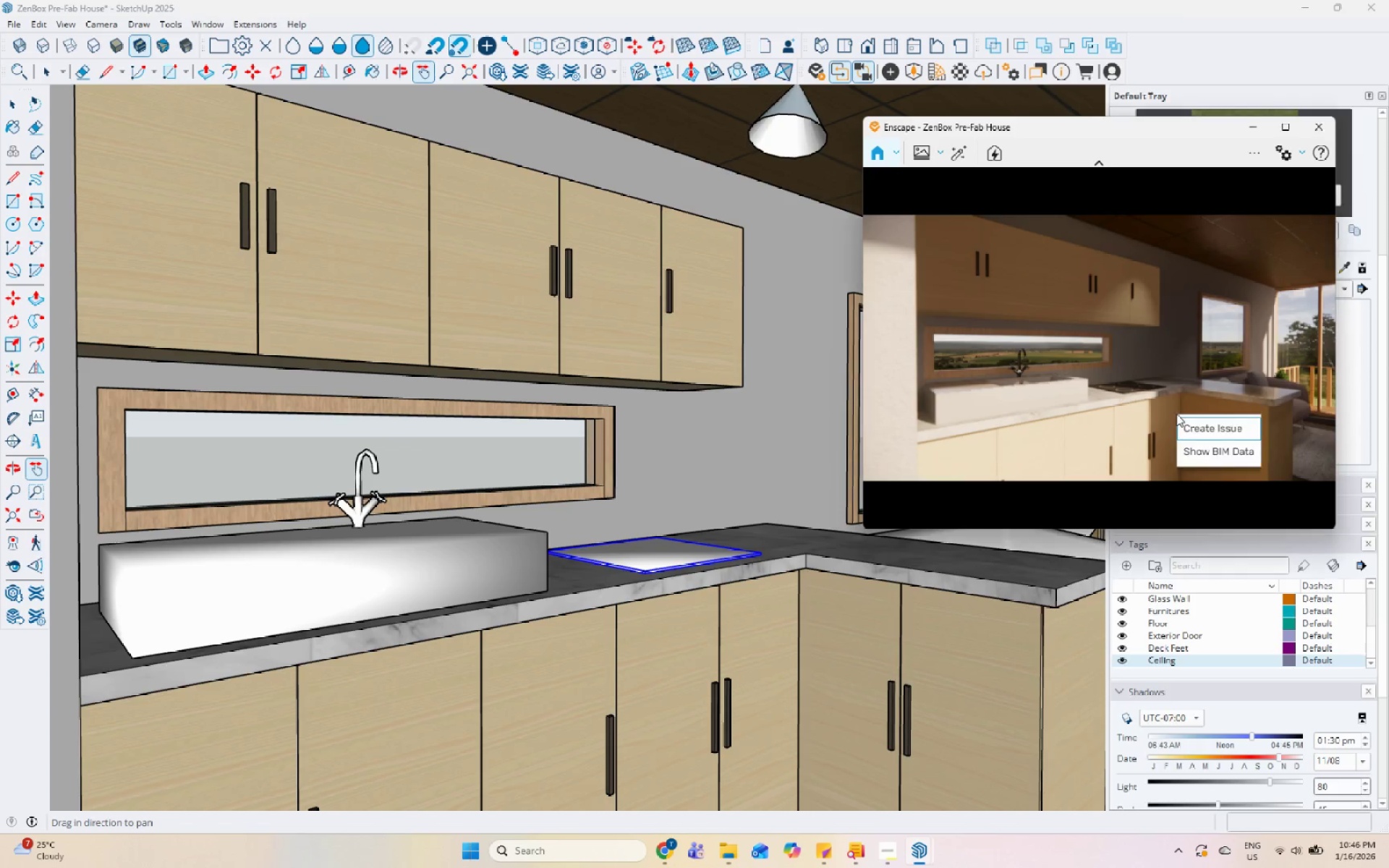 
right_click([1176, 414])
 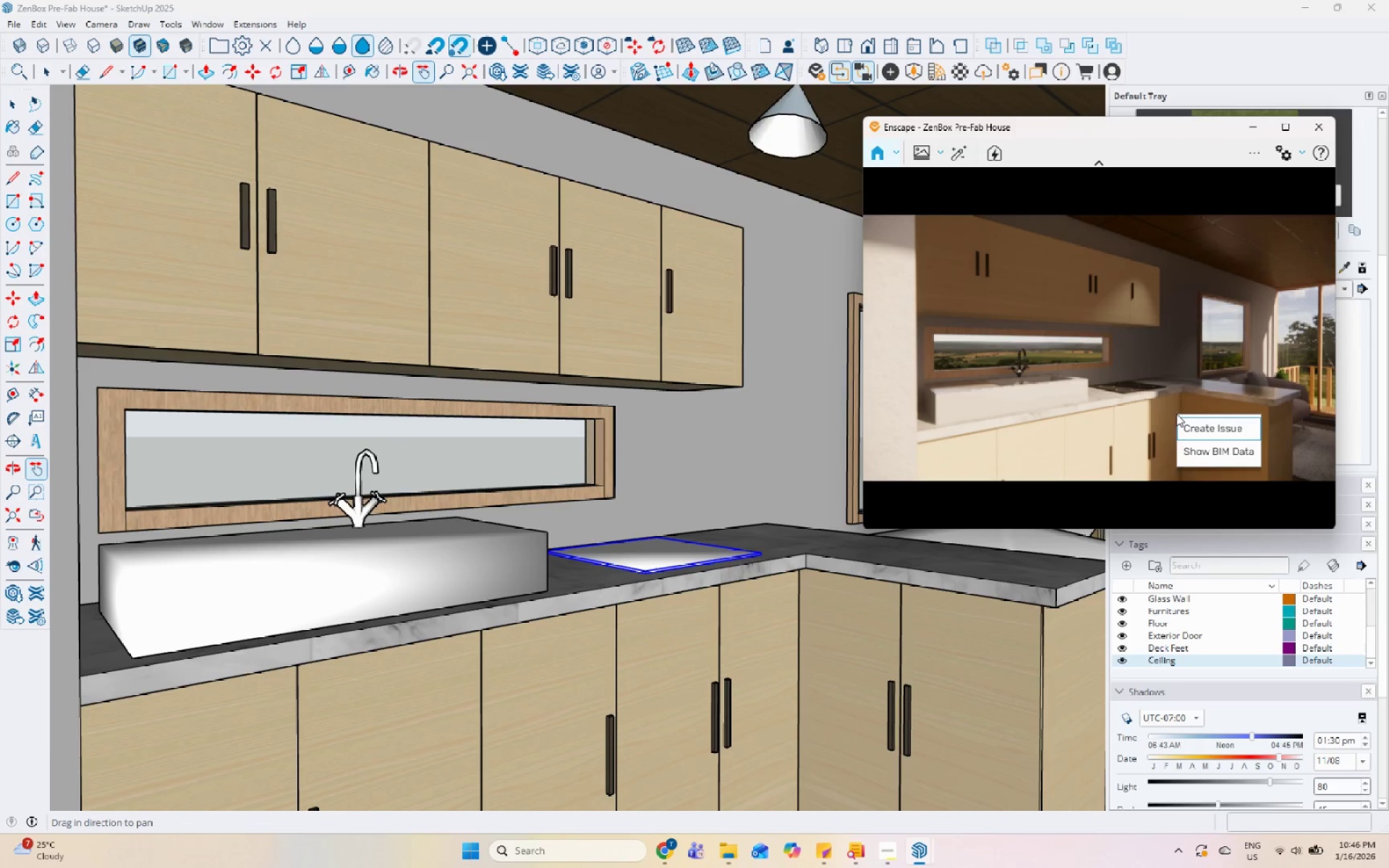 
hold_key(key=ShiftLeft, duration=0.45)
right_click([1176, 414])
 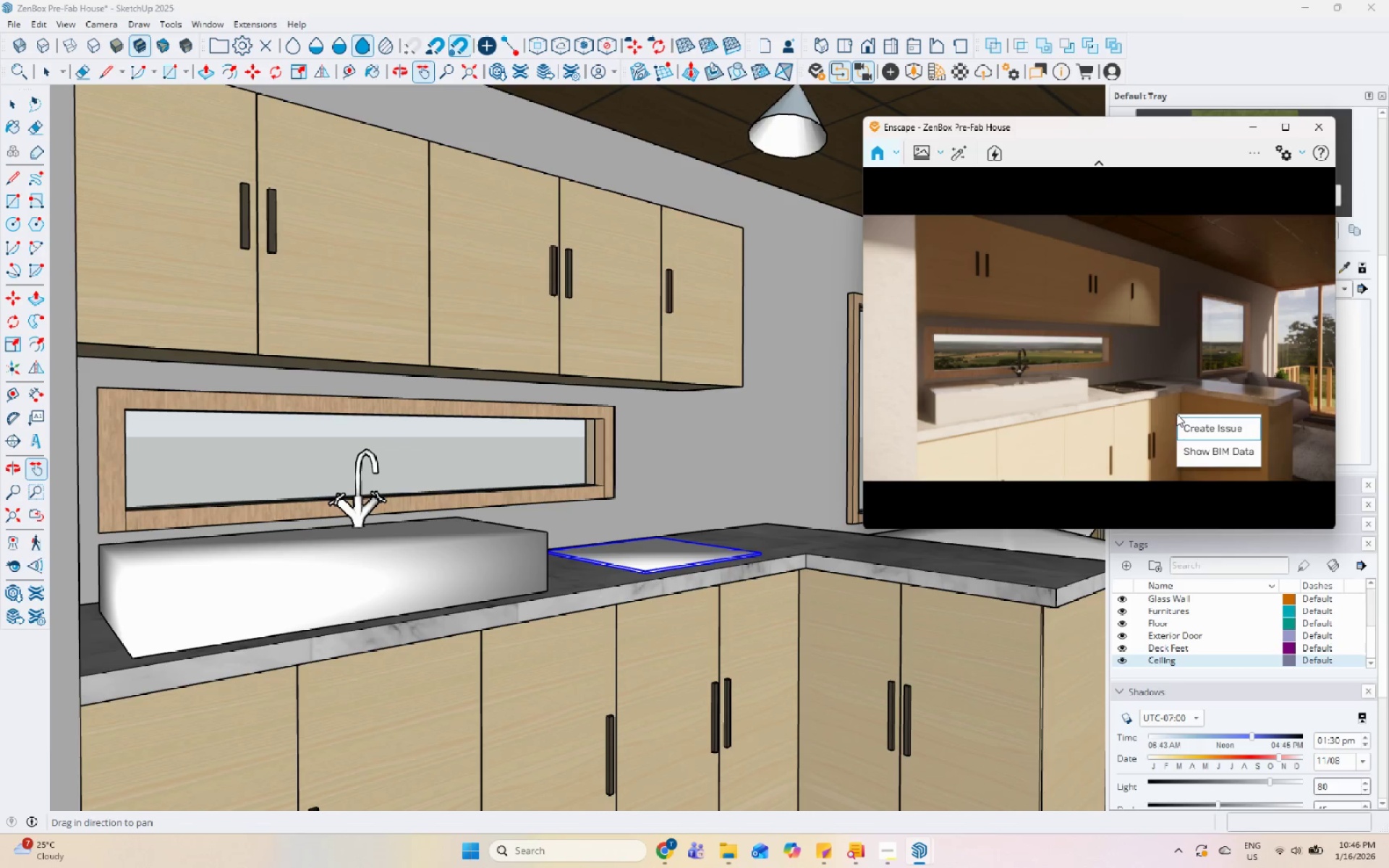 
left_click([1114, 401])
 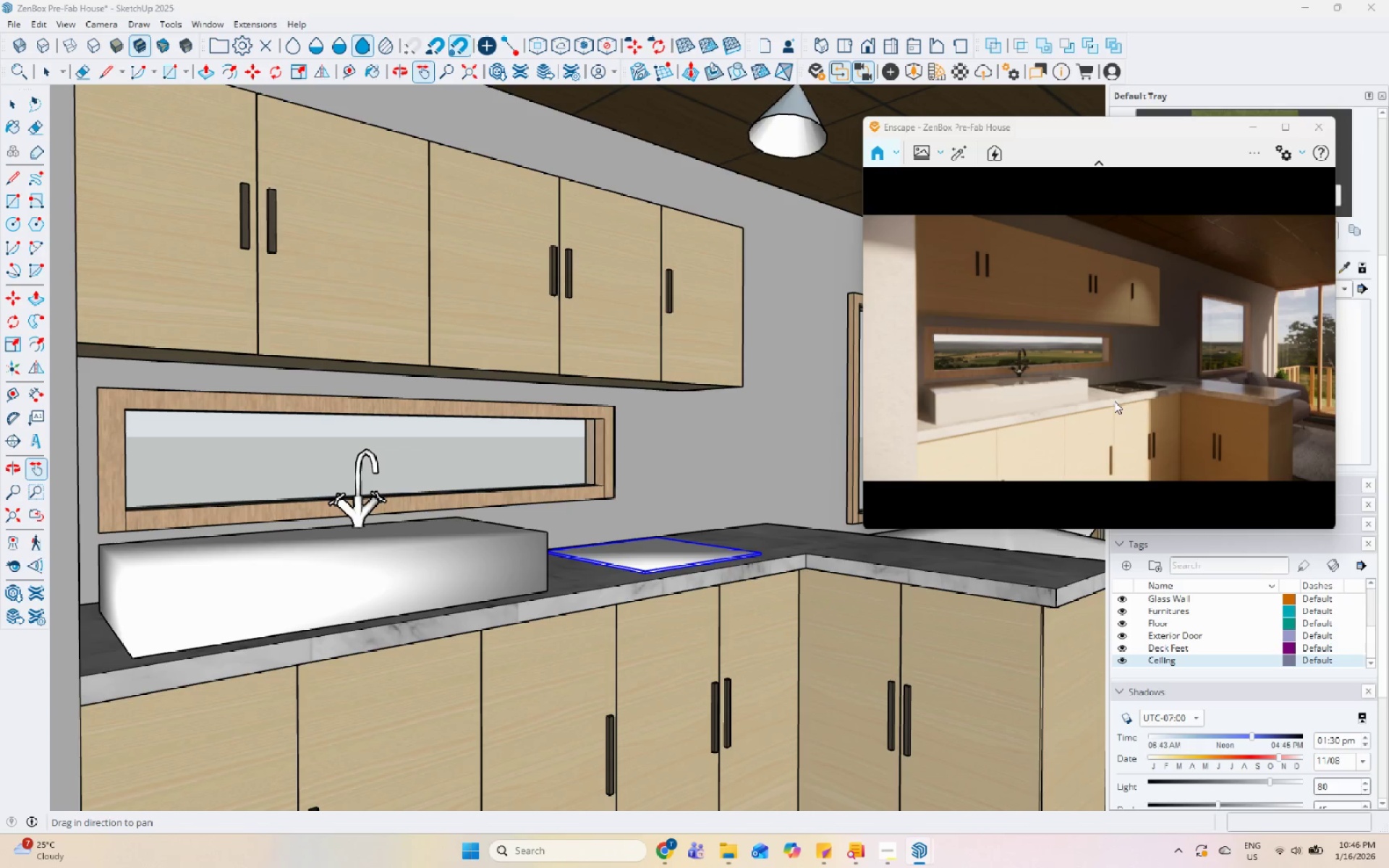 
hold_key(key=ShiftLeft, duration=1.5)
 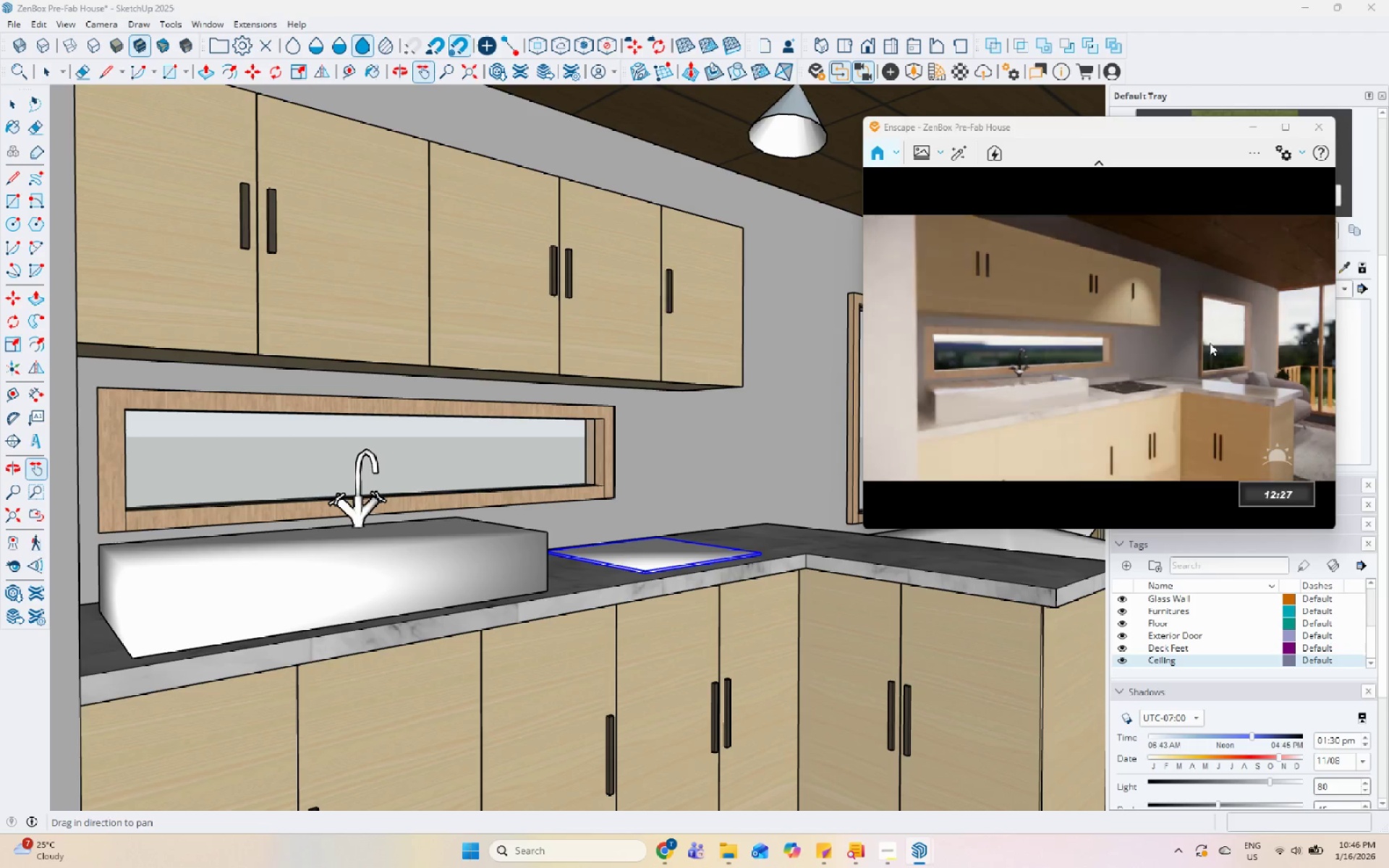 
hold_key(key=ShiftLeft, duration=1.51)
 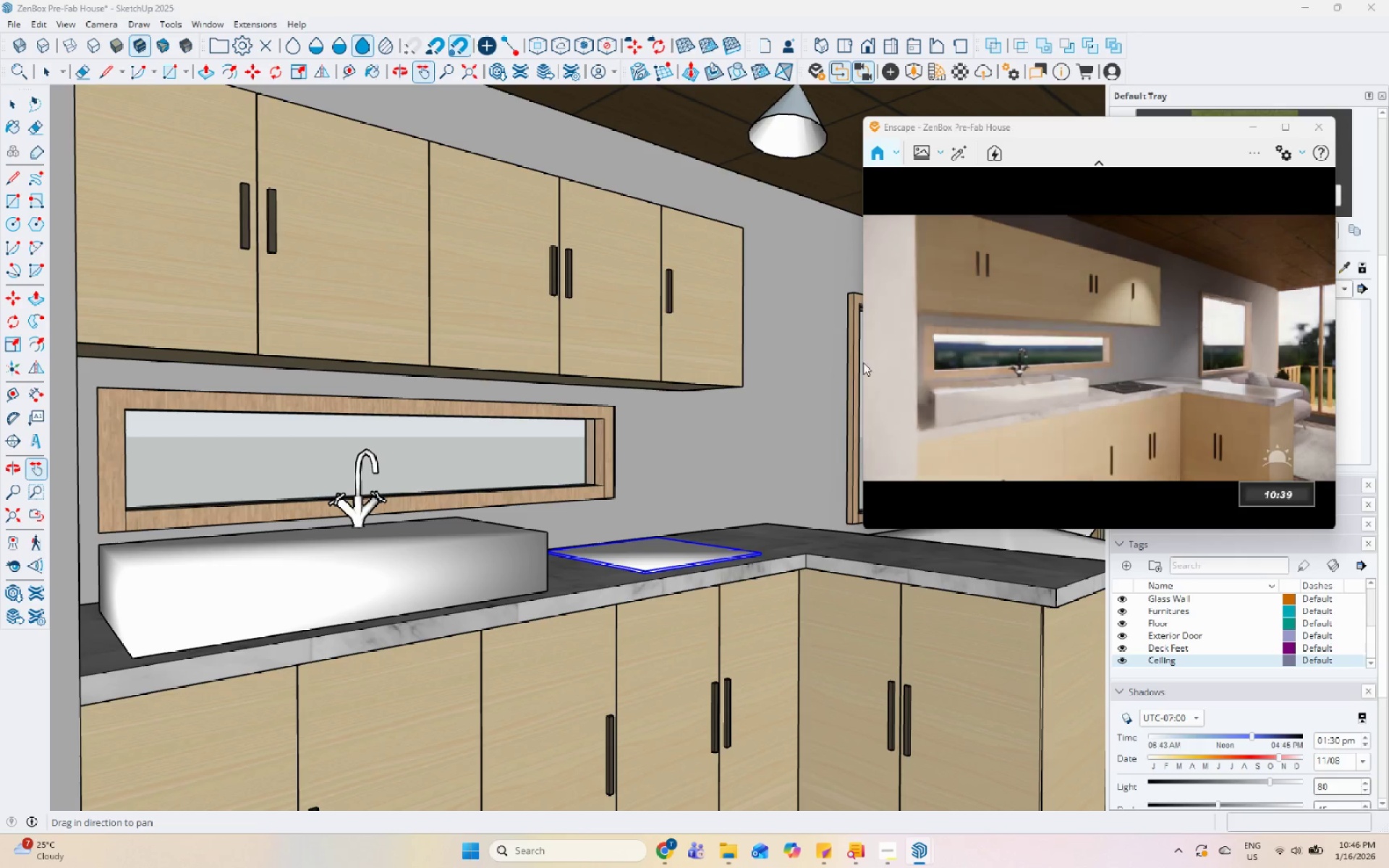 
hold_key(key=ShiftLeft, duration=1.5)
 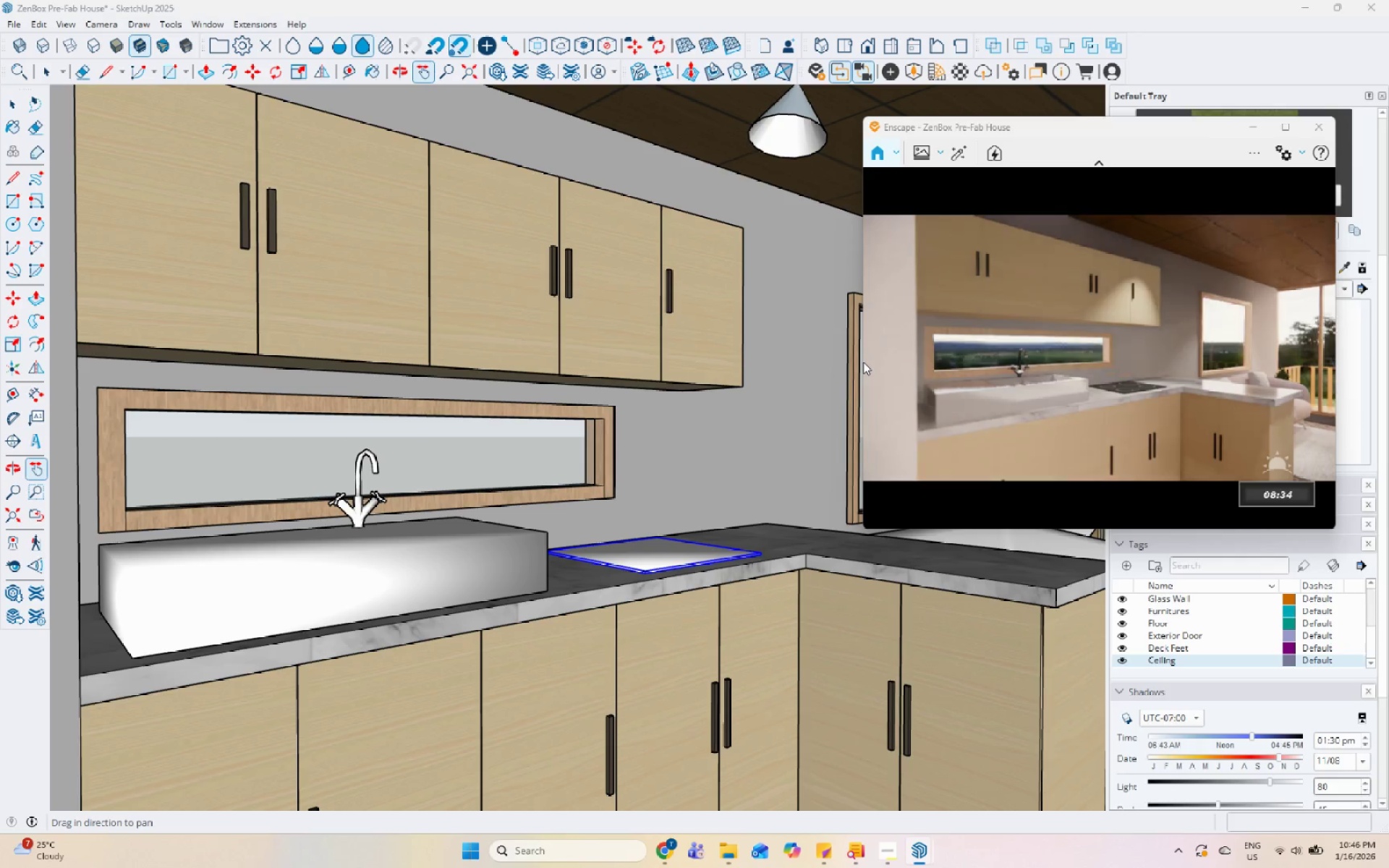 
hold_key(key=ShiftLeft, duration=1.52)
 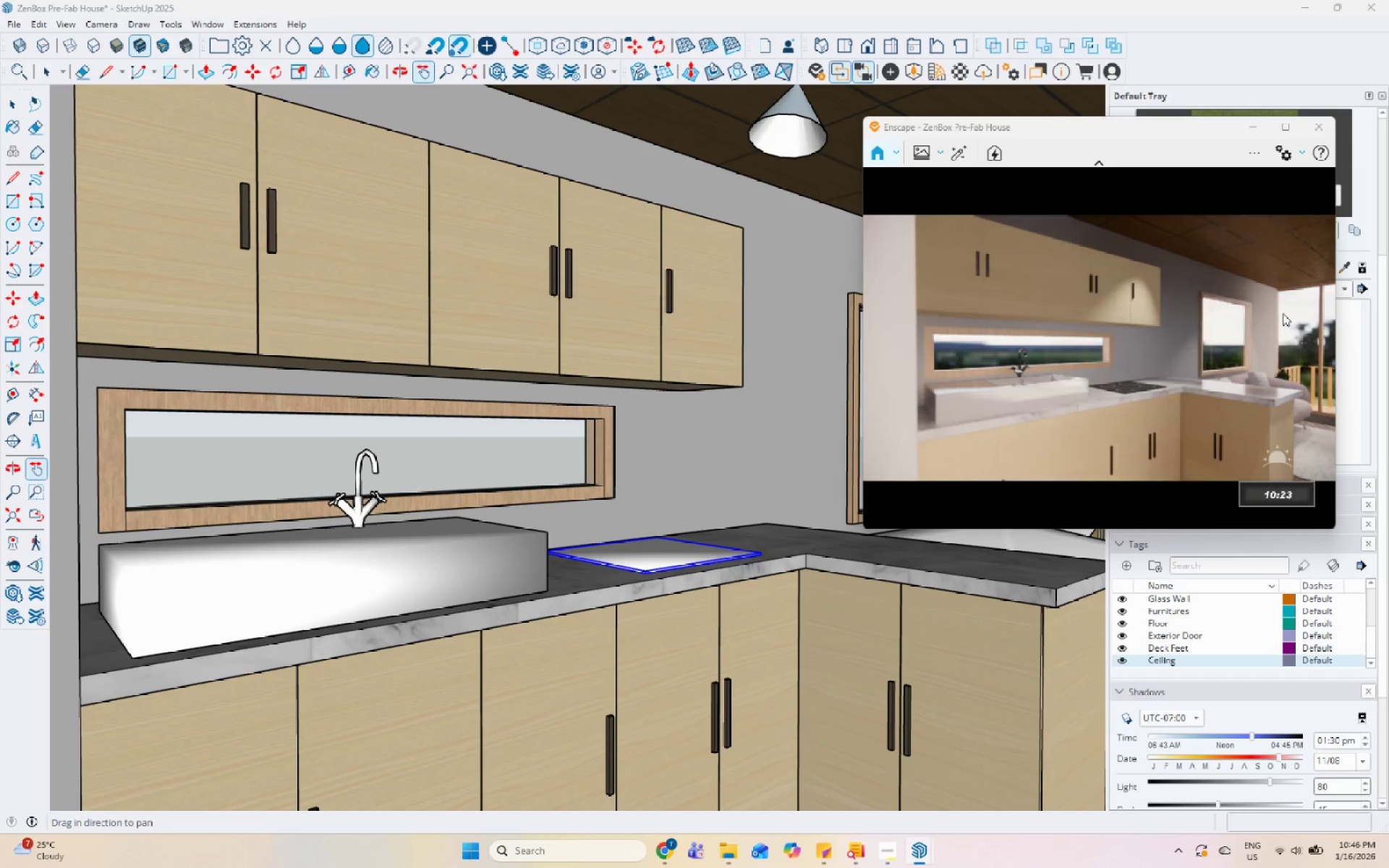 
hold_key(key=ShiftLeft, duration=1.52)
 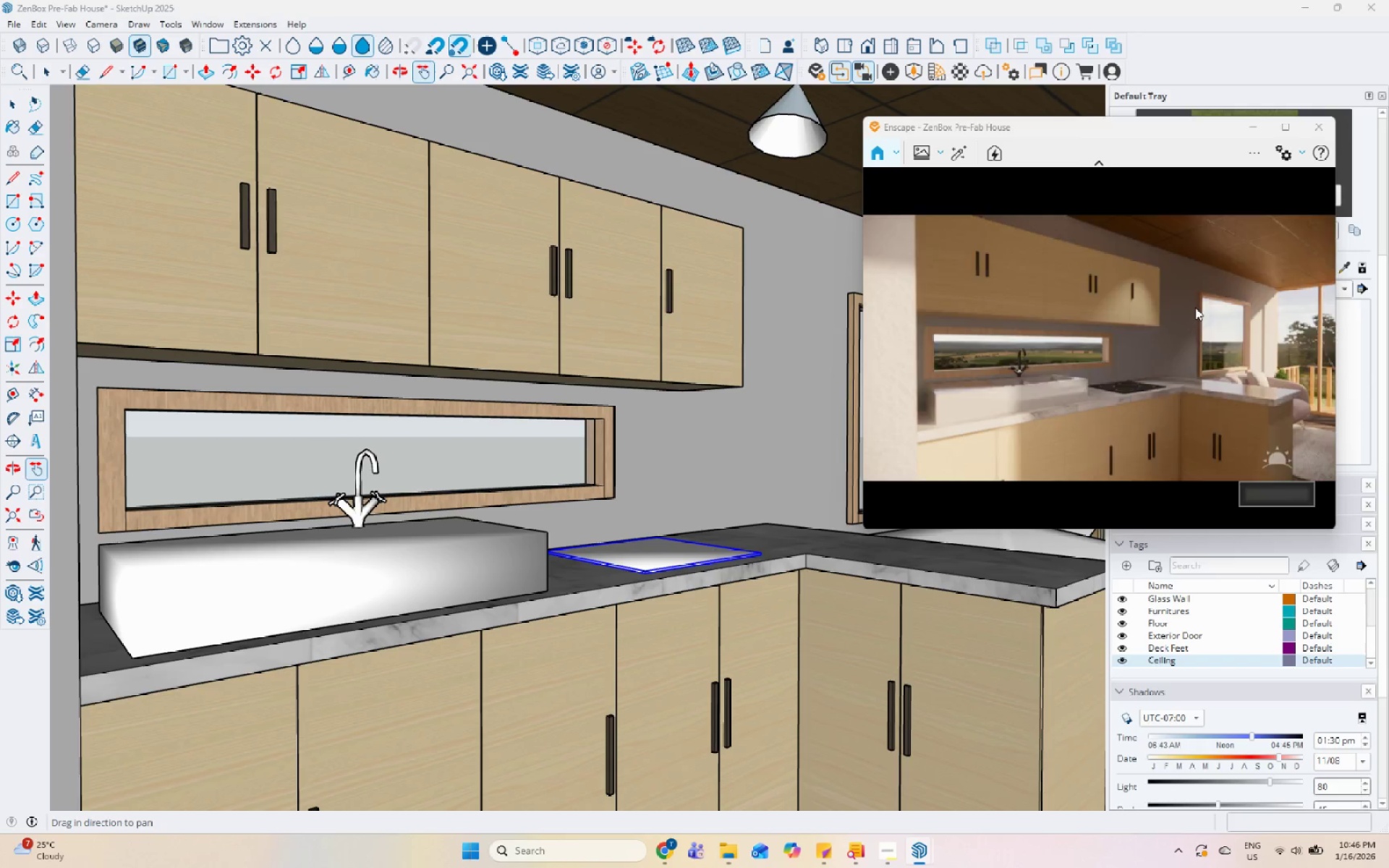 
hold_key(key=ShiftLeft, duration=1.51)
 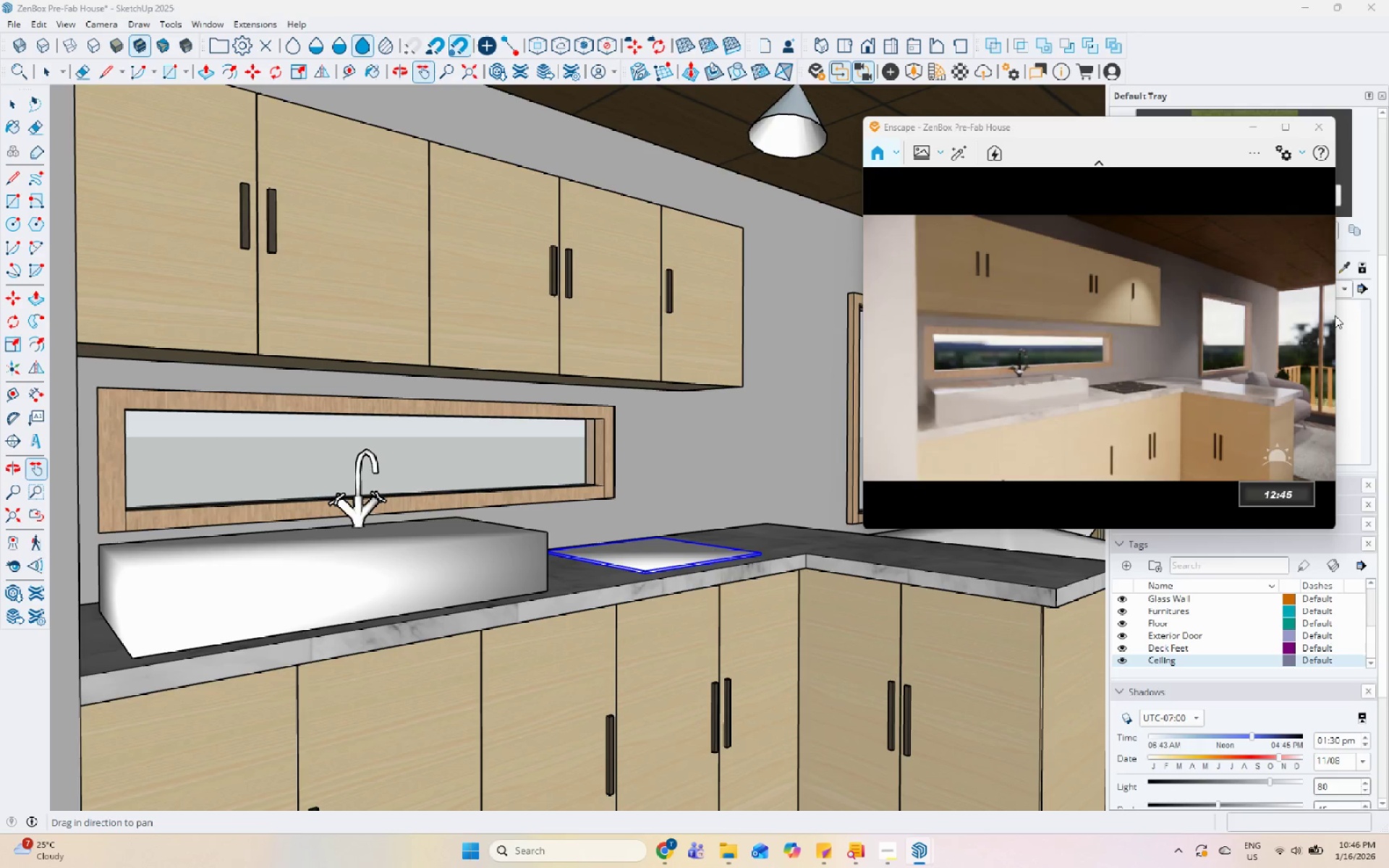 
hold_key(key=ShiftLeft, duration=1.5)
 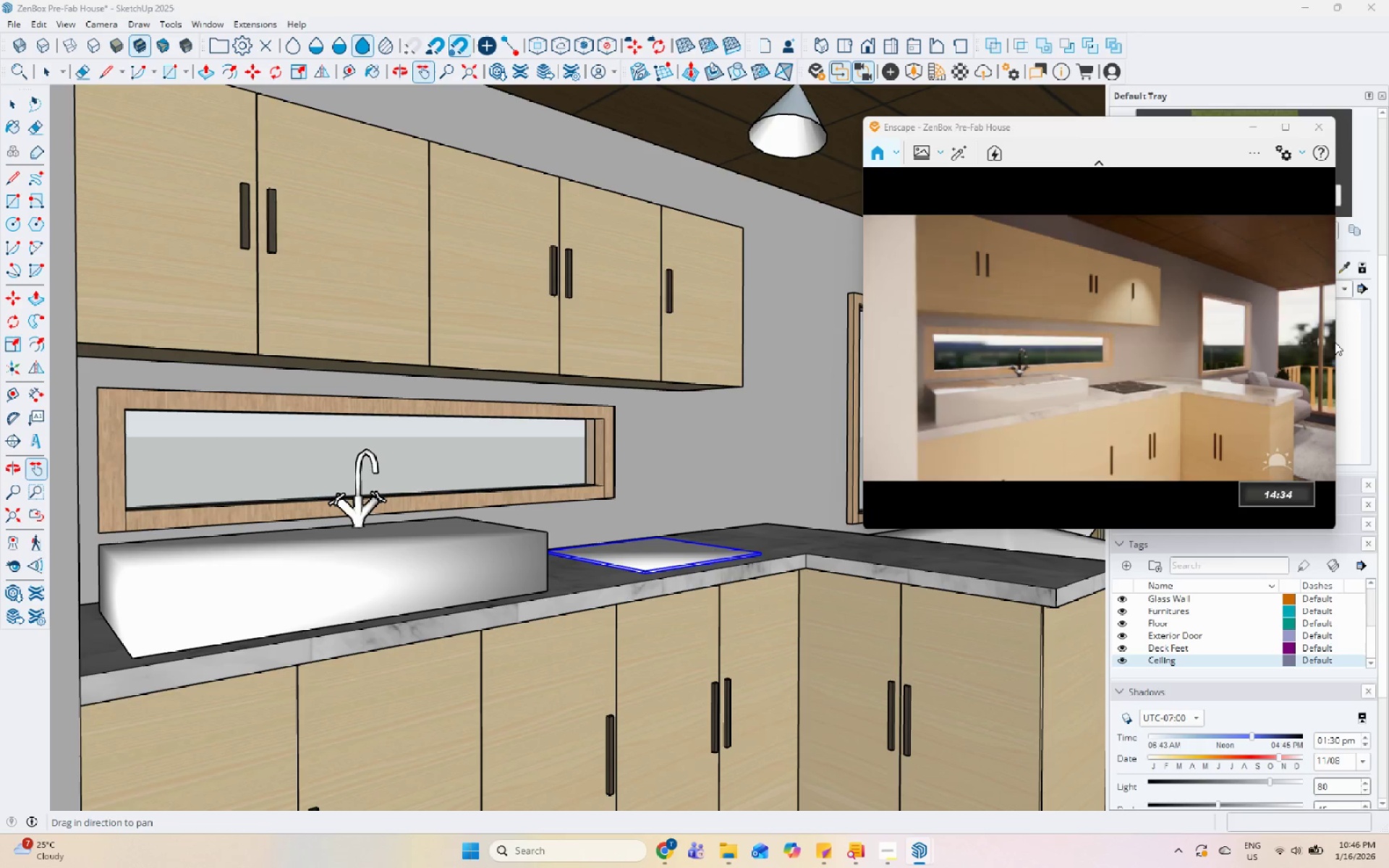 
hold_key(key=ShiftLeft, duration=1.52)
 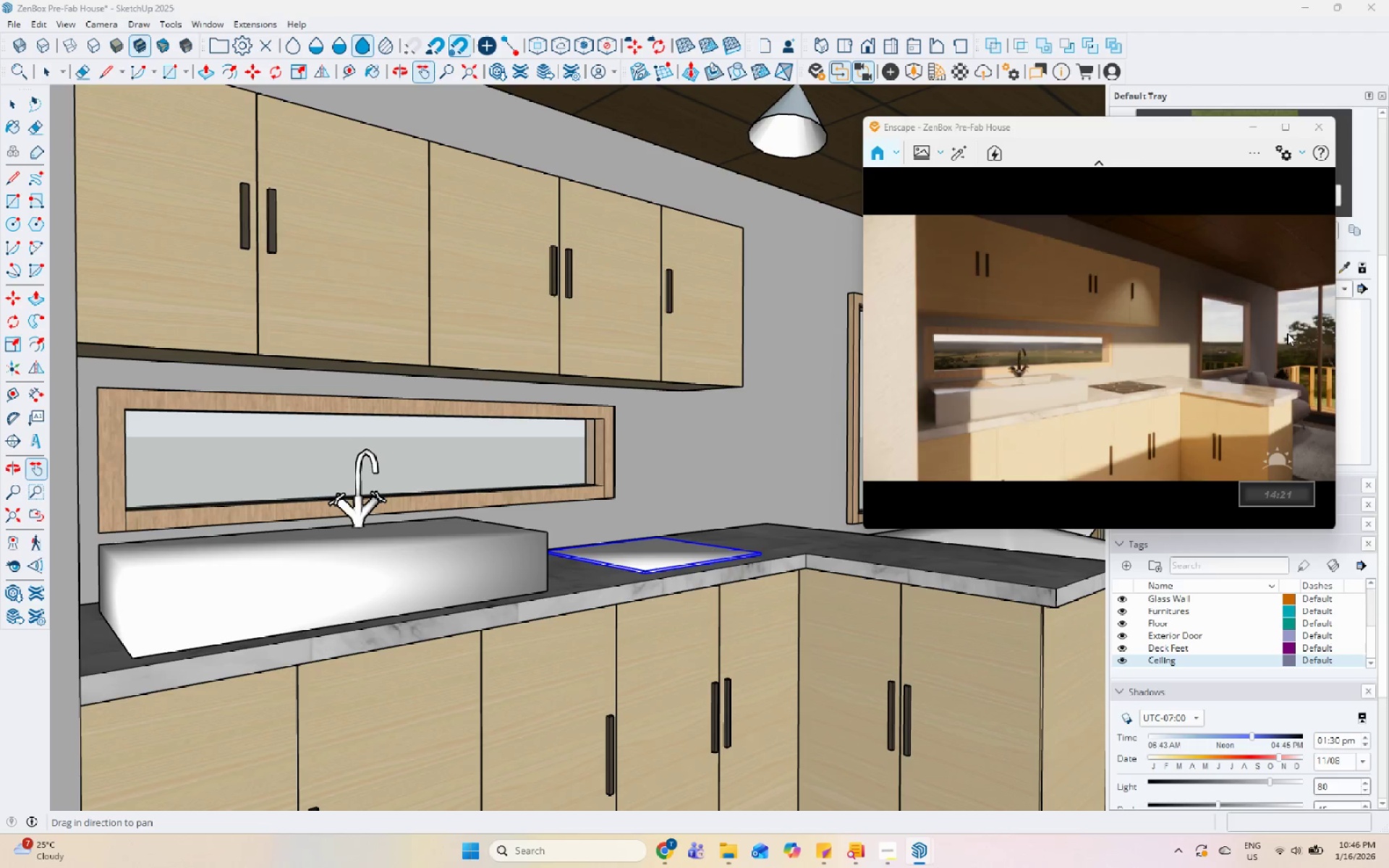 
hold_key(key=ShiftLeft, duration=1.45)
 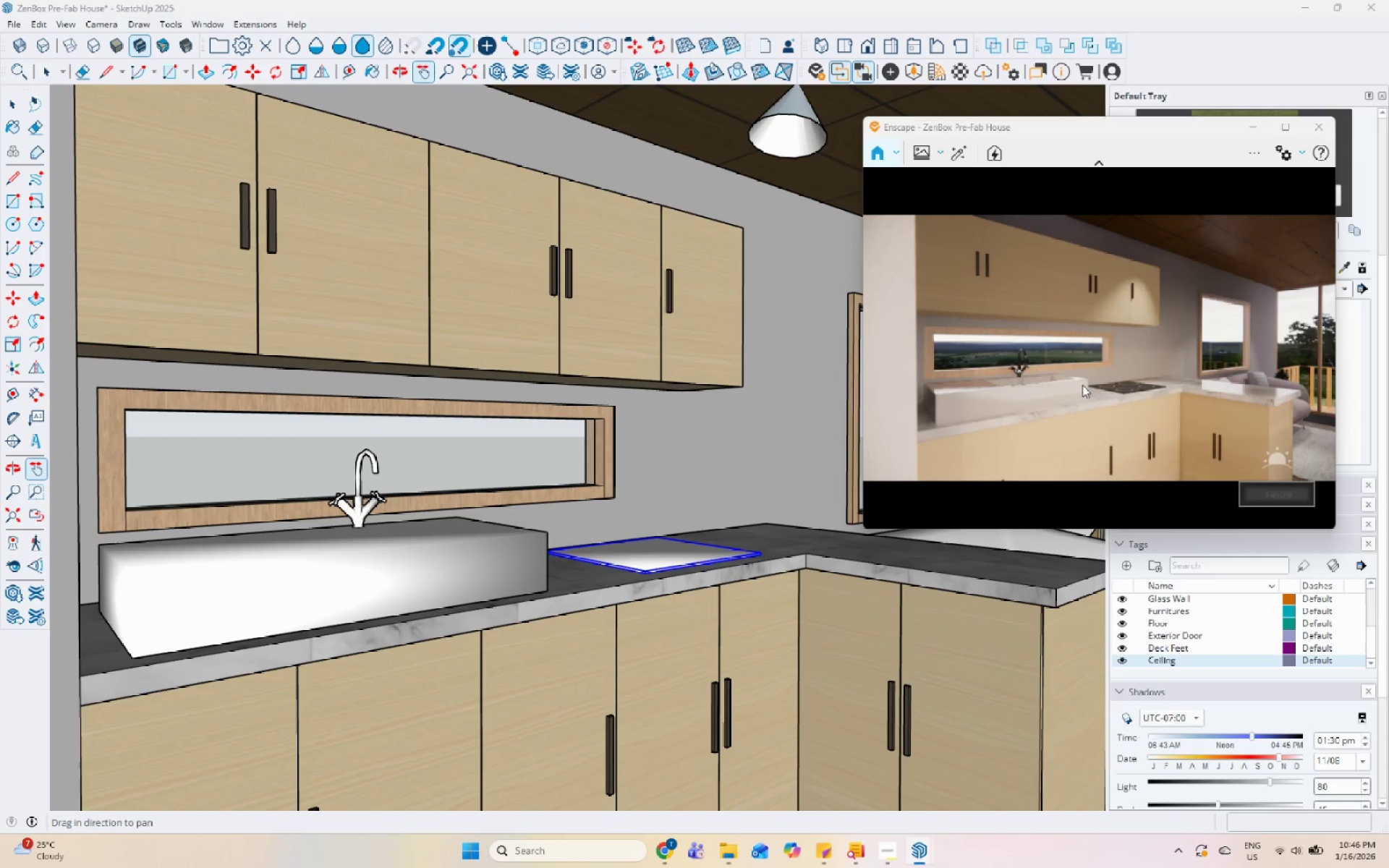 
hold_key(key=ShiftLeft, duration=1.5)
 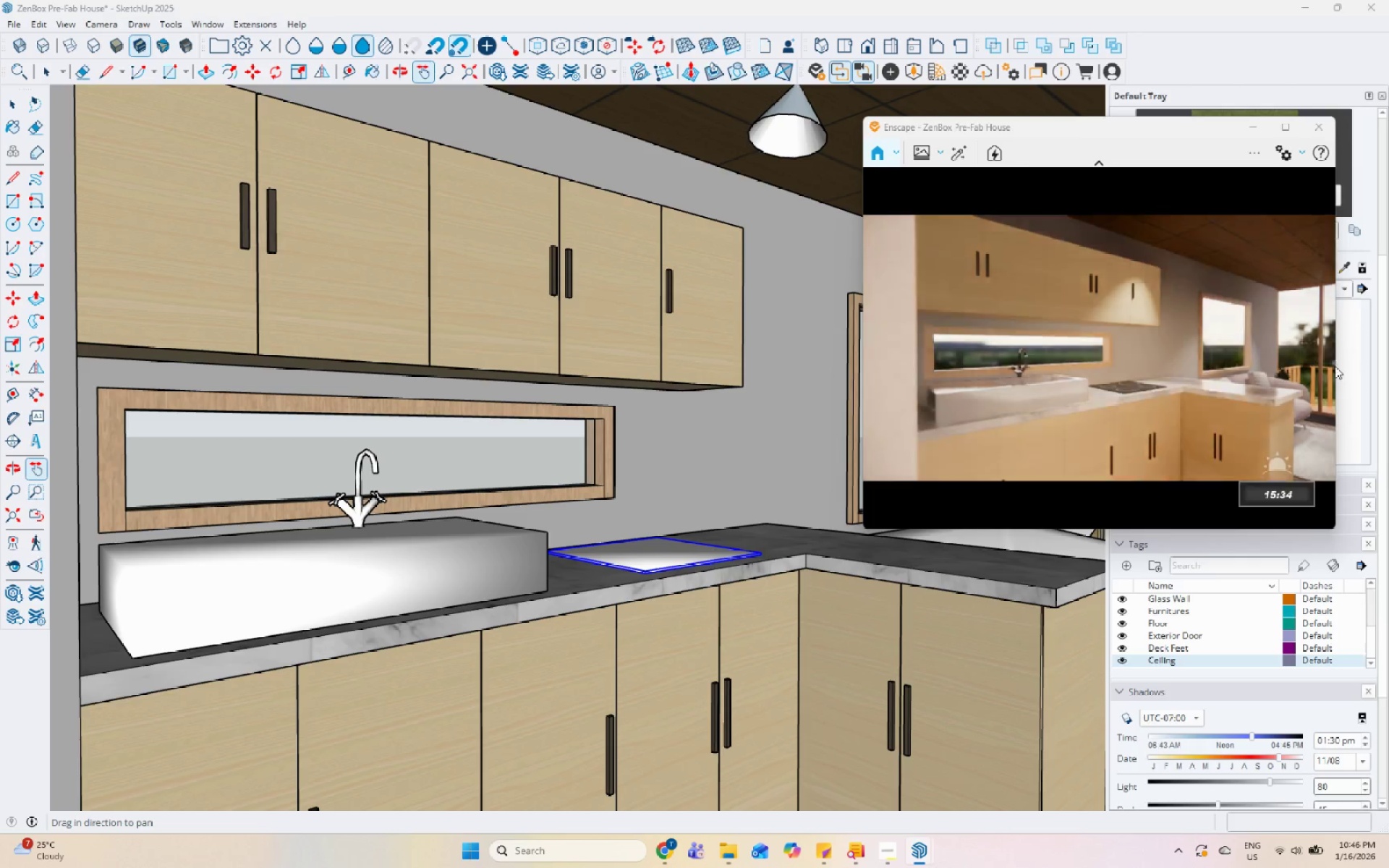 
hold_key(key=ShiftLeft, duration=1.52)
 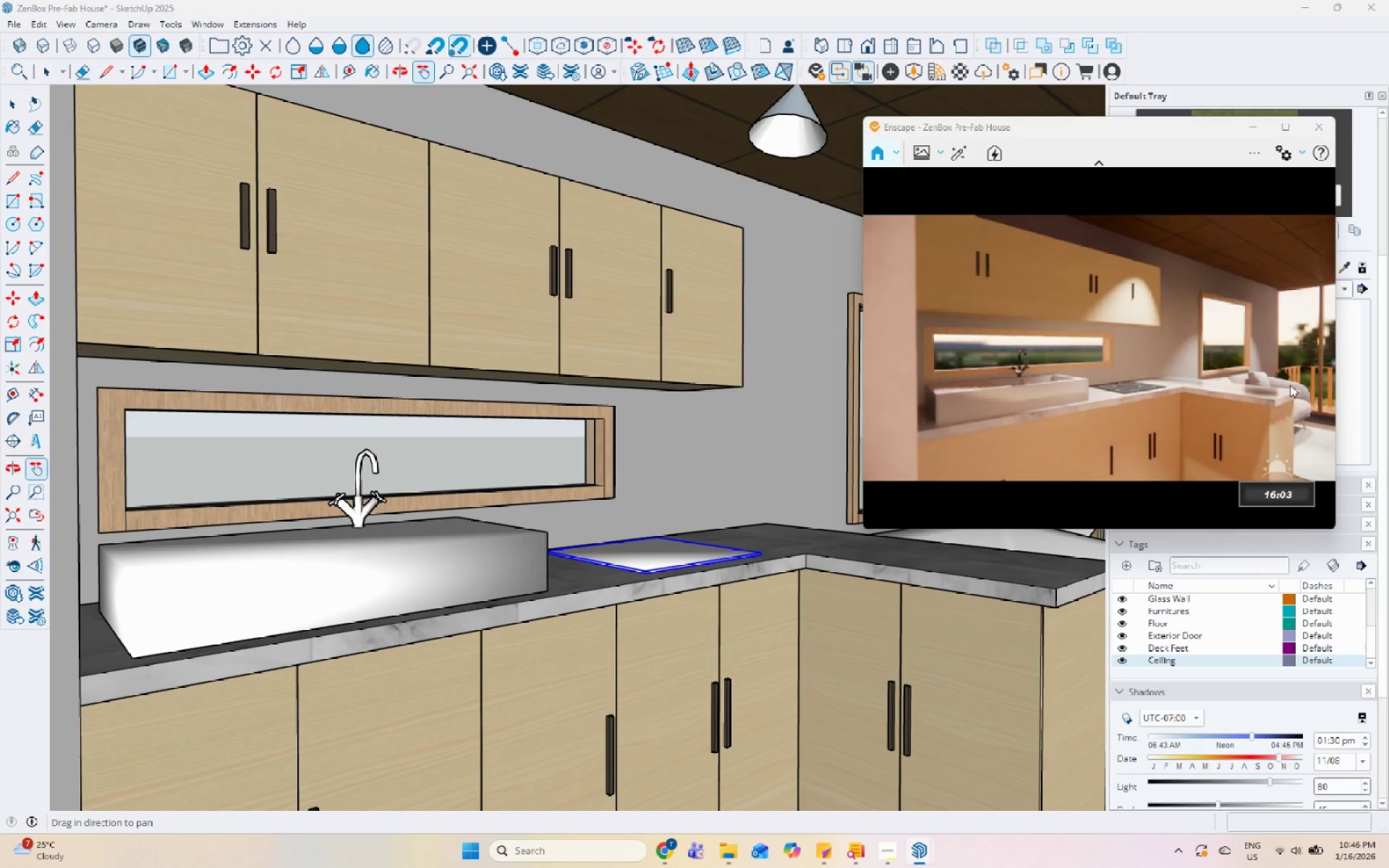 
hold_key(key=ShiftLeft, duration=1.5)
 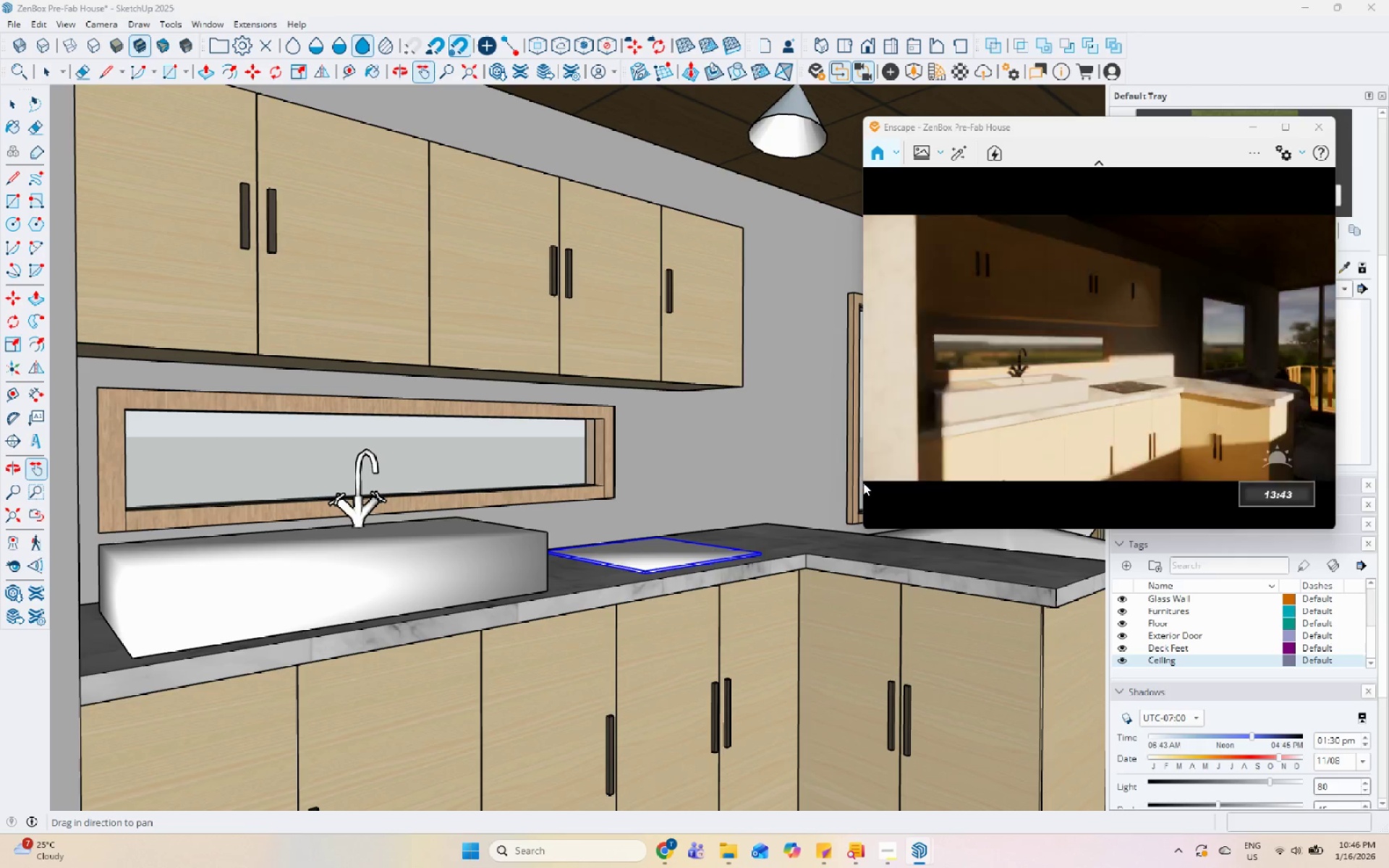 
hold_key(key=ShiftLeft, duration=1.52)
 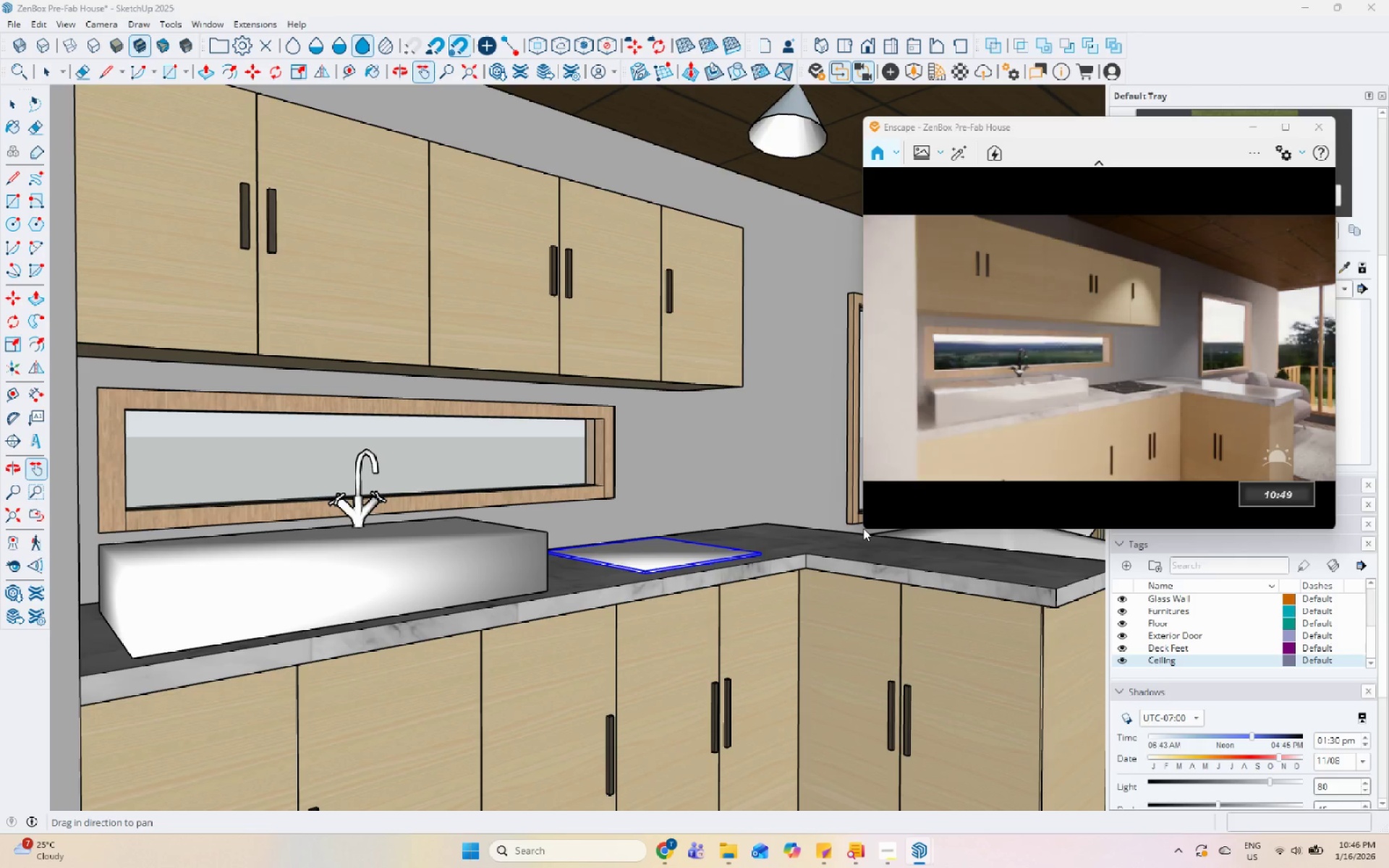 
hold_key(key=ShiftLeft, duration=0.73)
 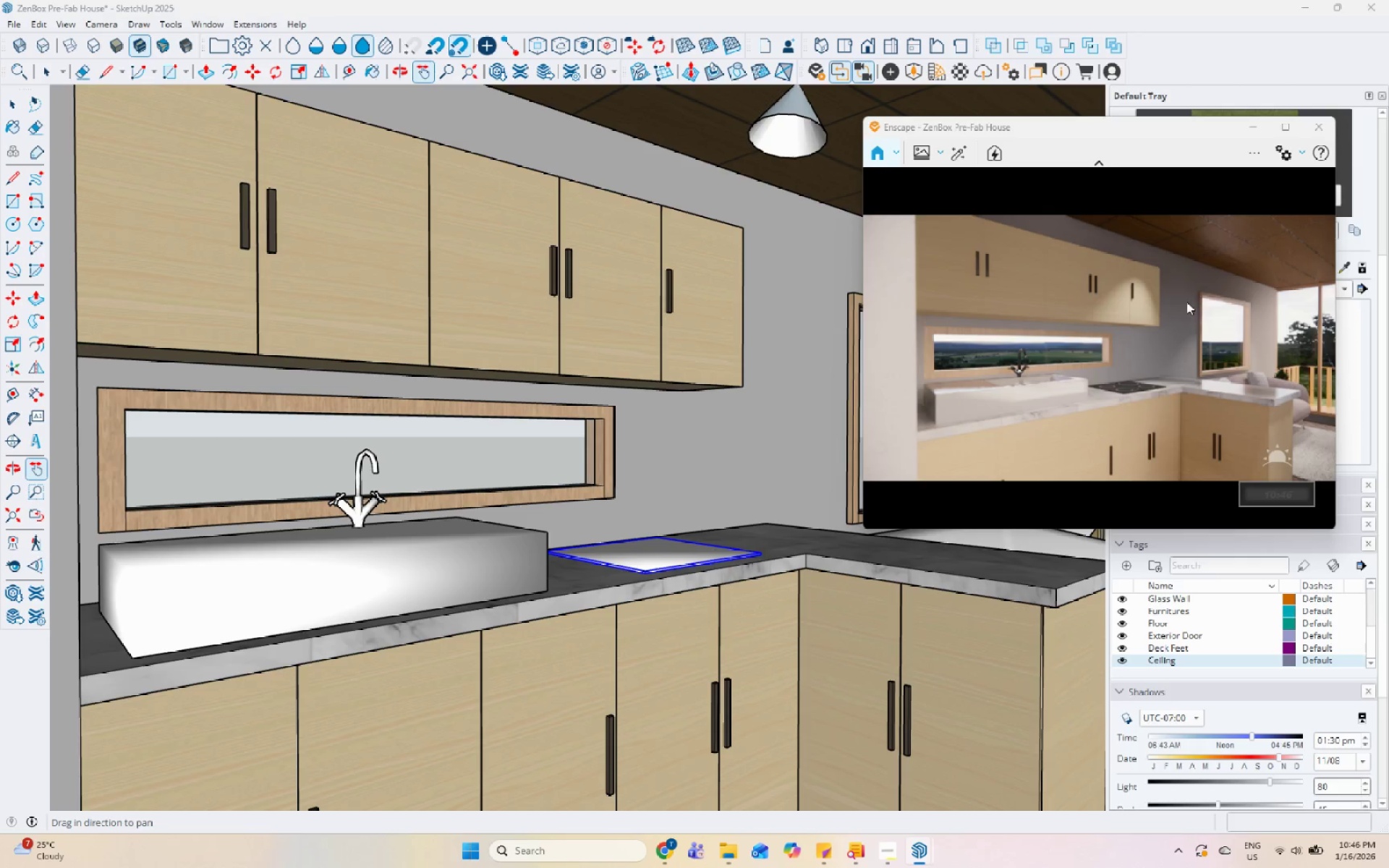 
hold_key(key=ShiftLeft, duration=1.5)
 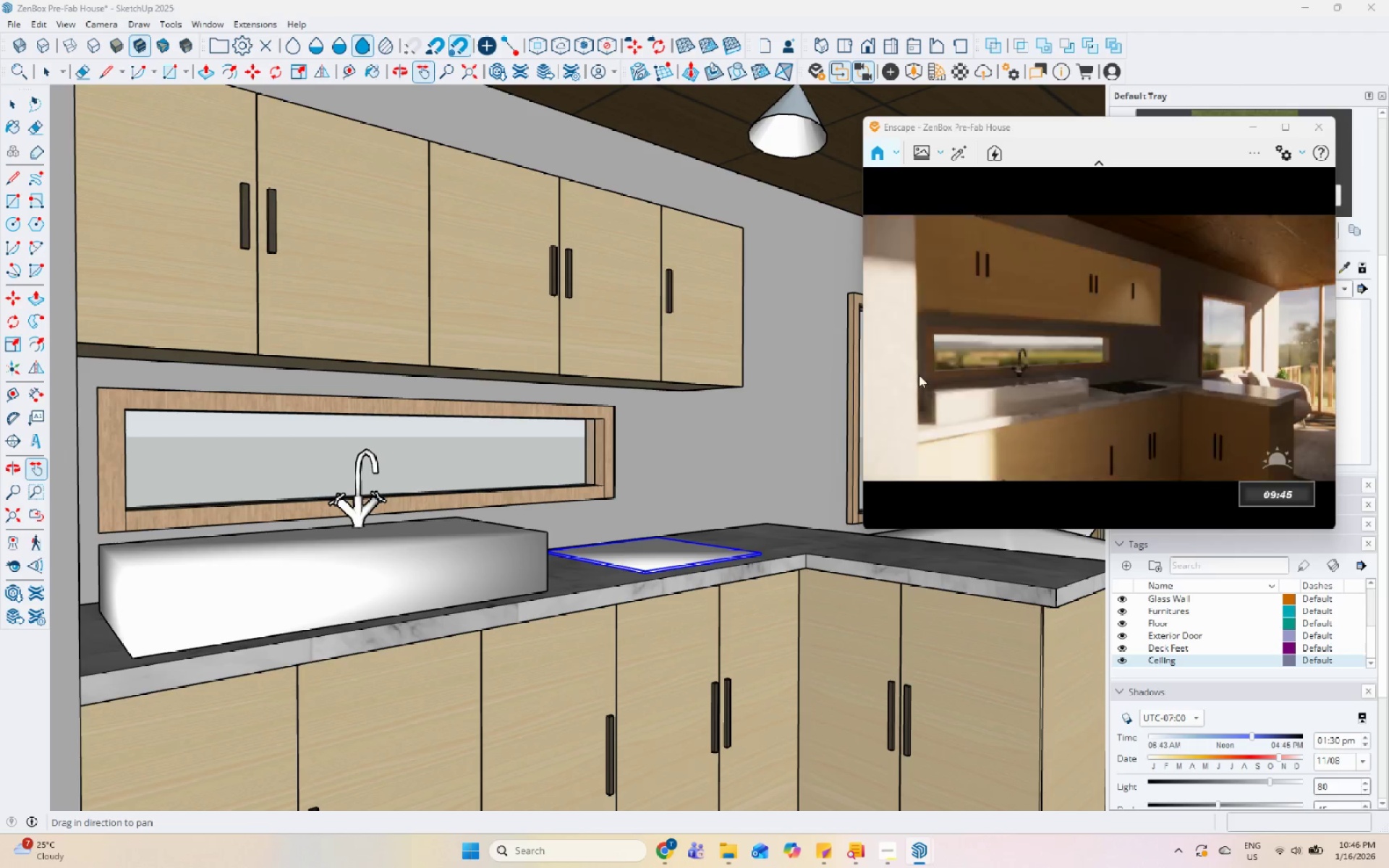 
hold_key(key=ShiftLeft, duration=1.53)
 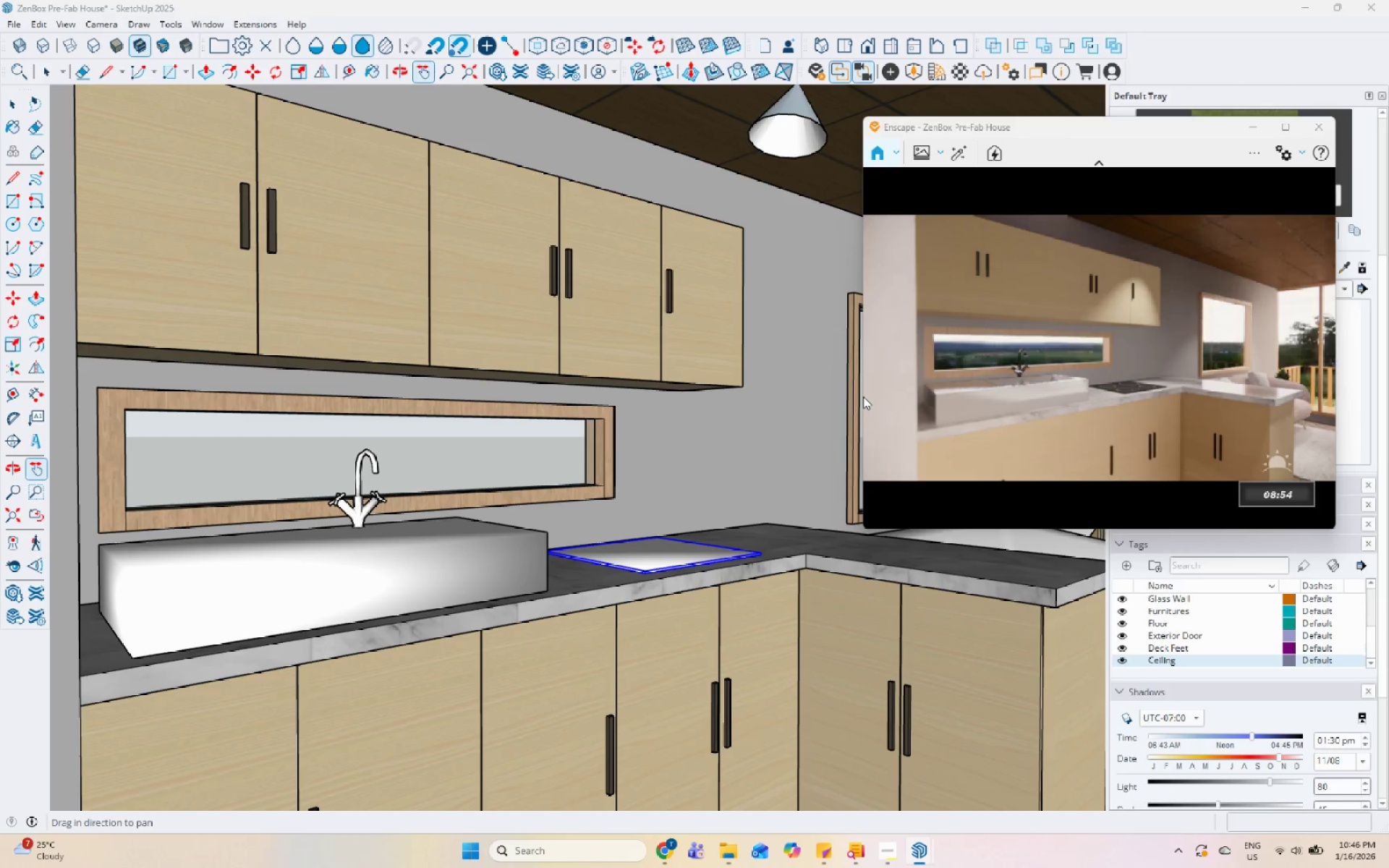 
hold_key(key=ShiftLeft, duration=0.62)
 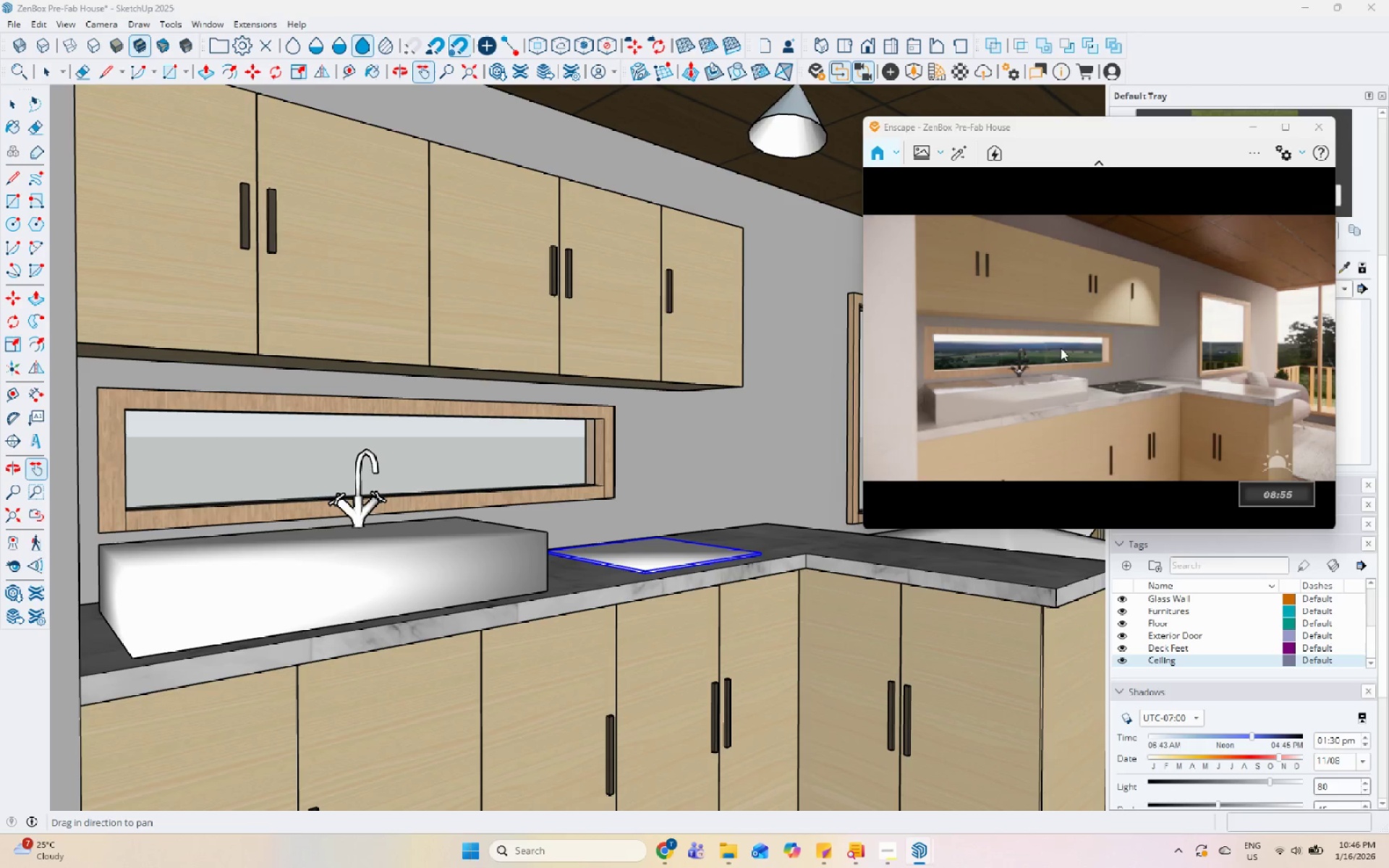 
hold_key(key=ShiftLeft, duration=1.5)
 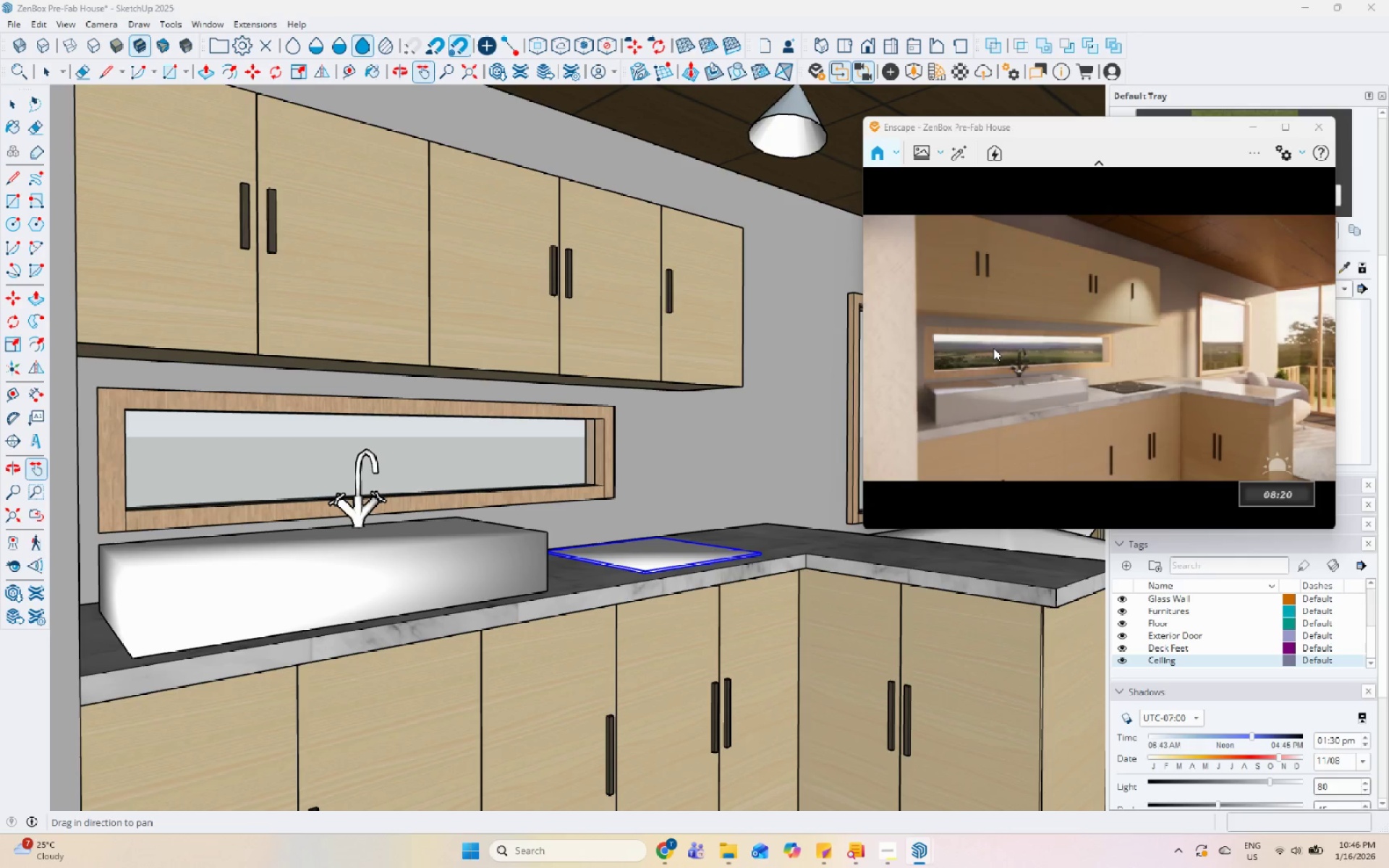 
hold_key(key=ShiftLeft, duration=1.47)
 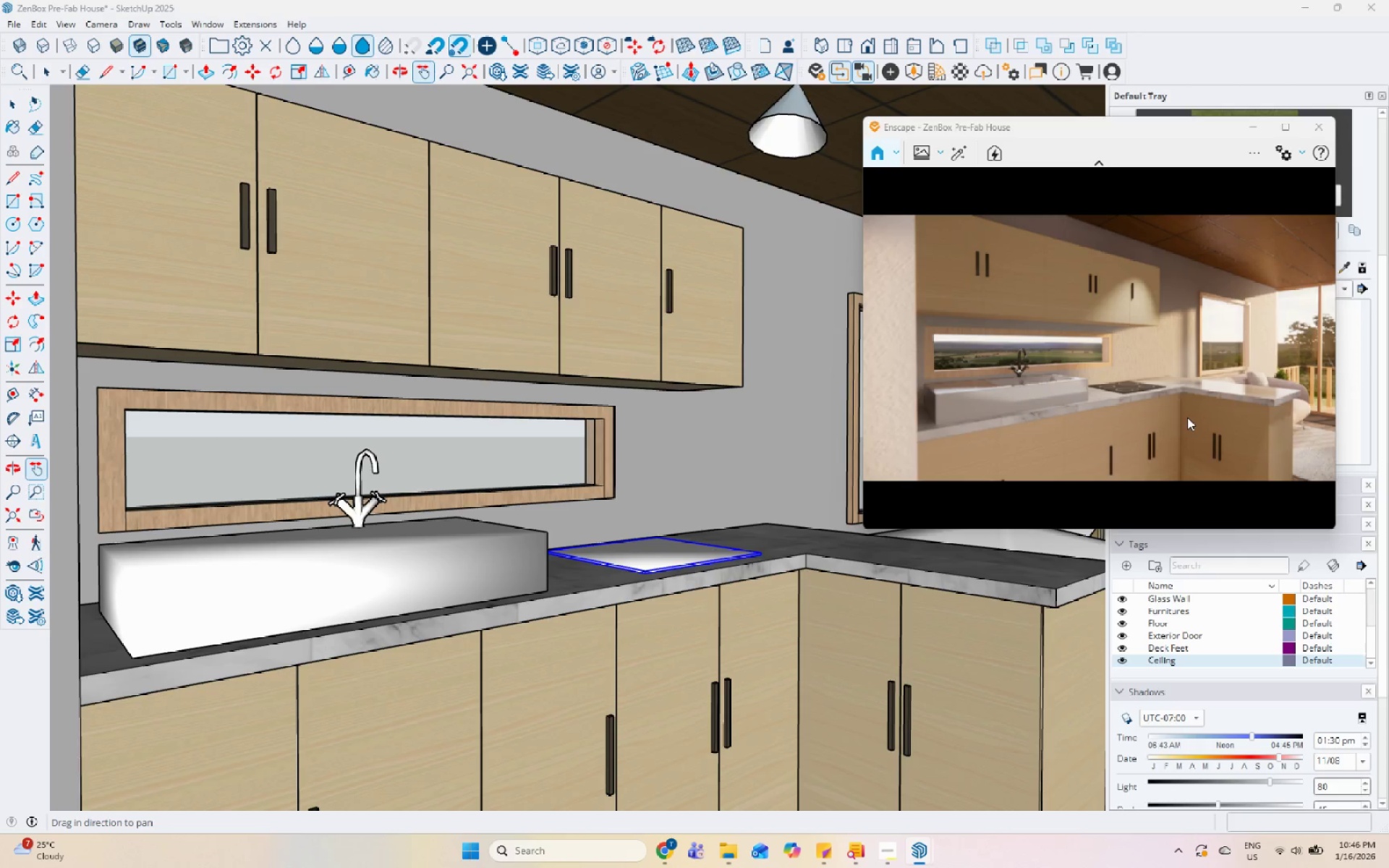 
left_click_drag(start_coordinate=[1172, 407], to_coordinate=[1095, 340])
 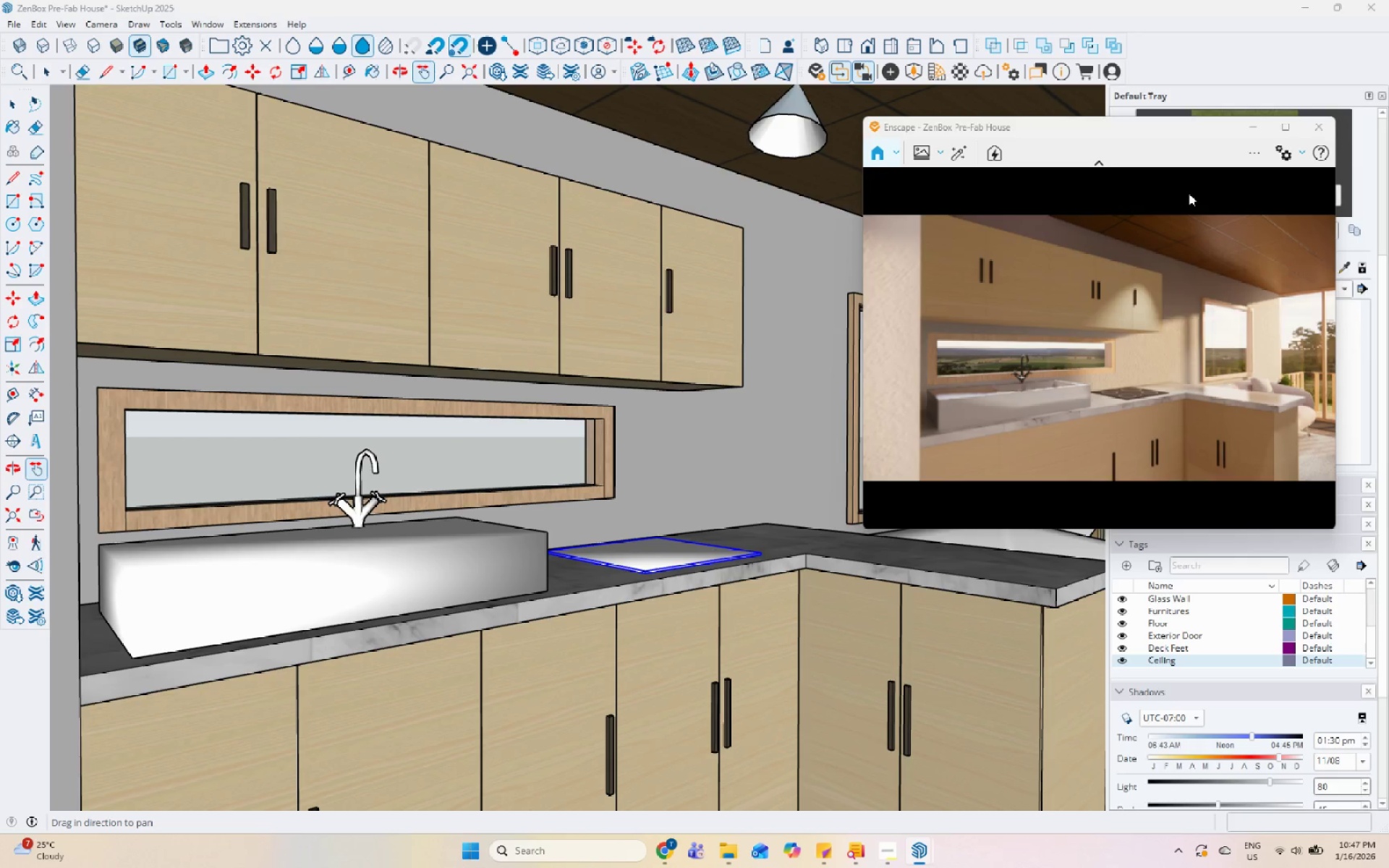 
left_click([757, 128])
 